 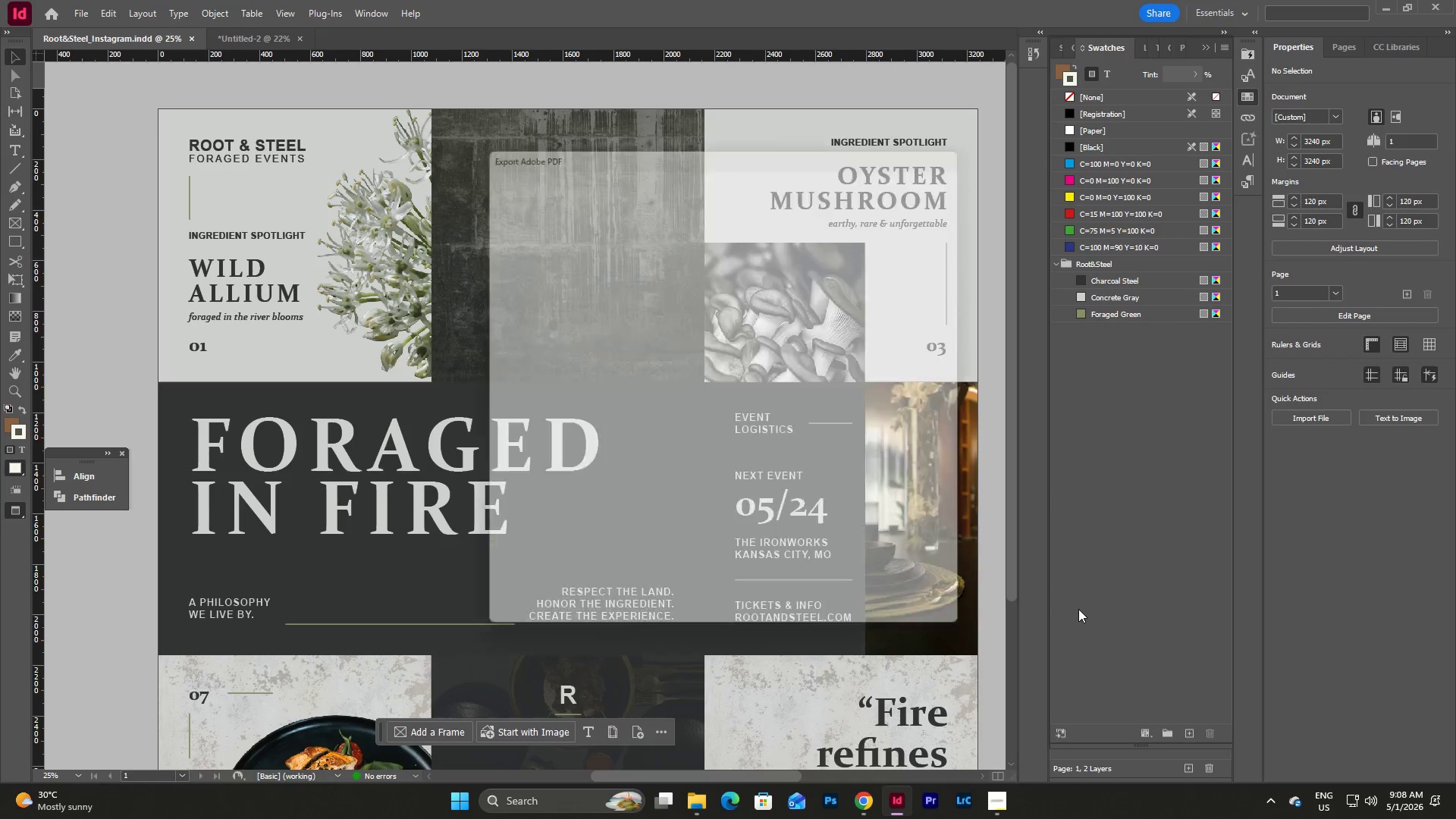 
left_click([933, 319])
 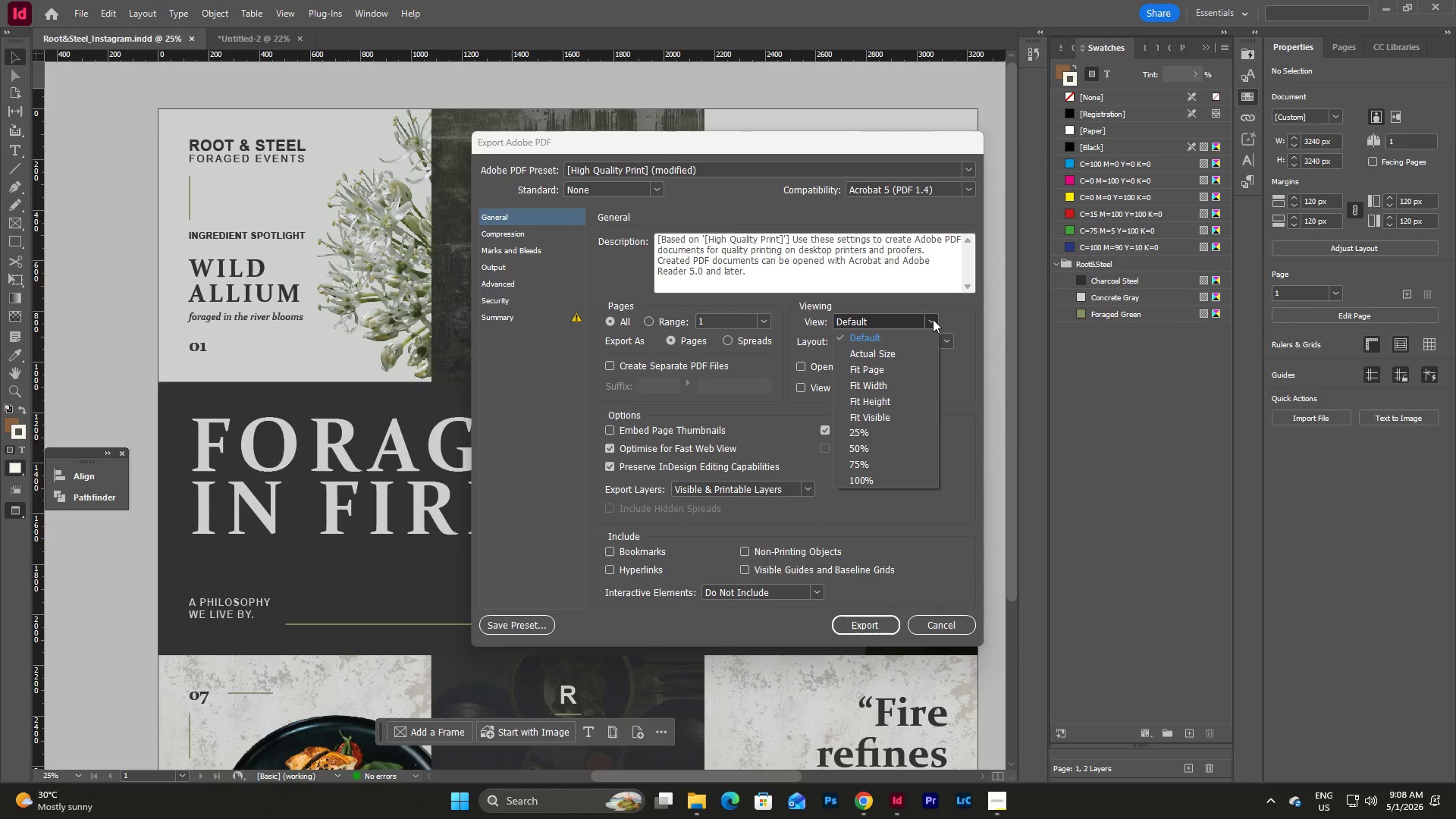 
left_click([933, 319])
 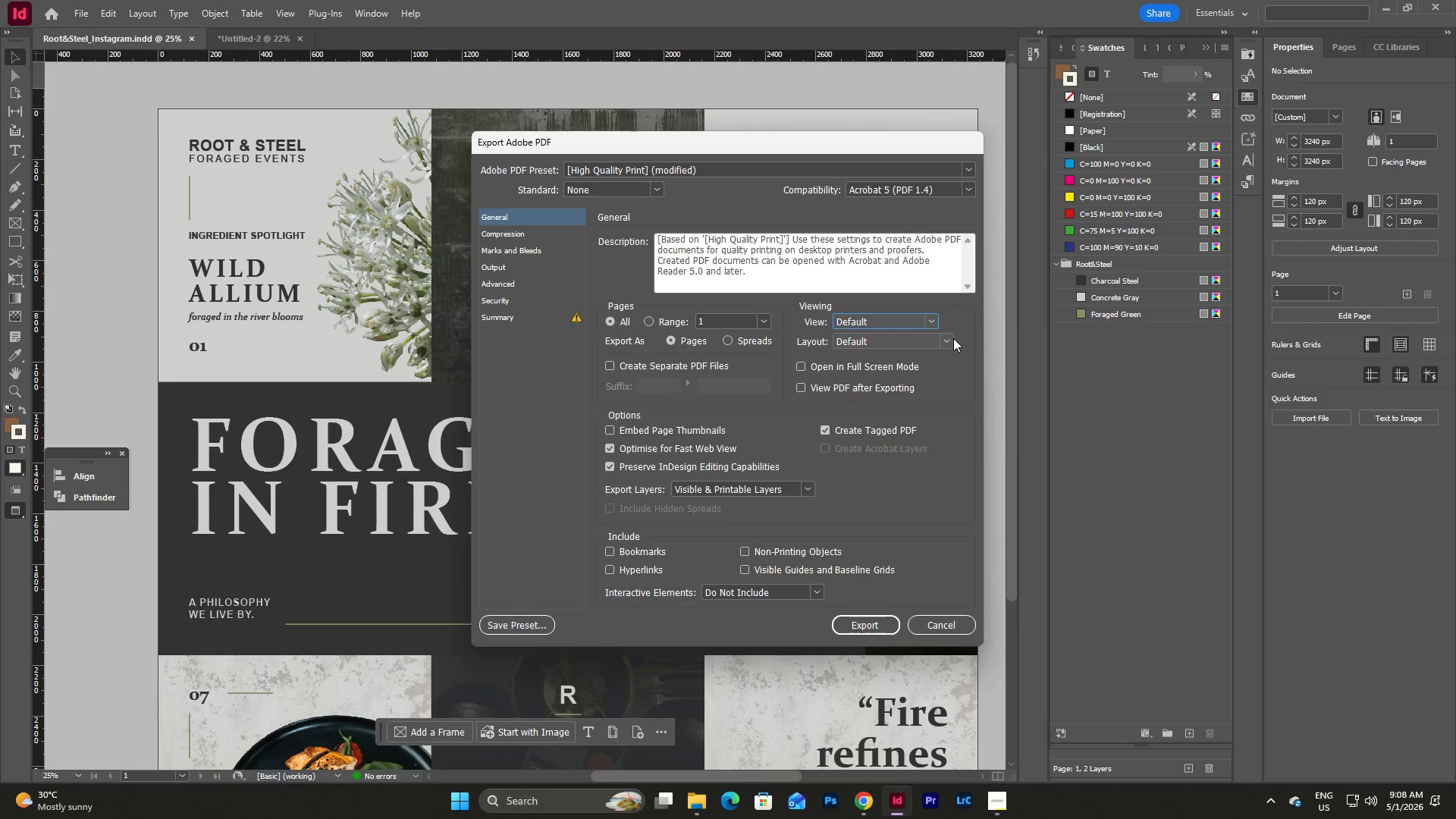 
left_click([953, 338])
 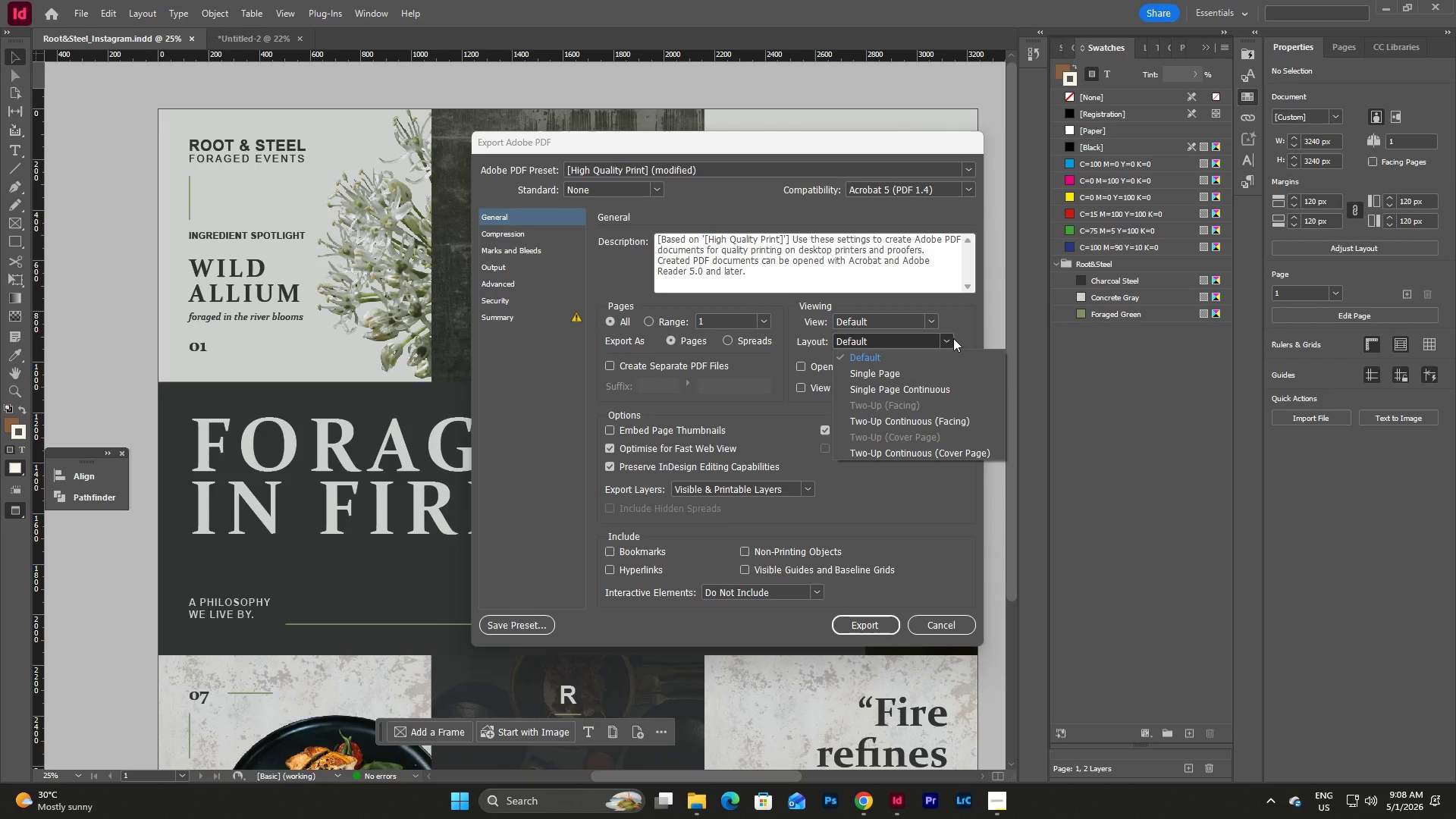 
left_click([953, 338])
 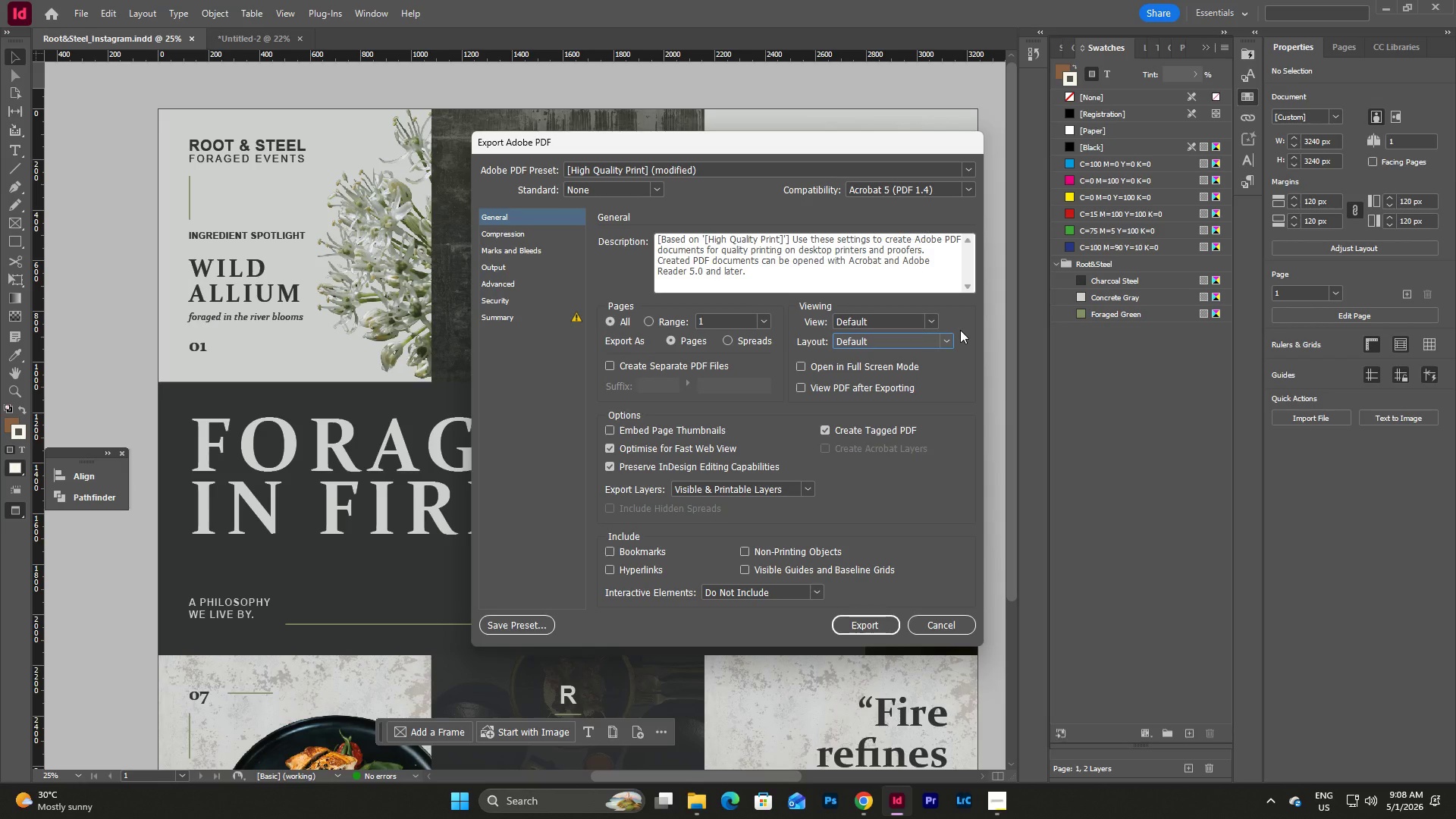 
wait(9.27)
 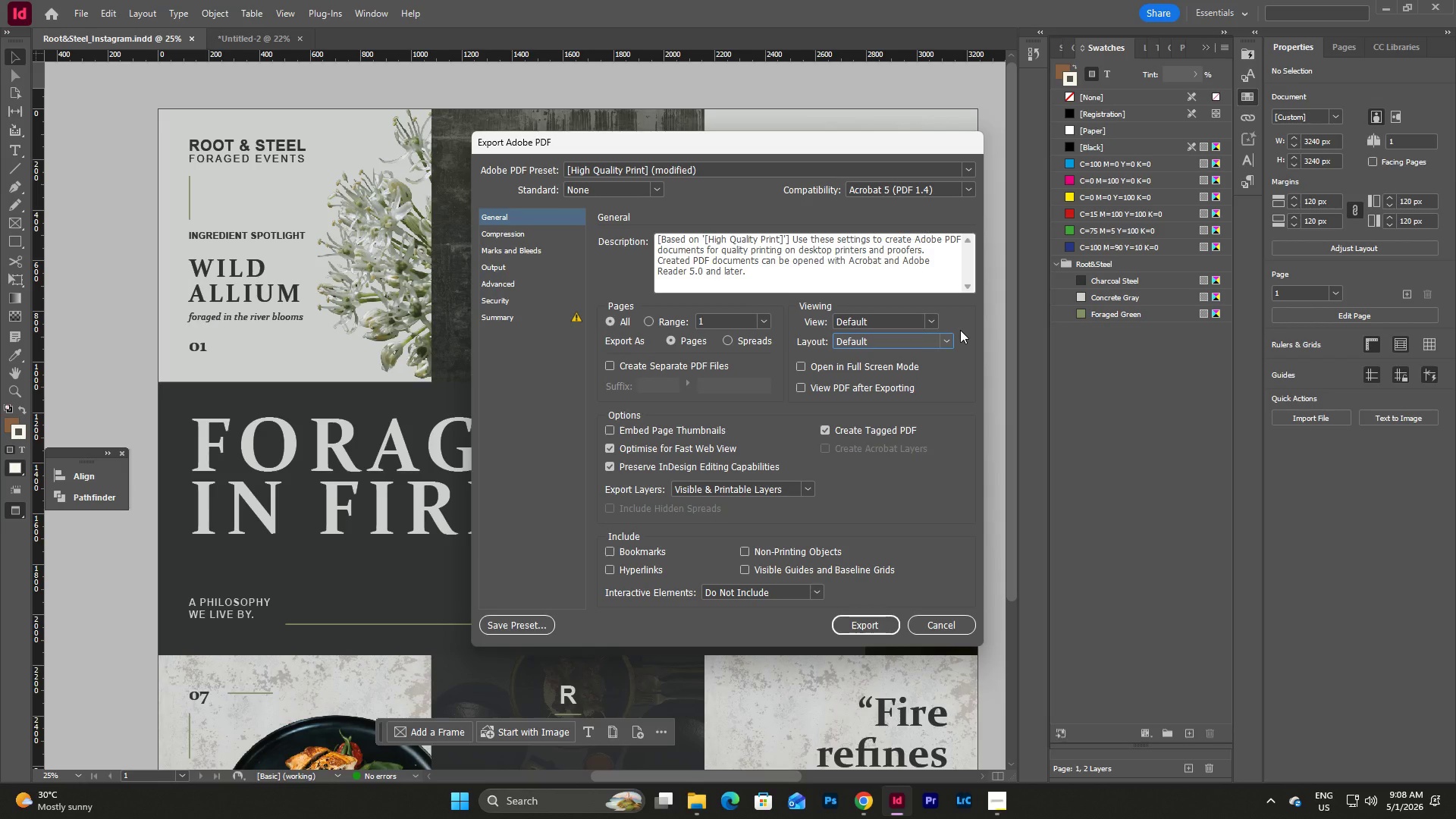 
scroll: coordinate [610, 391], scroll_direction: down, amount: 2.0
 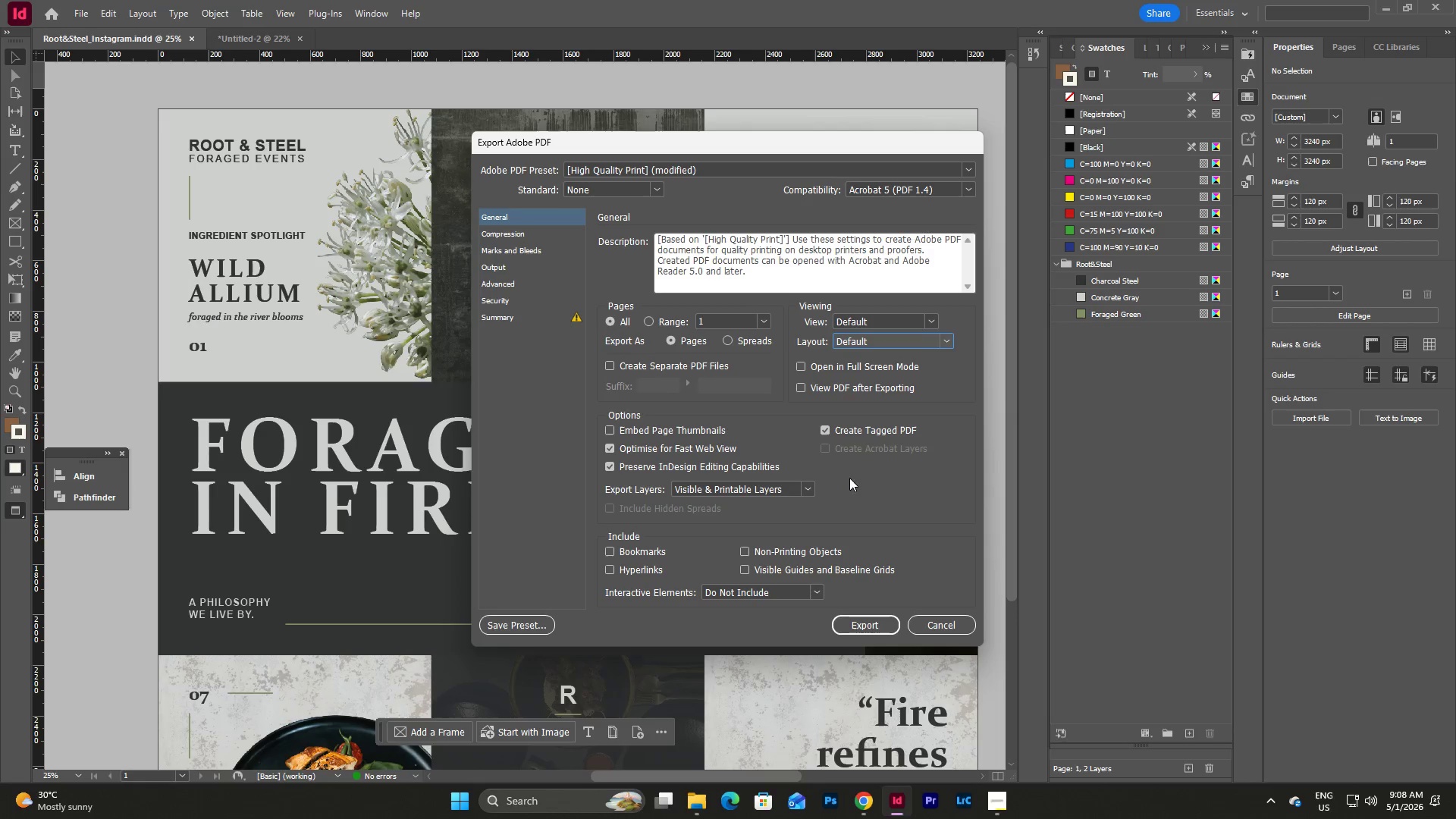 
left_click([810, 486])
 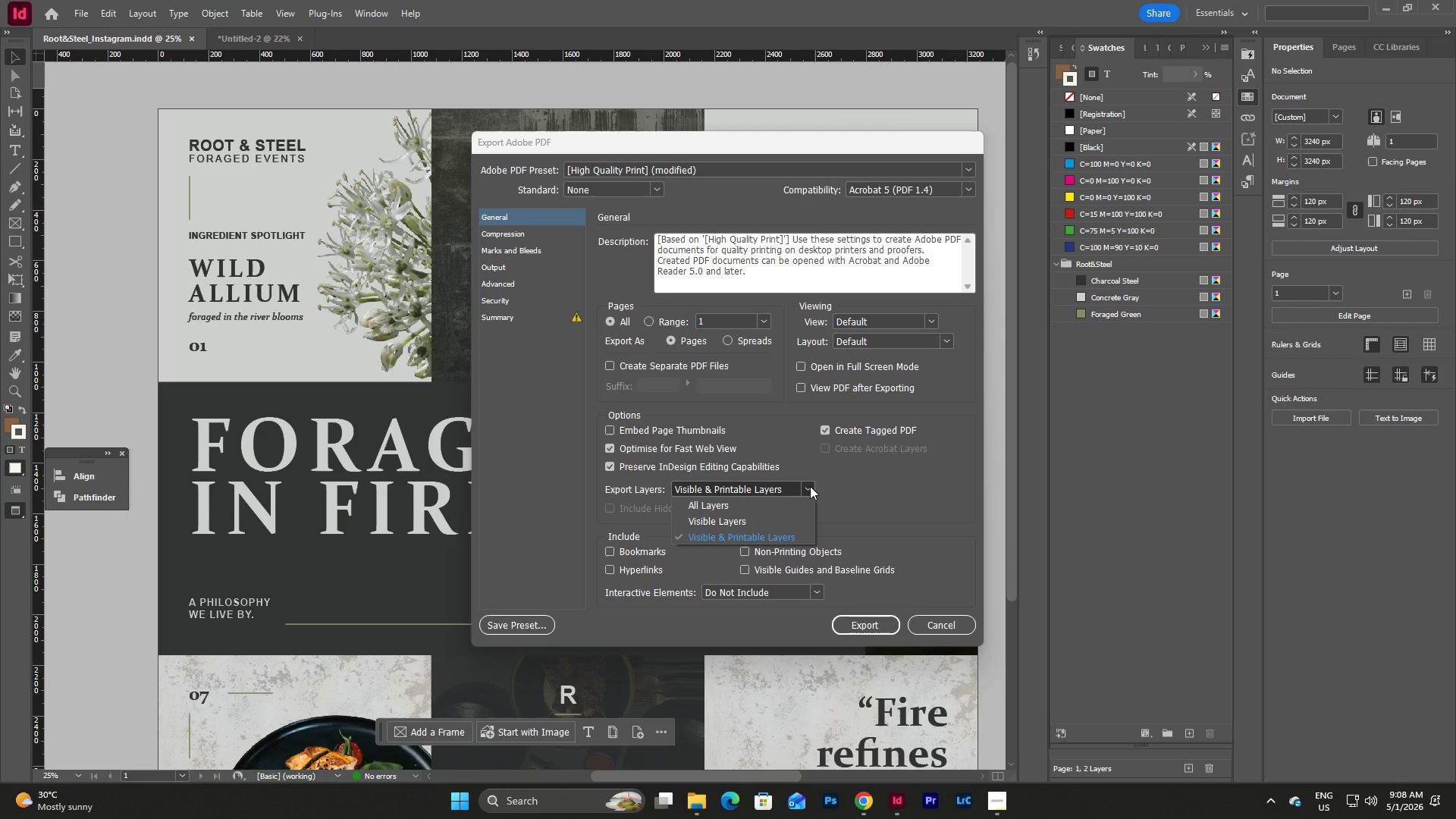 
left_click([810, 486])
 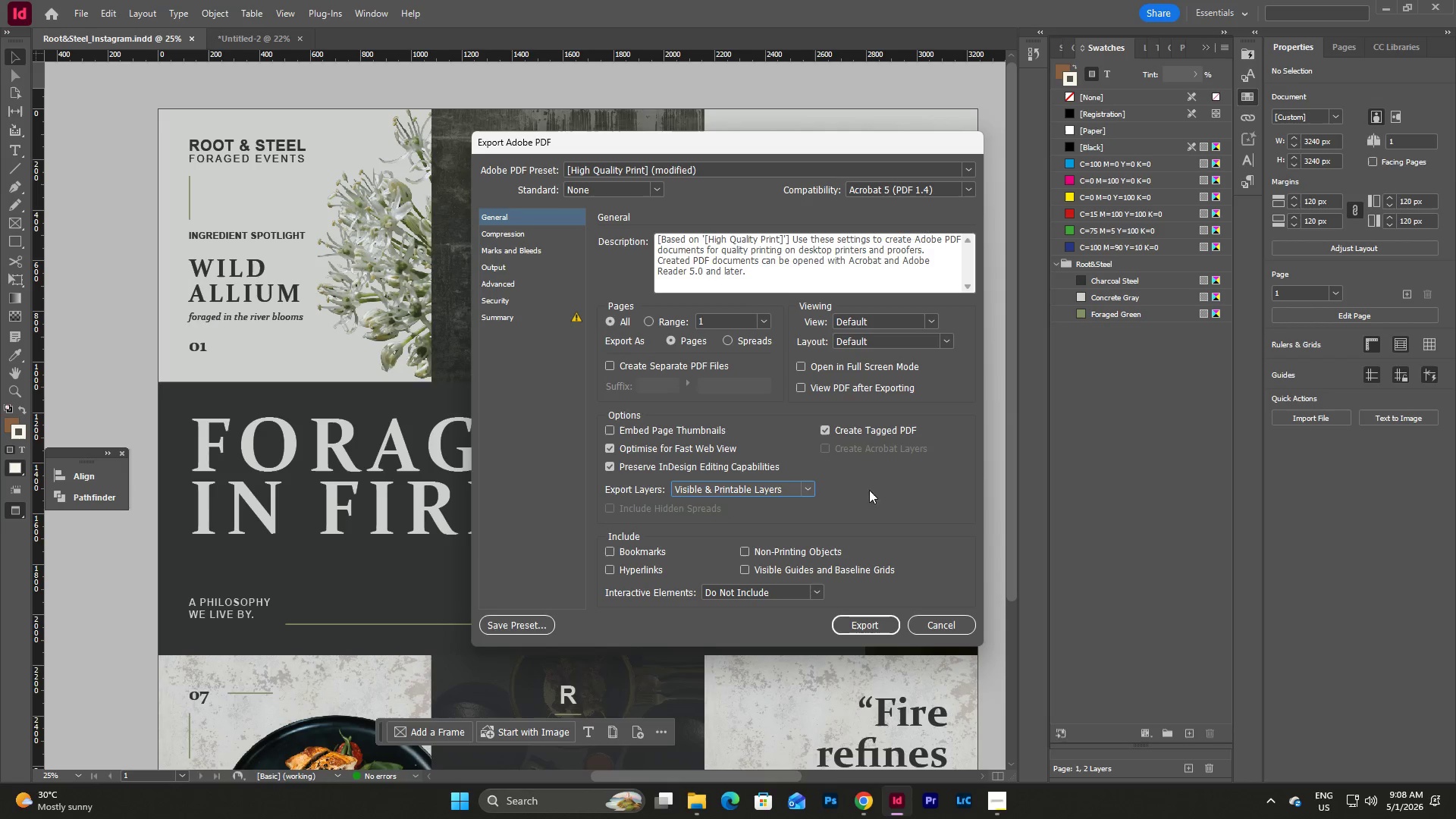 
left_click([821, 593])
 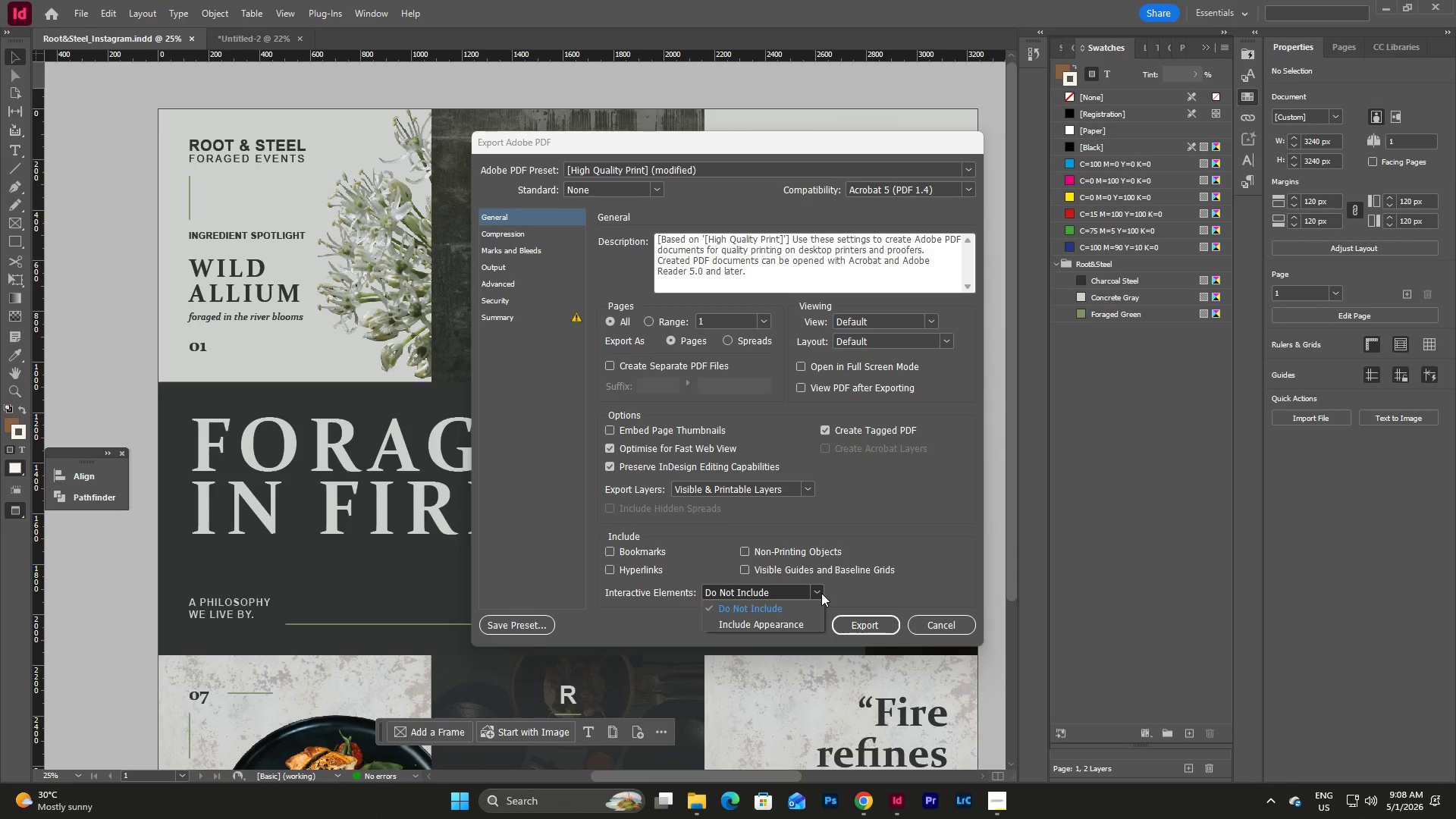 
left_click([821, 593])
 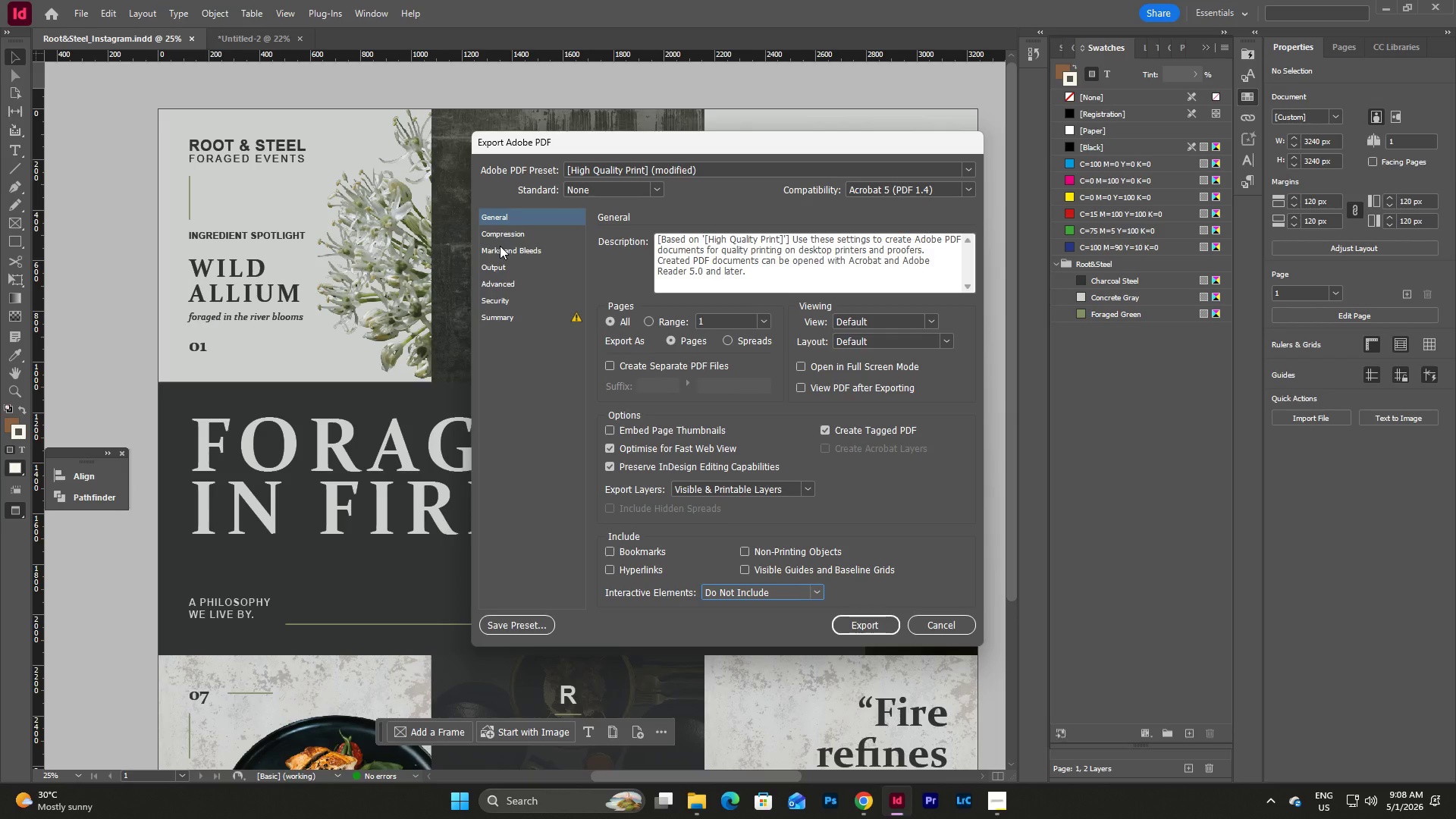 
left_click([506, 237])
 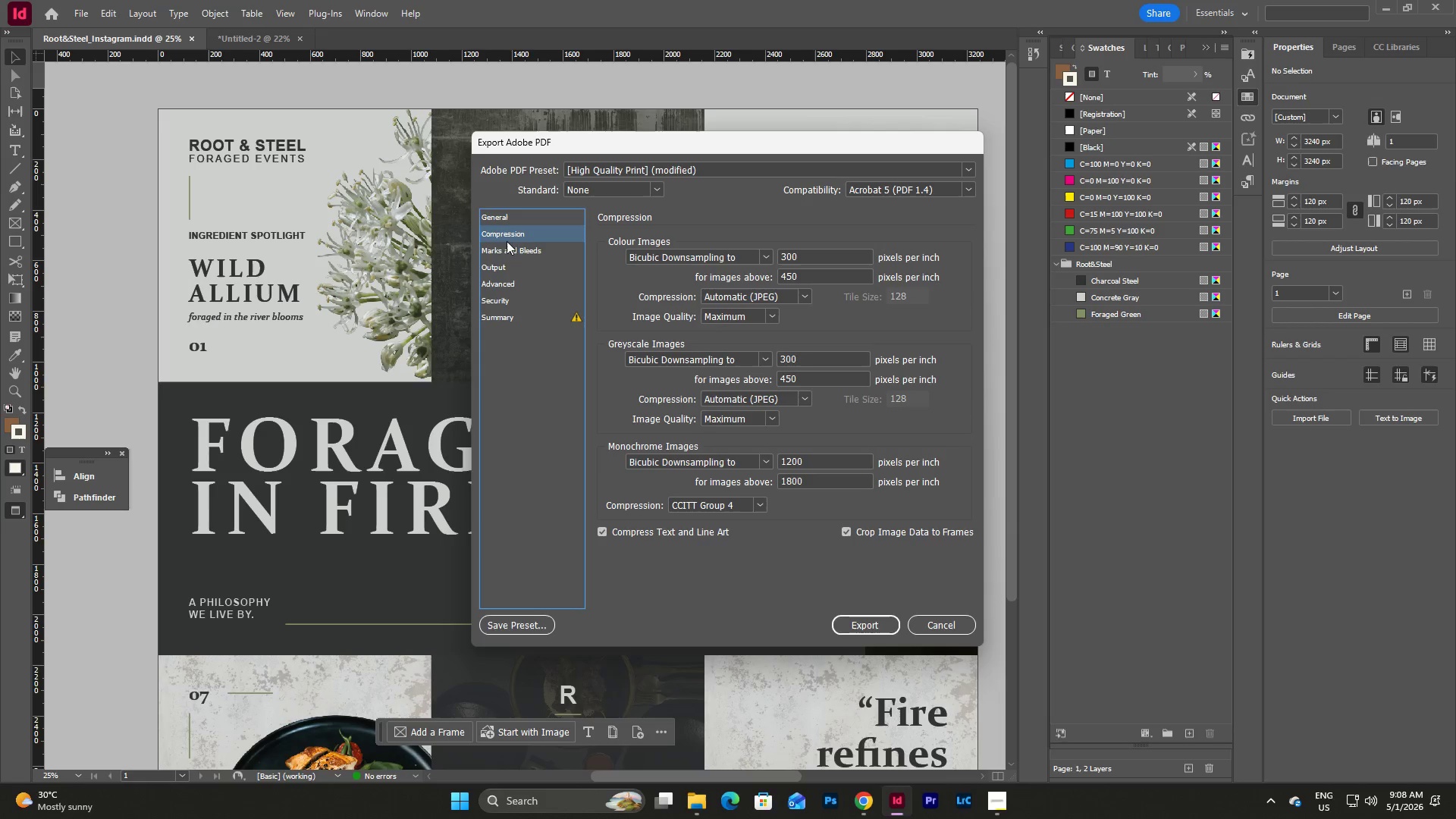 
left_click([509, 247])
 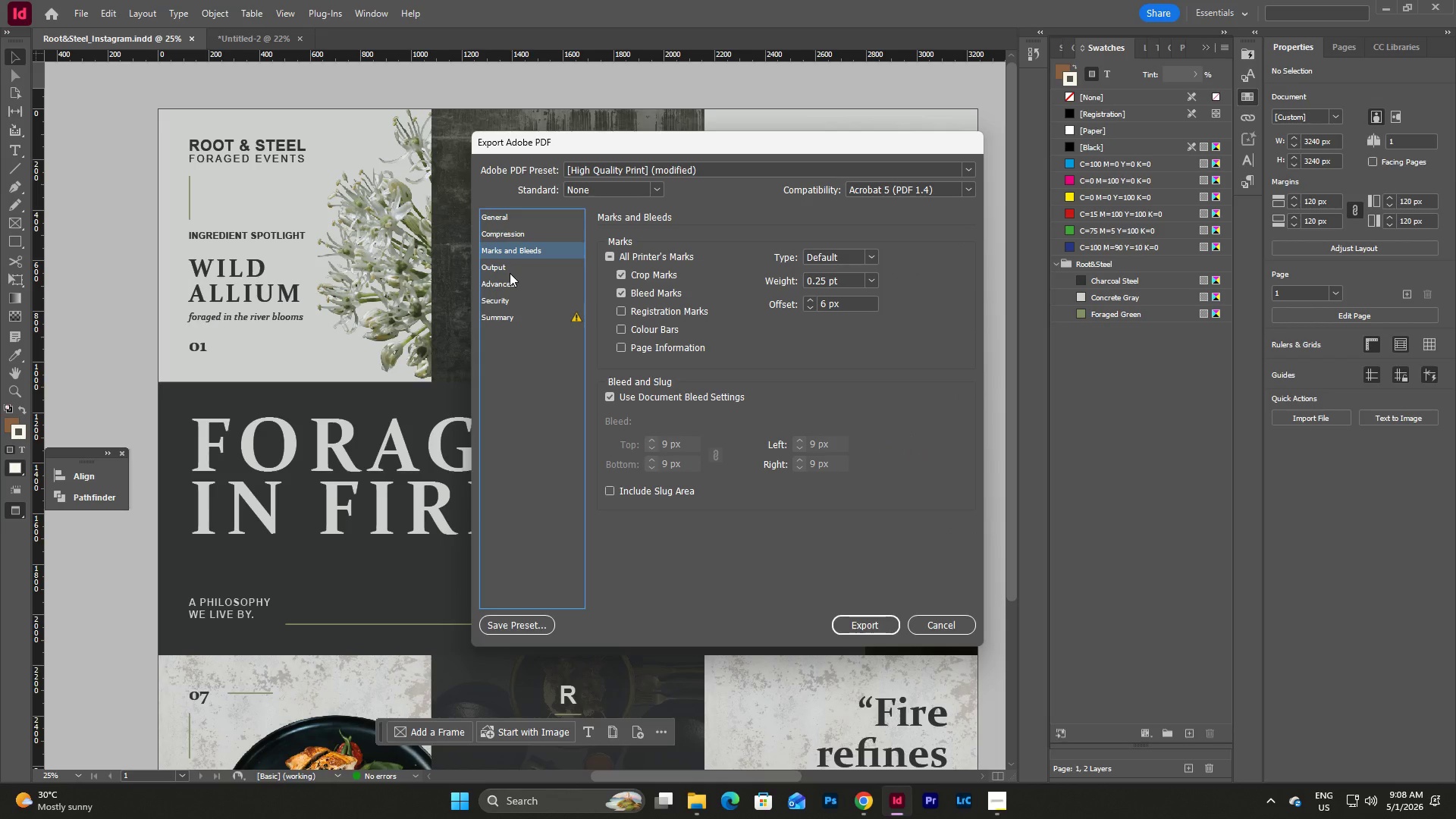 
left_click([511, 267])
 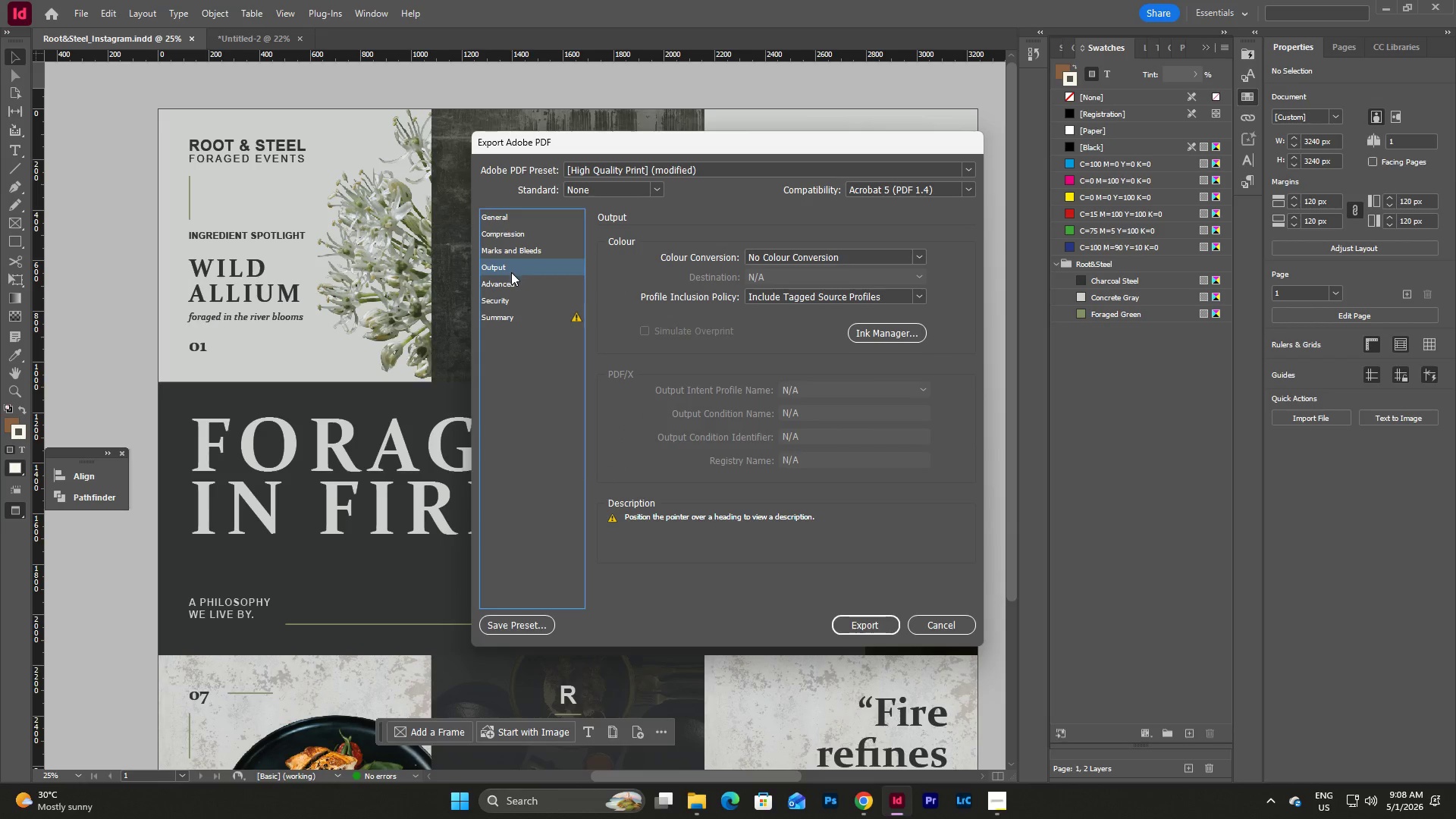 
double_click([513, 284])
 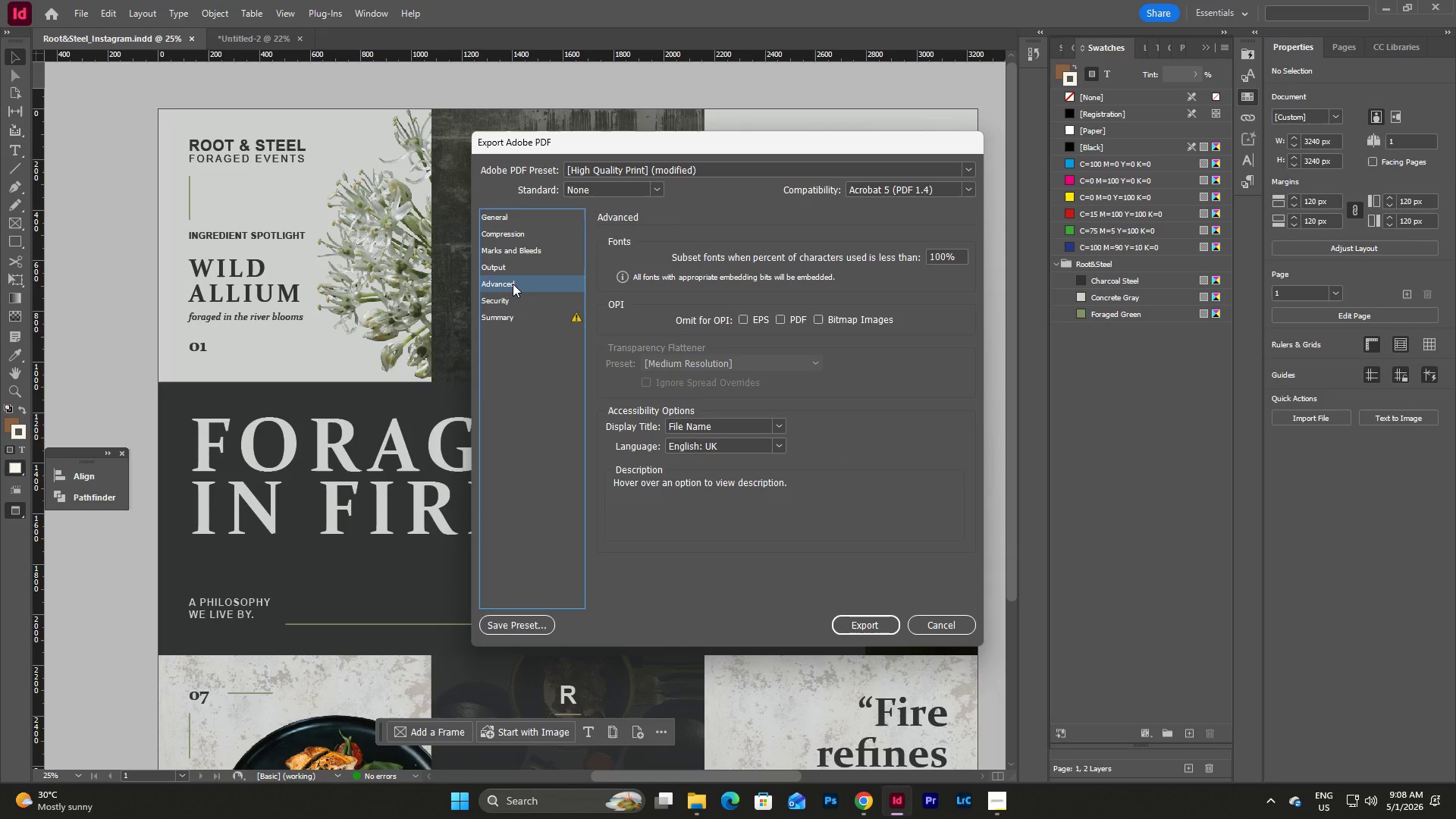 
left_click([507, 300])
 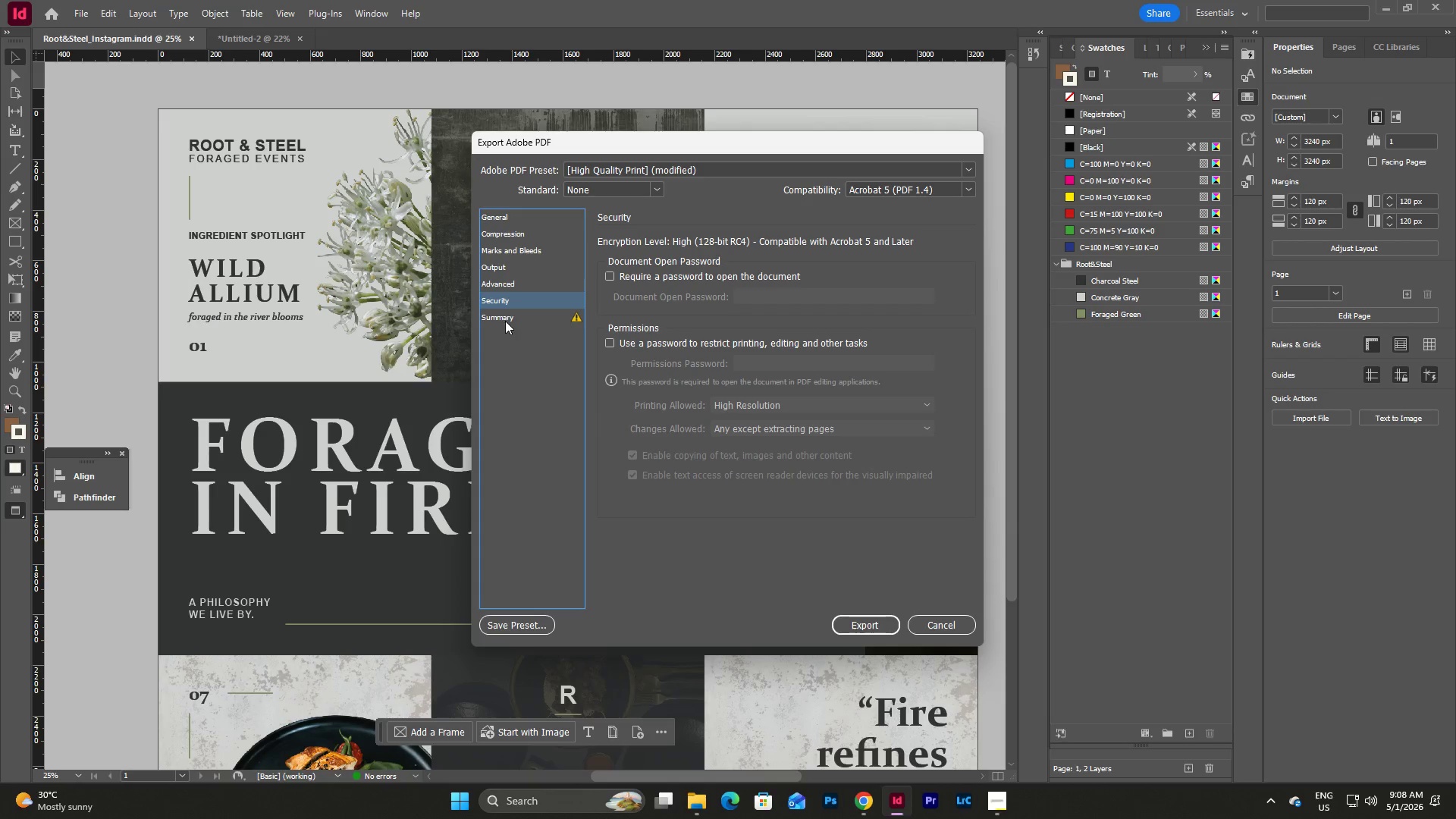 
left_click([505, 321])
 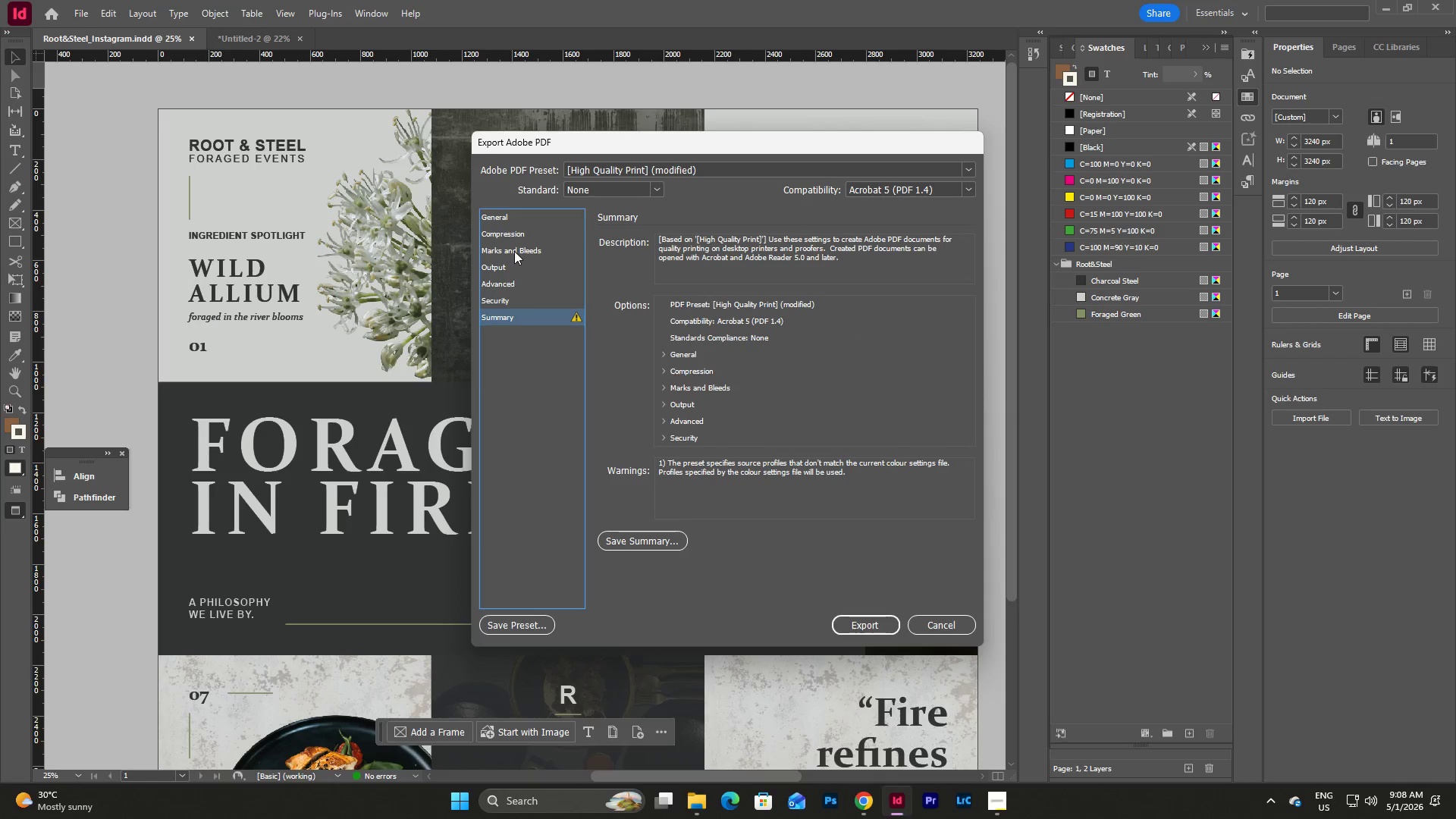 
left_click([522, 212])
 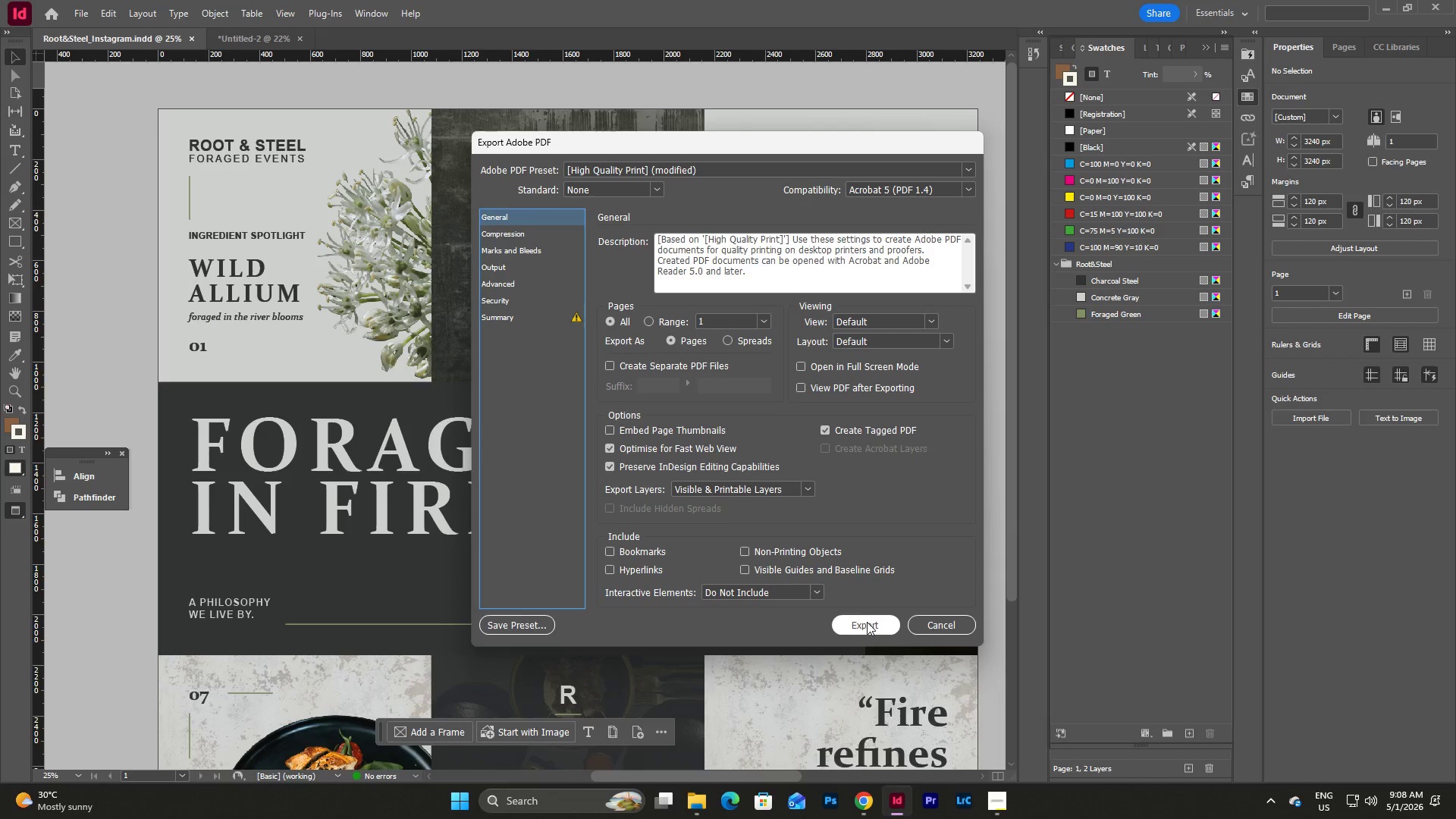 
left_click([867, 622])
 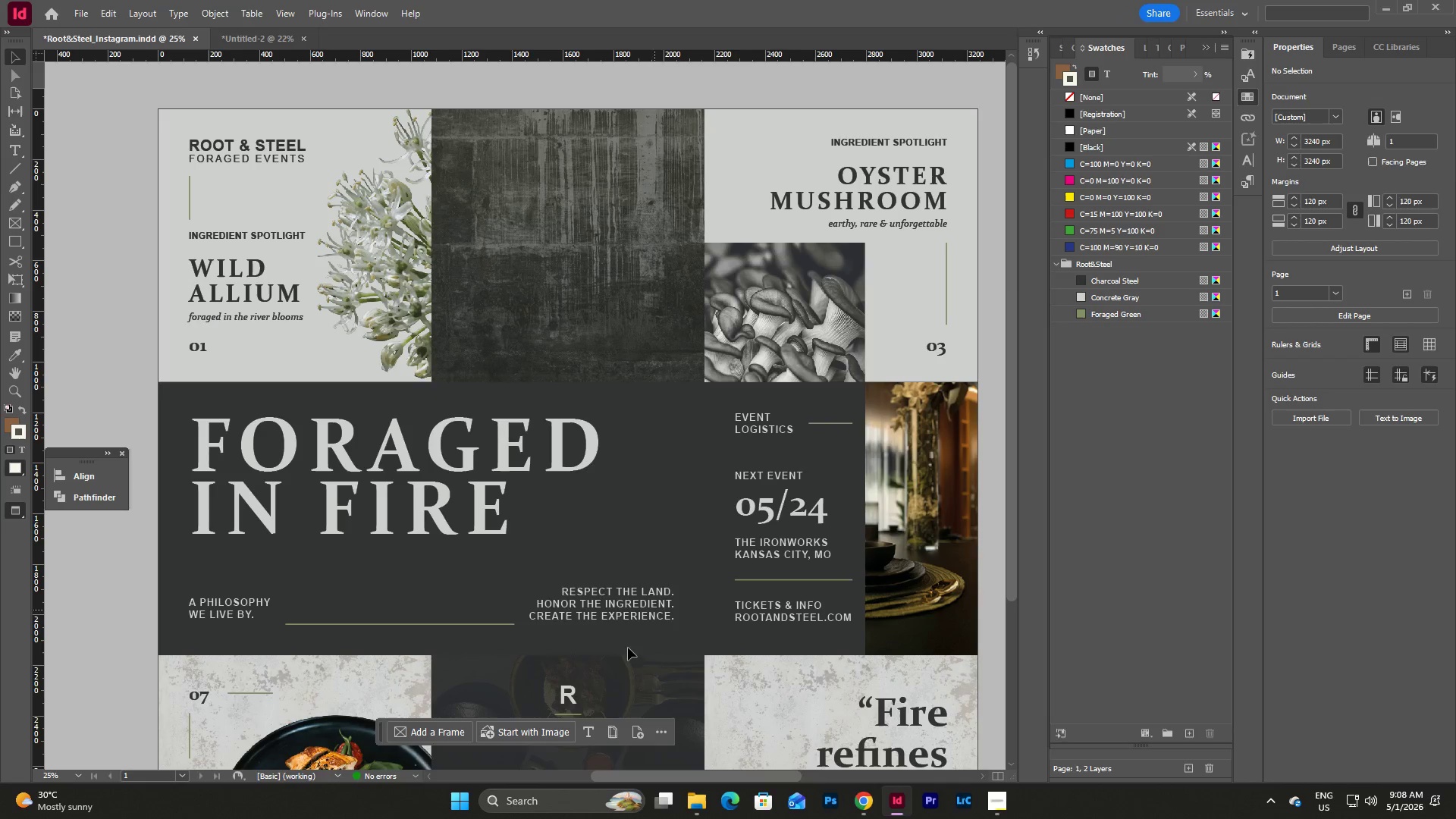 
left_click([706, 802])
 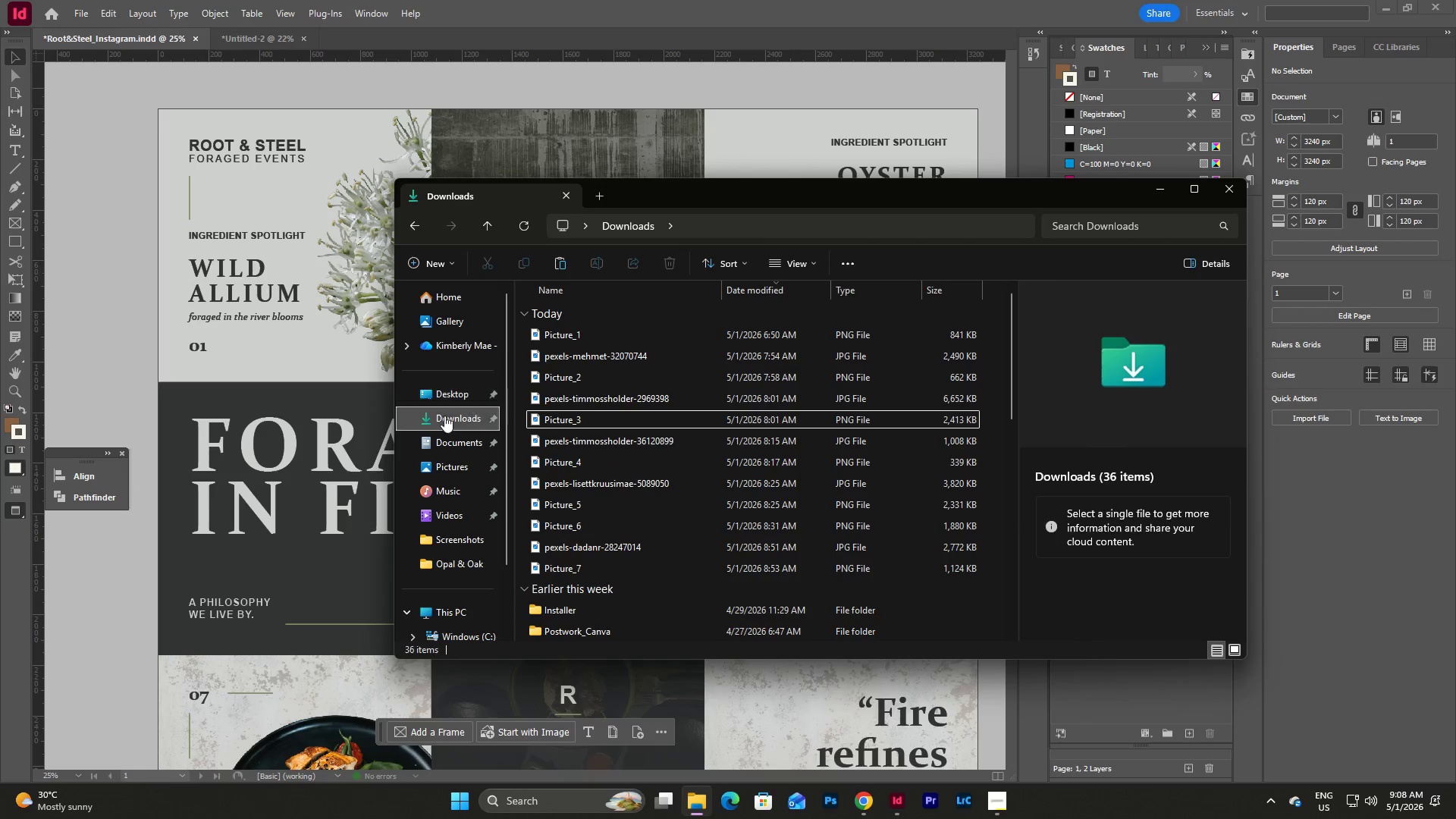 
left_click([460, 414])
 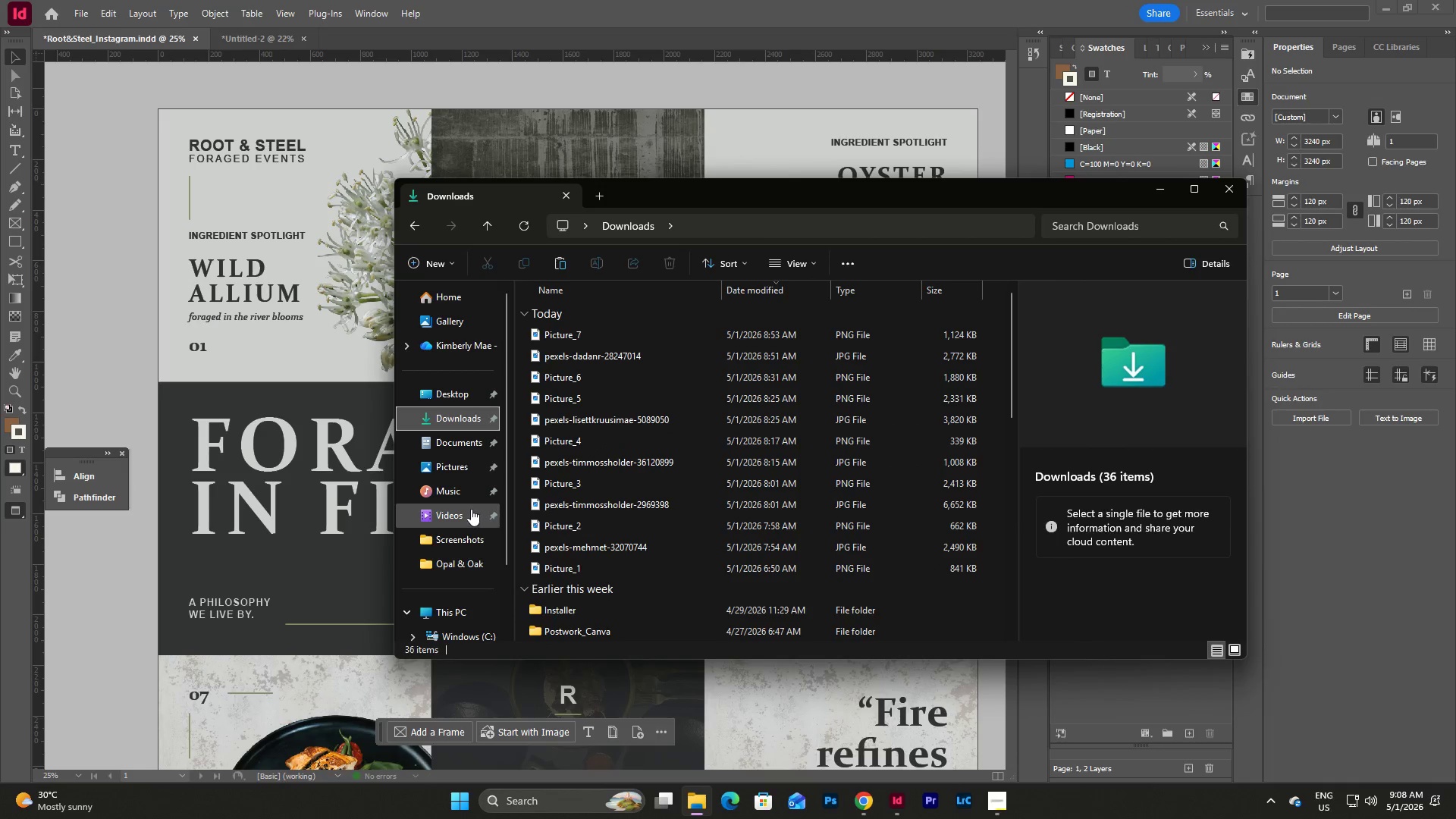 
left_click([464, 447])
 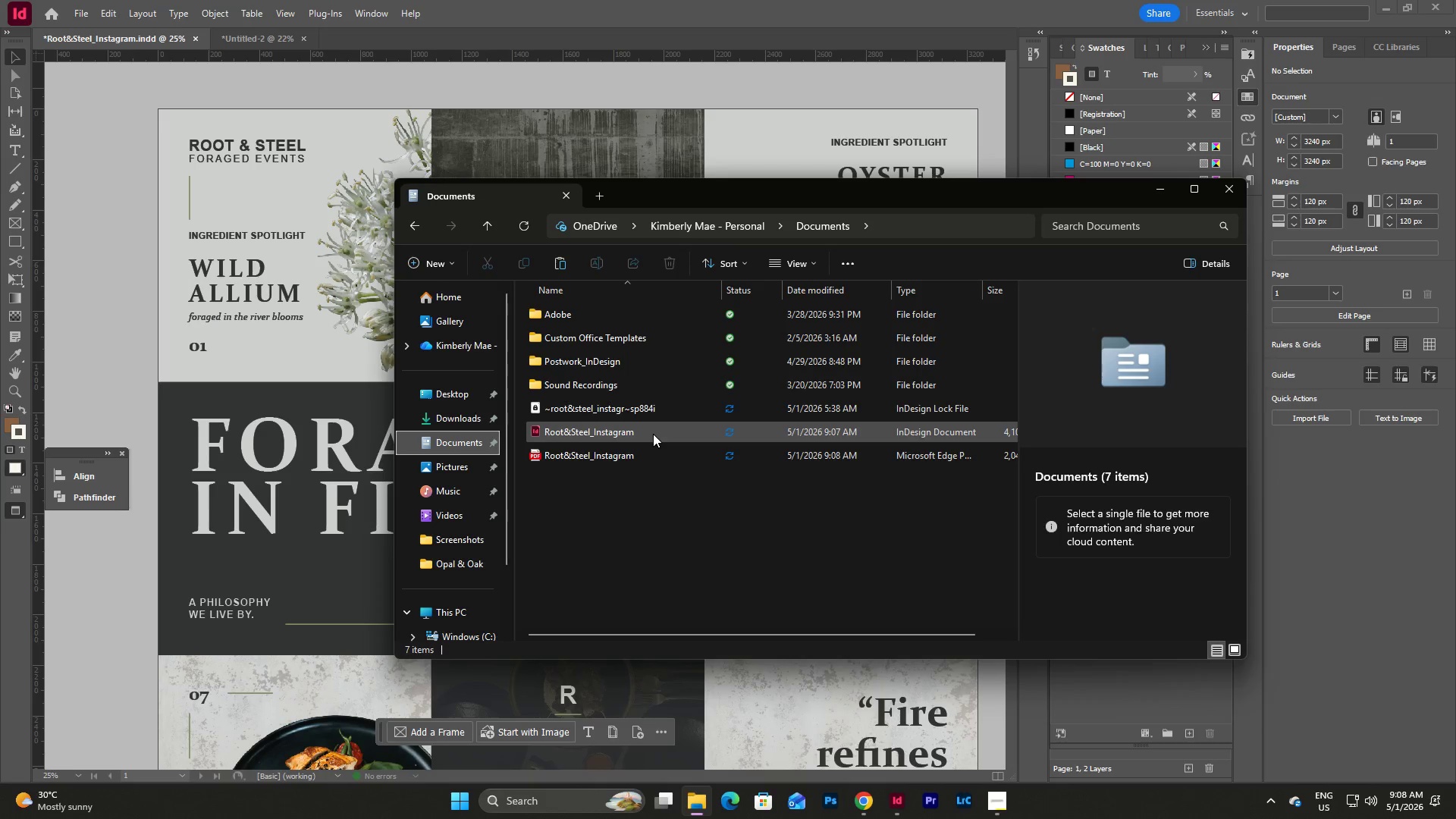 
double_click([660, 460])
 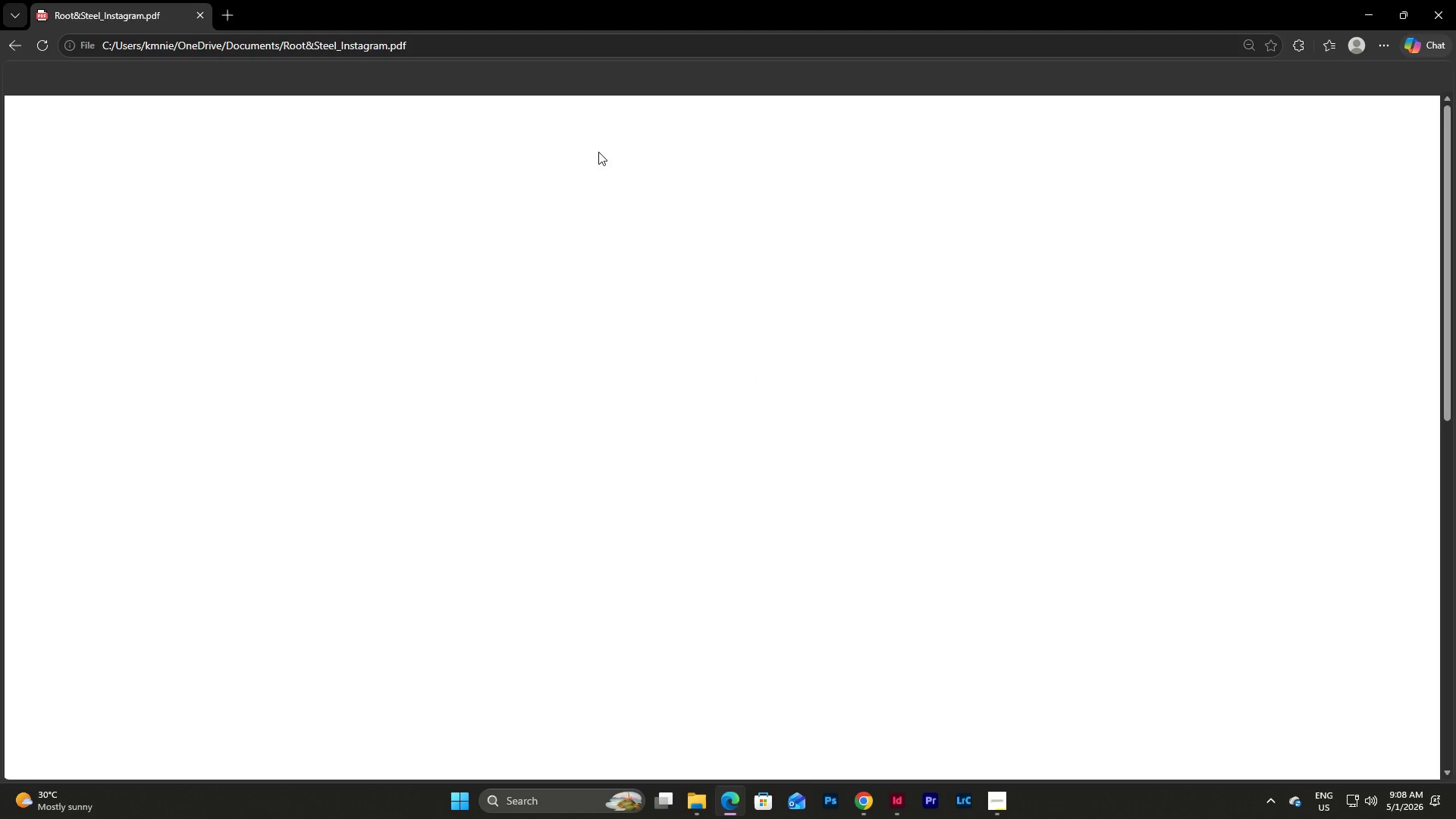 
double_click([632, 70])
 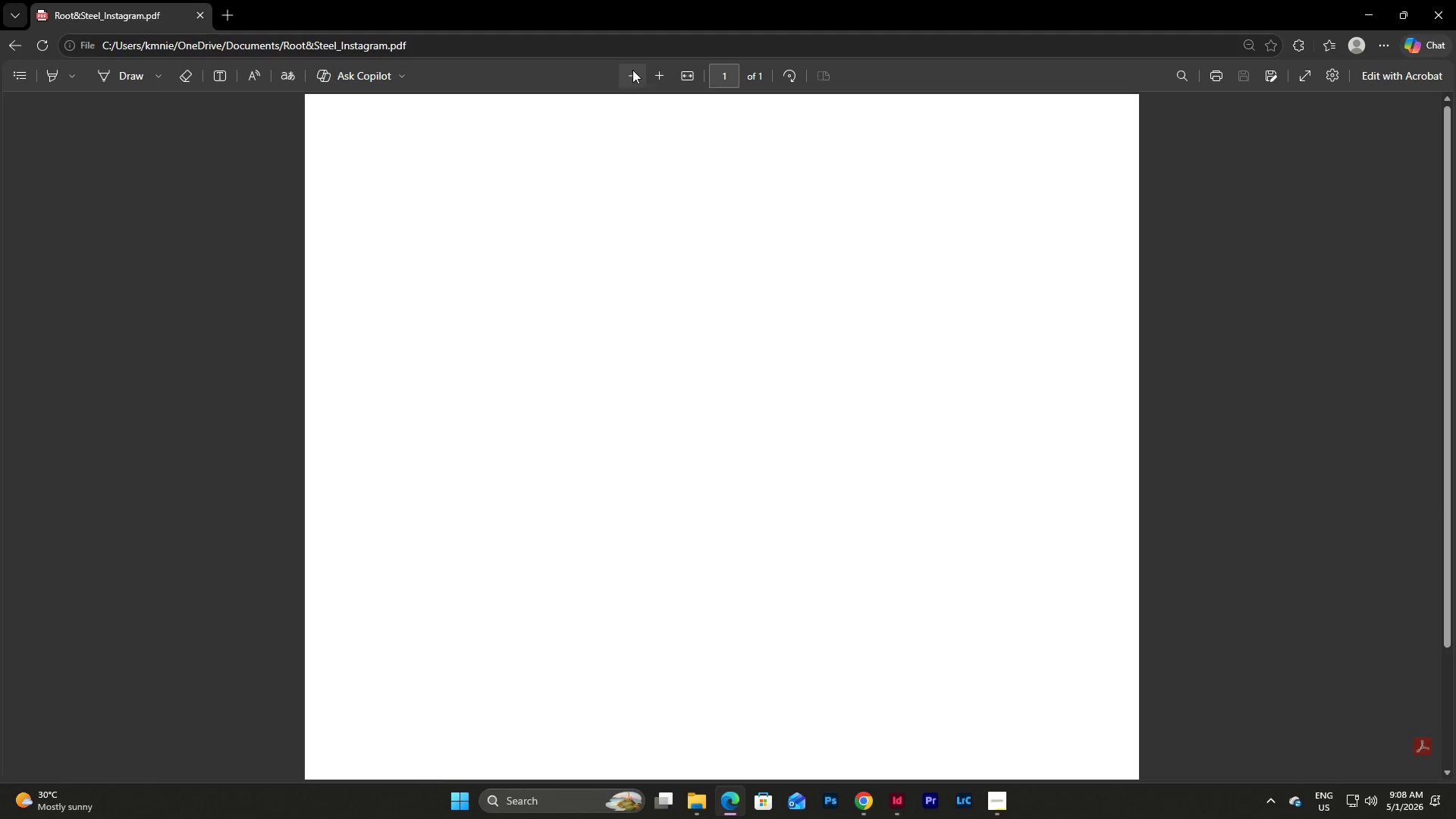 
triple_click([632, 70])
 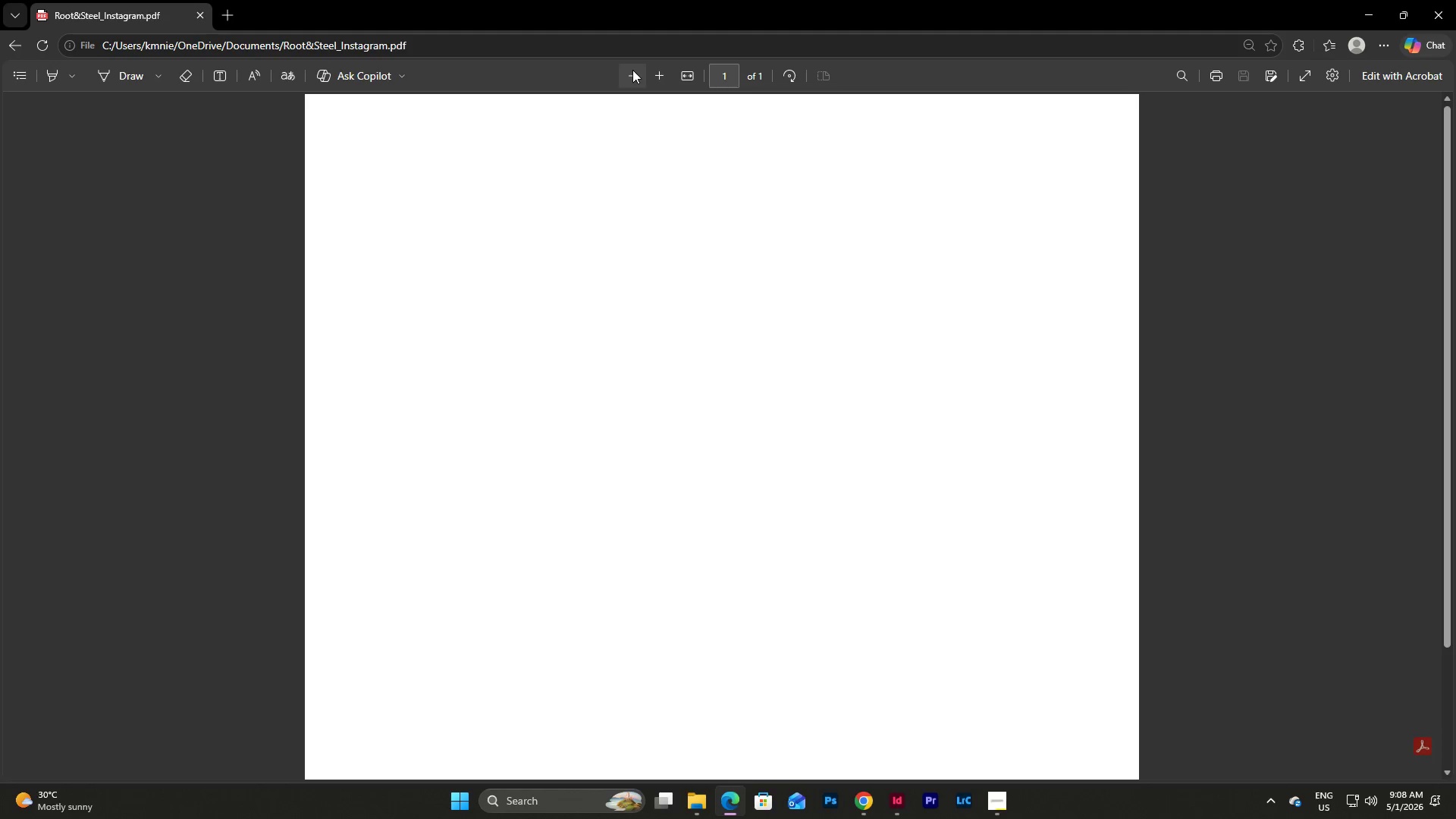 
triple_click([632, 70])
 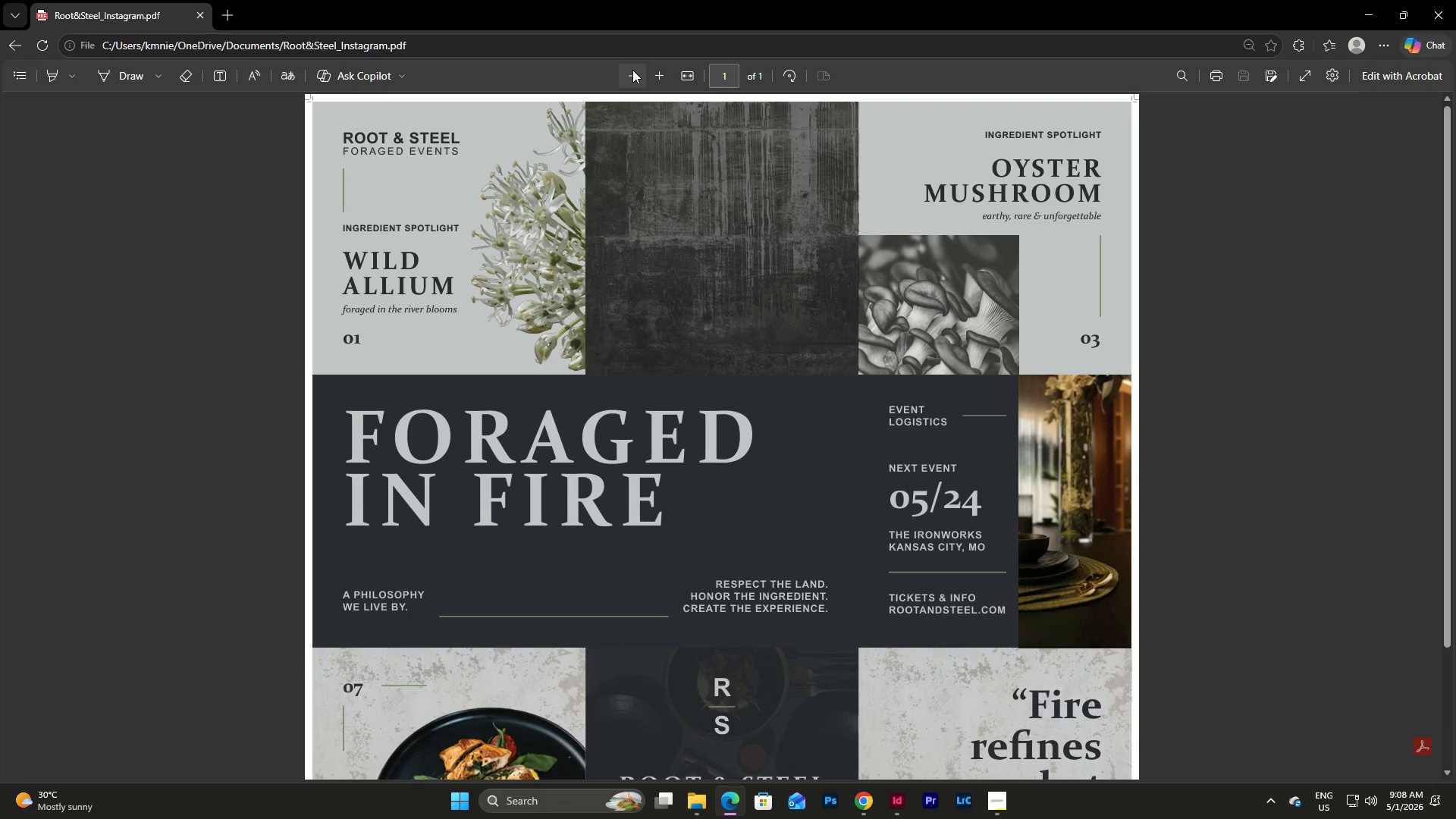 
triple_click([632, 70])
 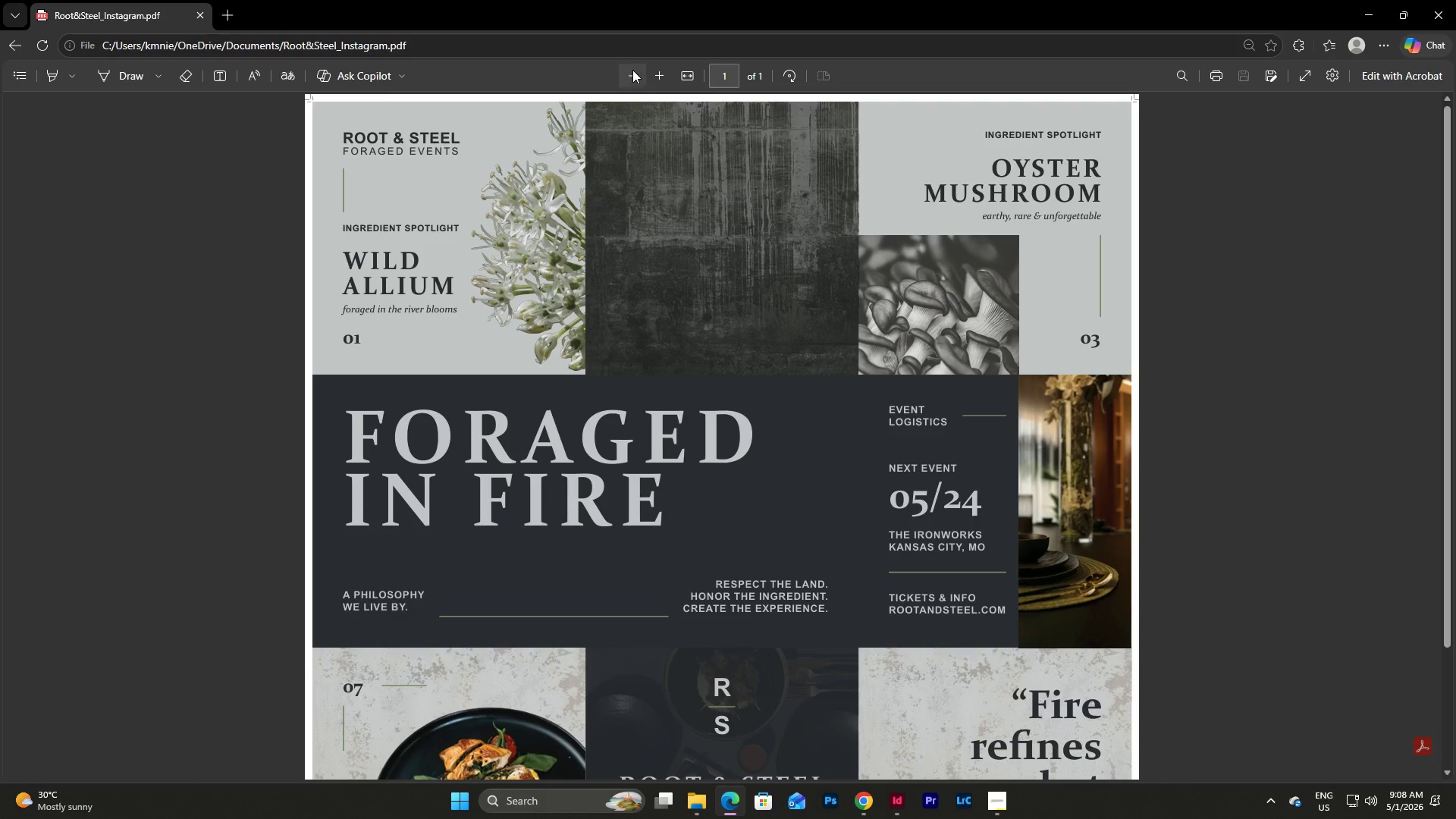 
triple_click([632, 70])
 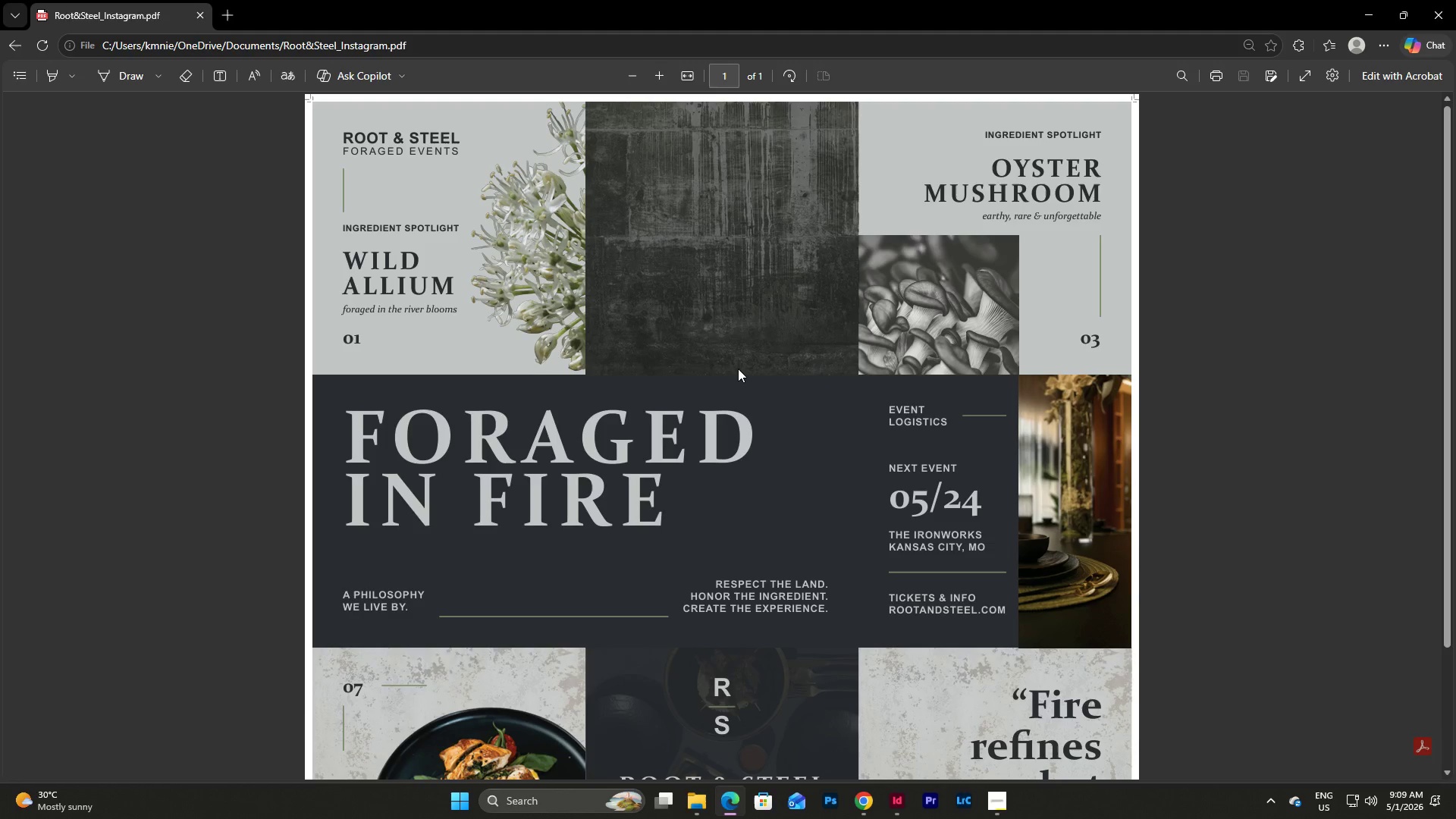 
scroll: coordinate [738, 369], scroll_direction: down, amount: 4.0
 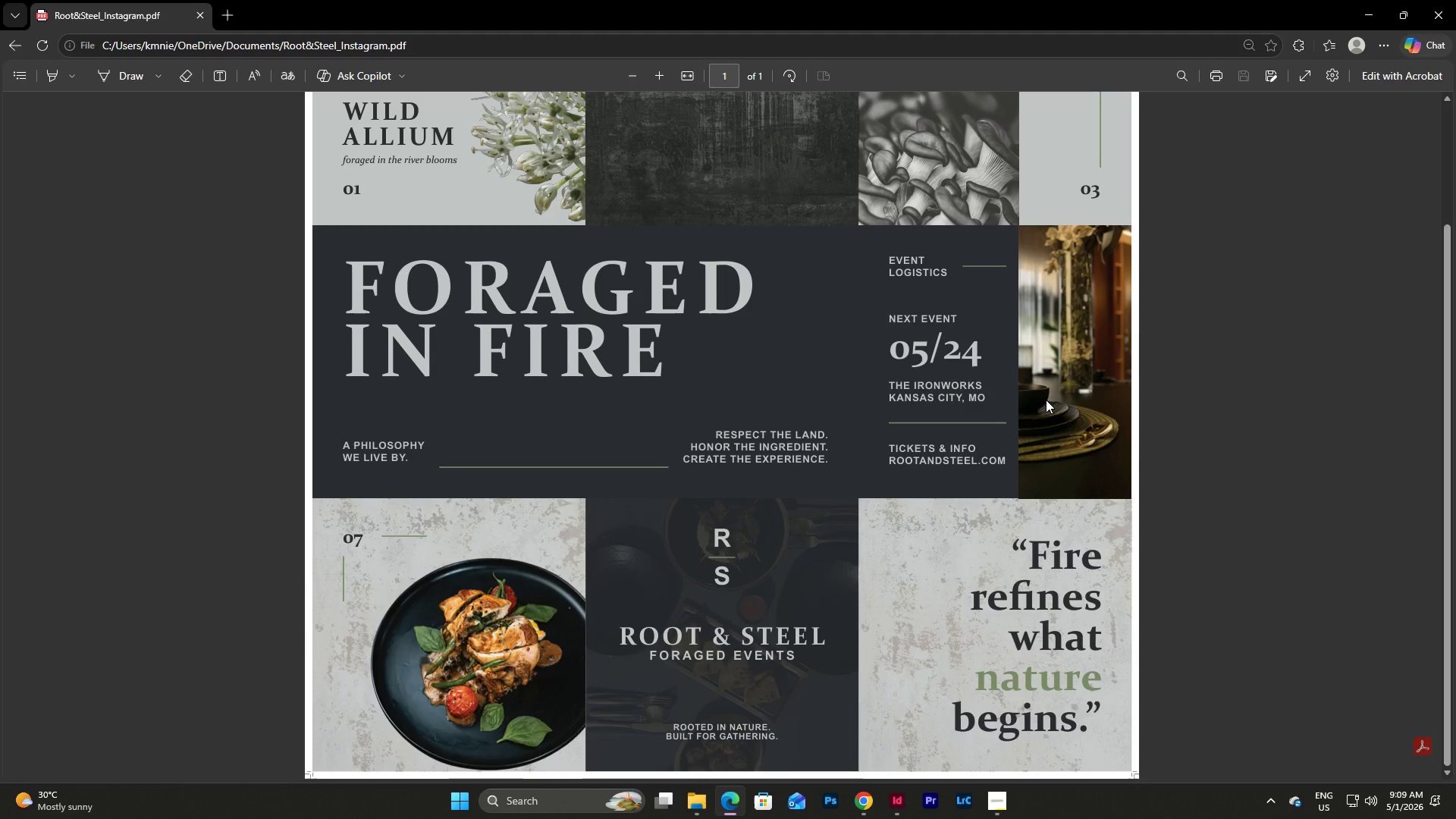 
wait(26.73)
 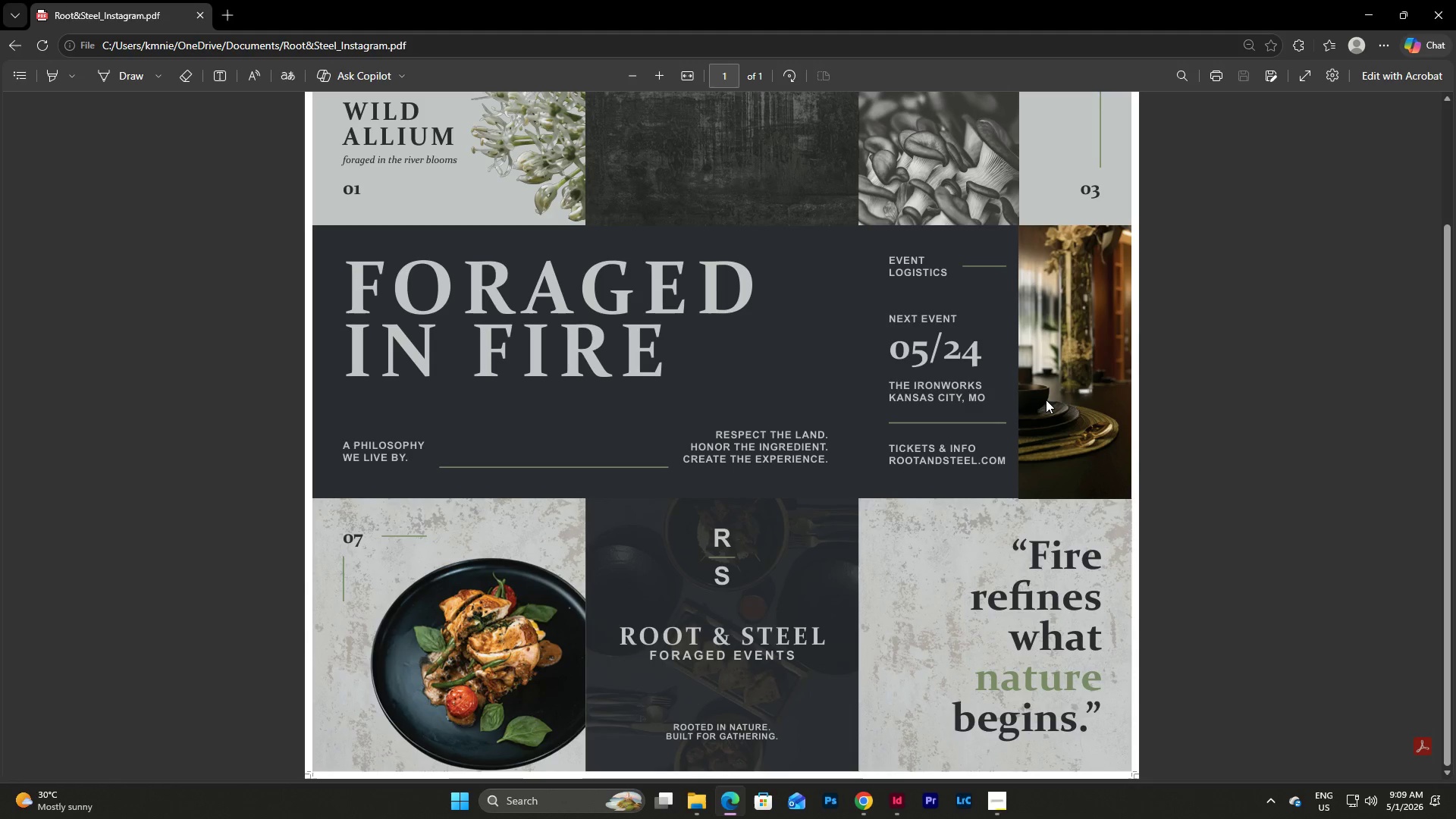 
scroll: coordinate [611, 507], scroll_direction: down, amount: 4.0
 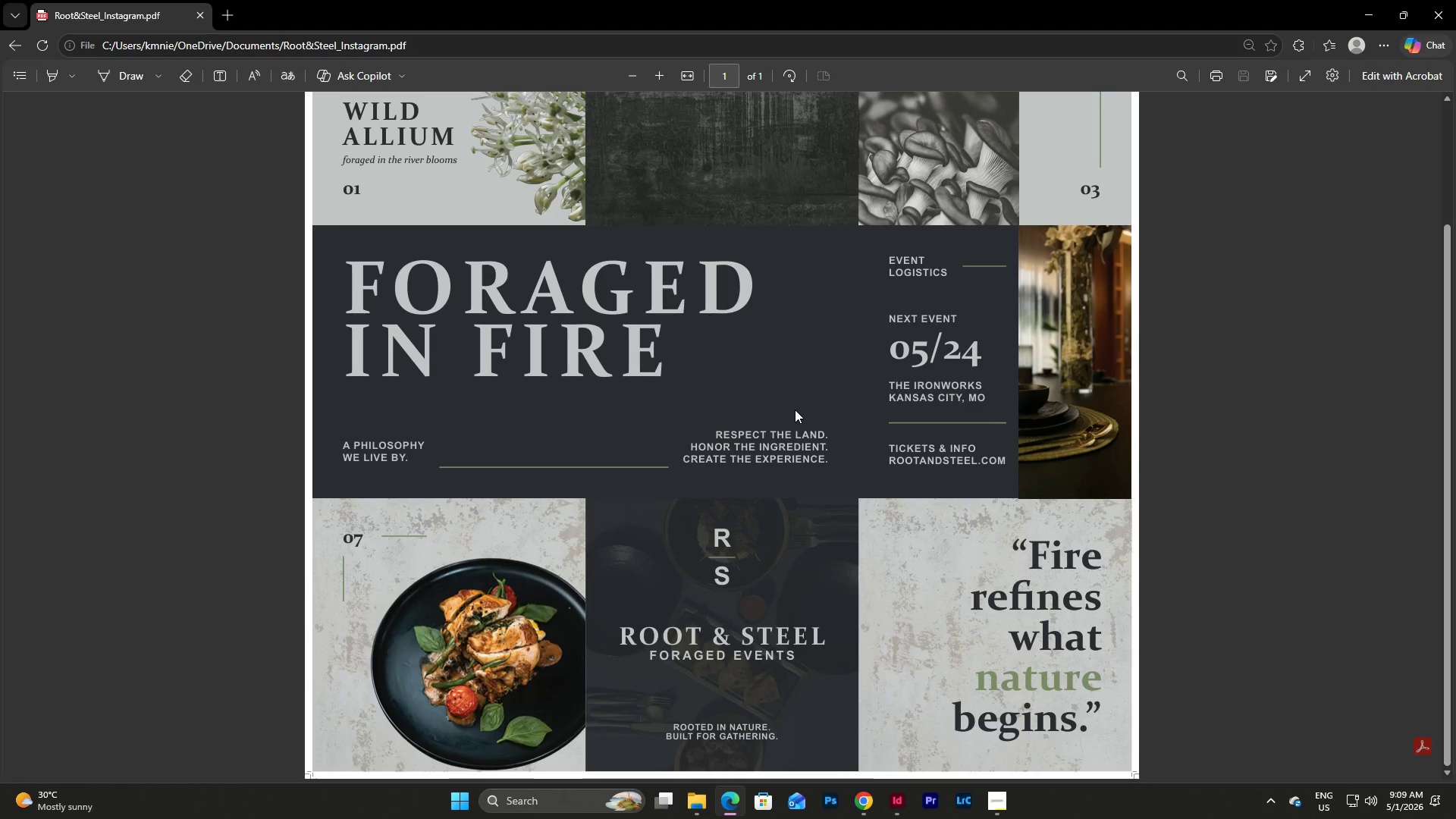 
scroll: coordinate [802, 388], scroll_direction: up, amount: 8.0
 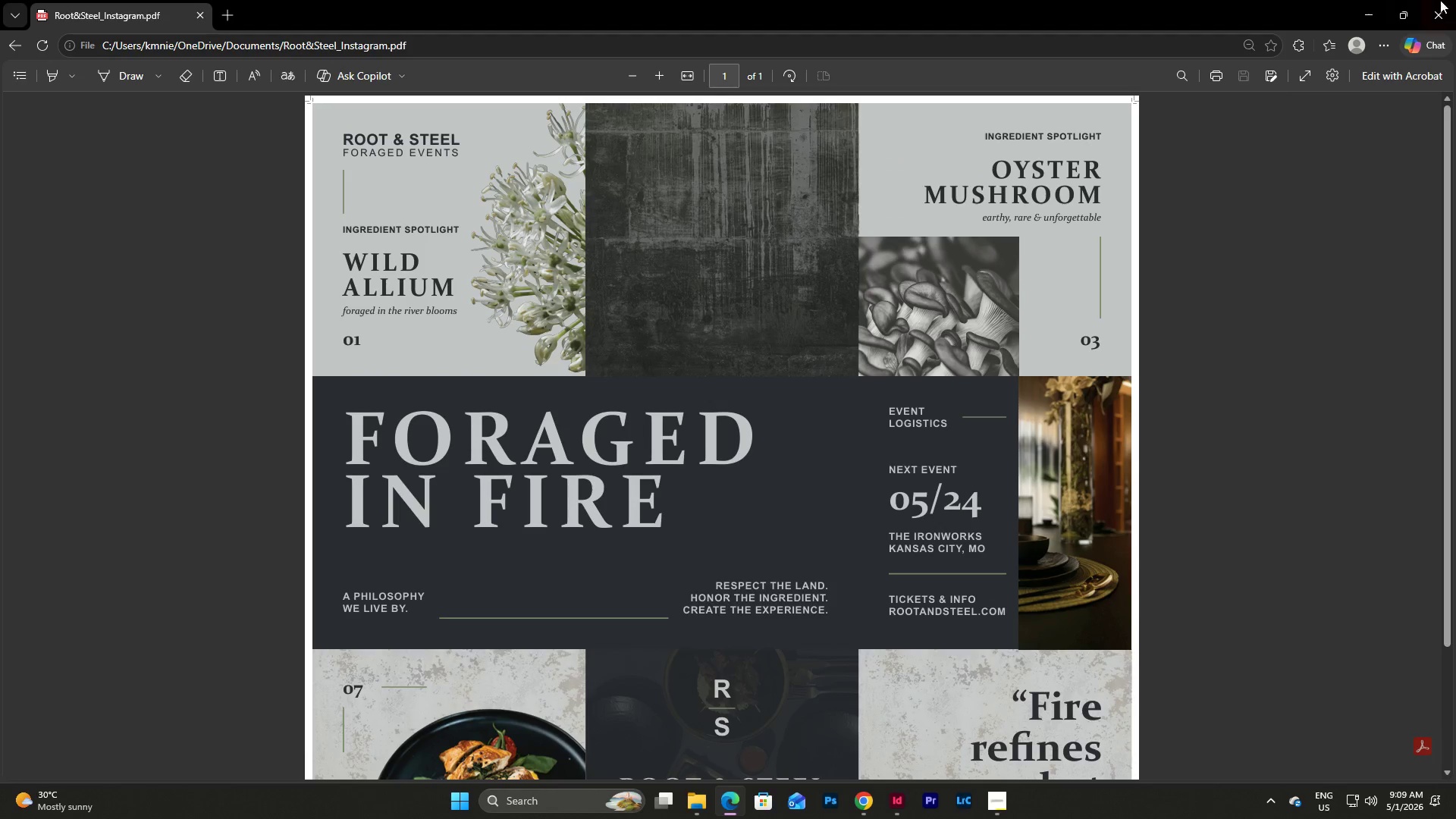 
left_click([1455, 0])
 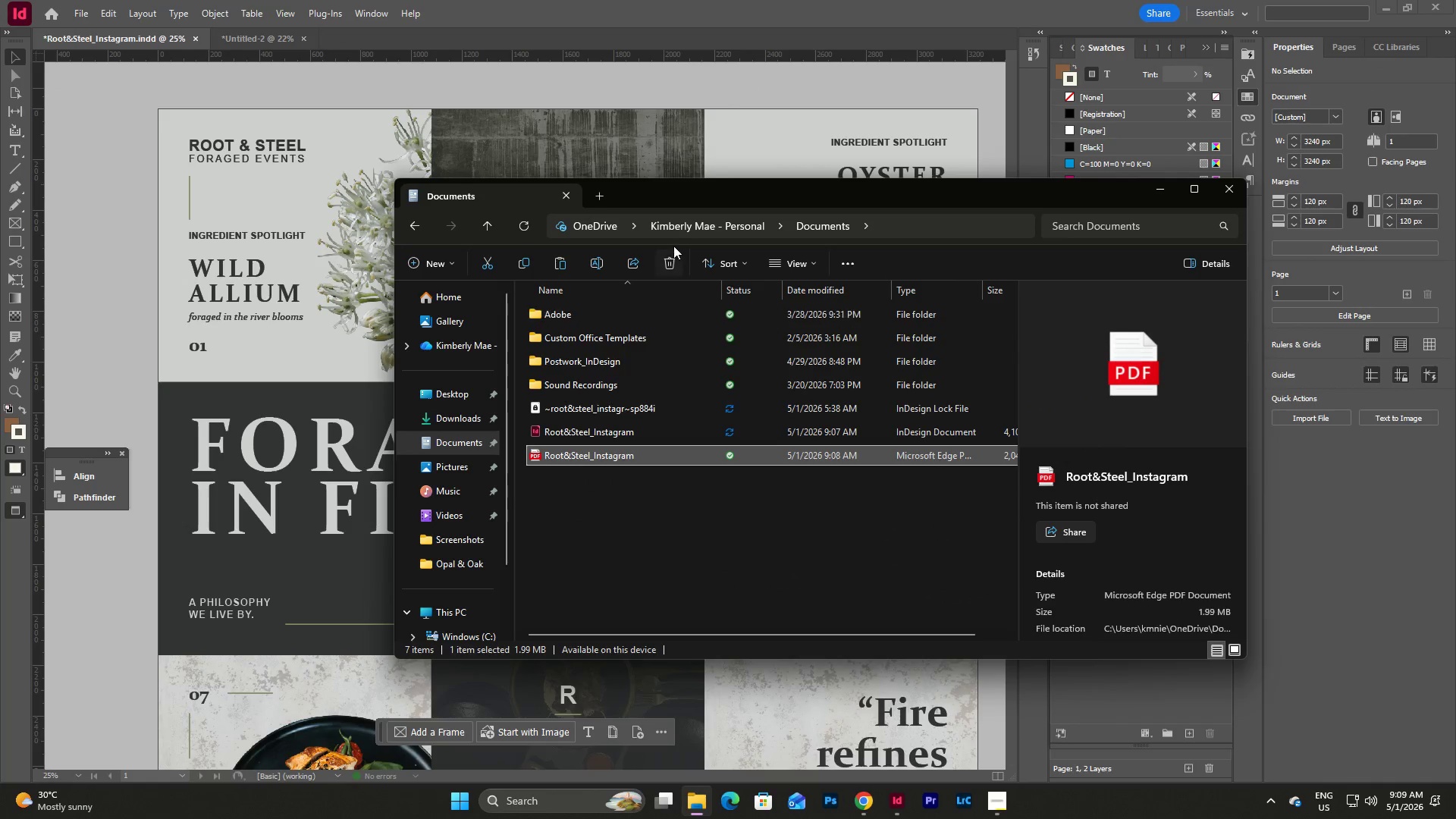 
left_click([668, 265])
 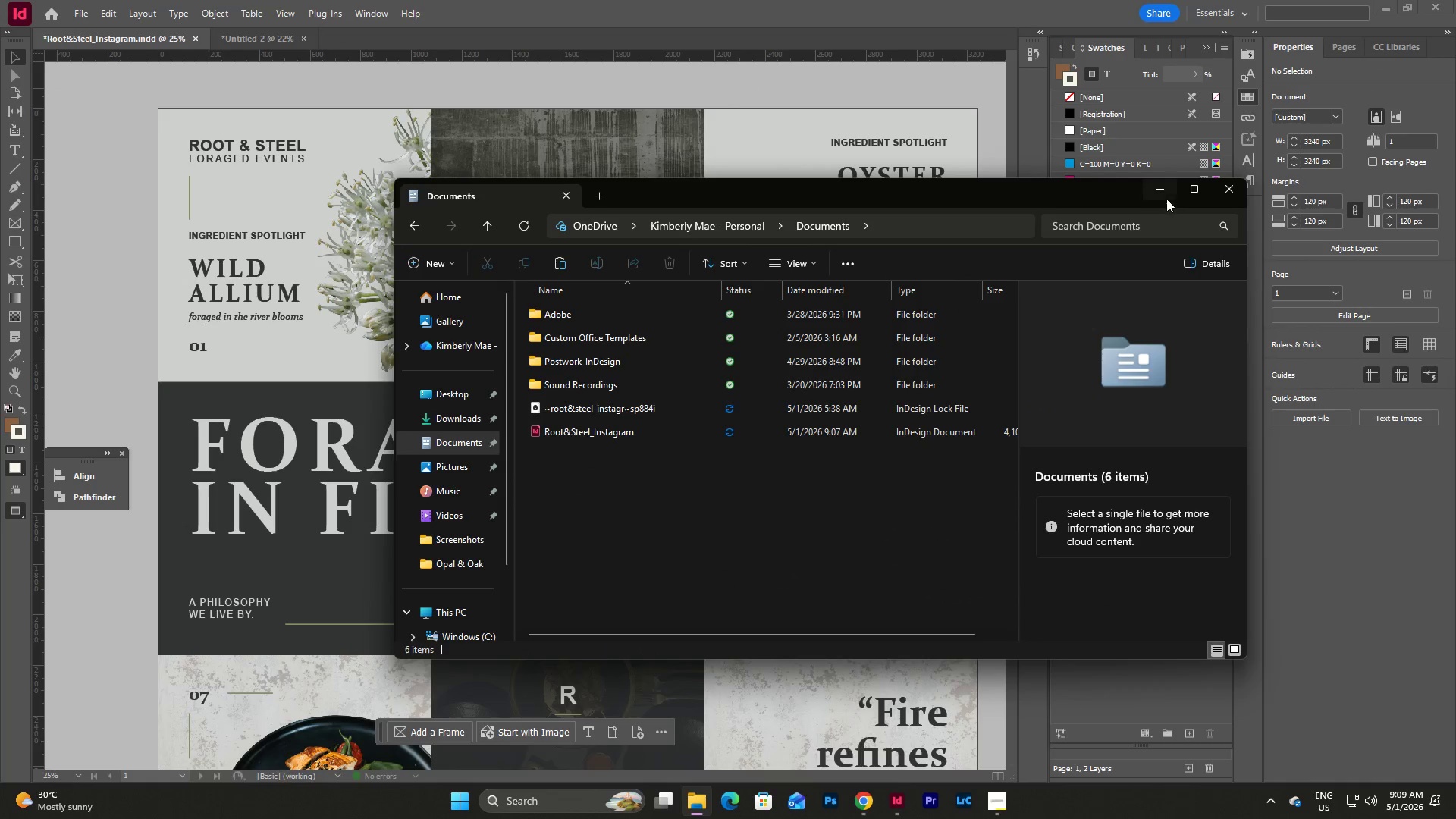 
left_click([1163, 193])
 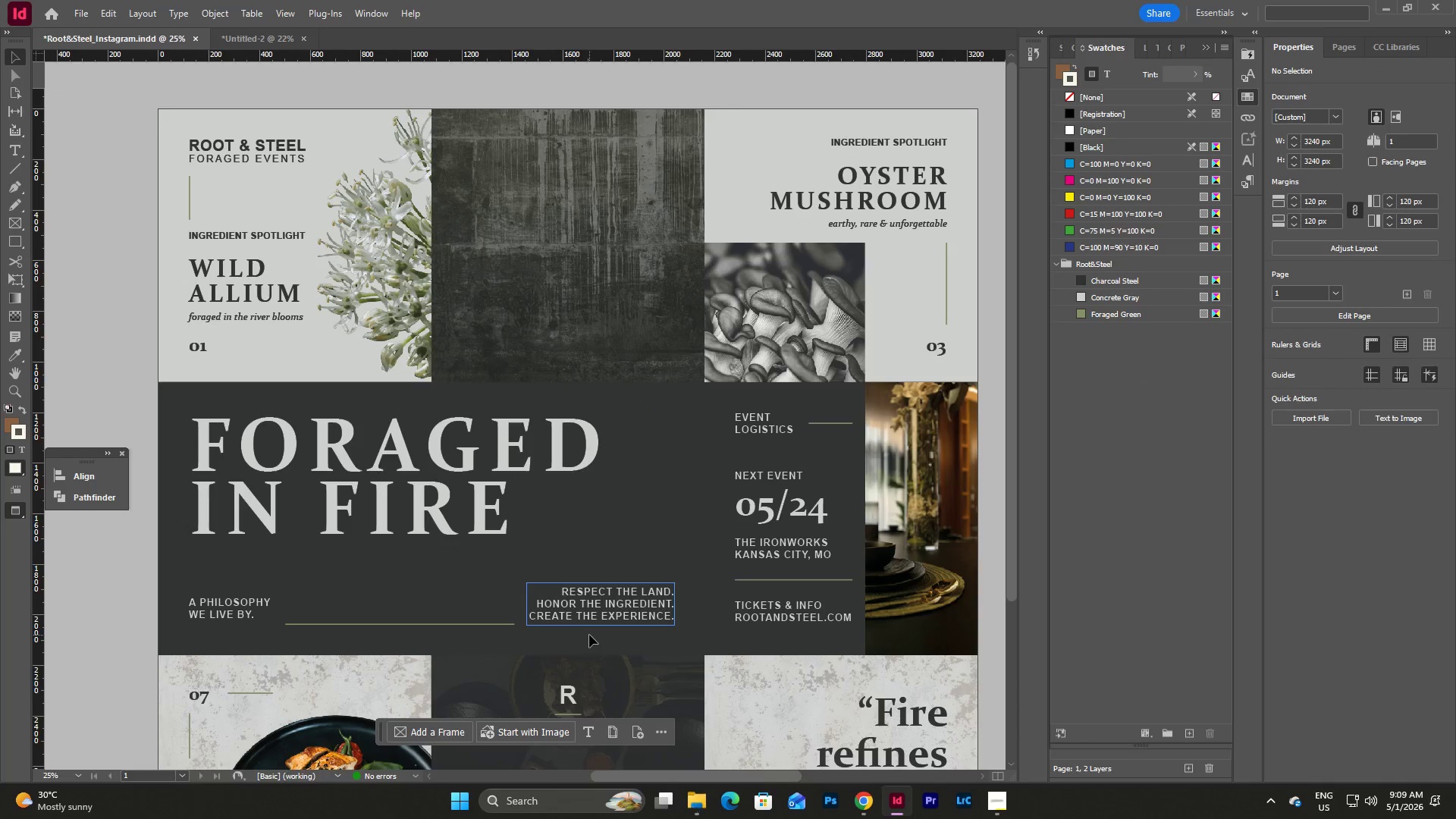 
scroll: coordinate [626, 523], scroll_direction: down, amount: 8.0
 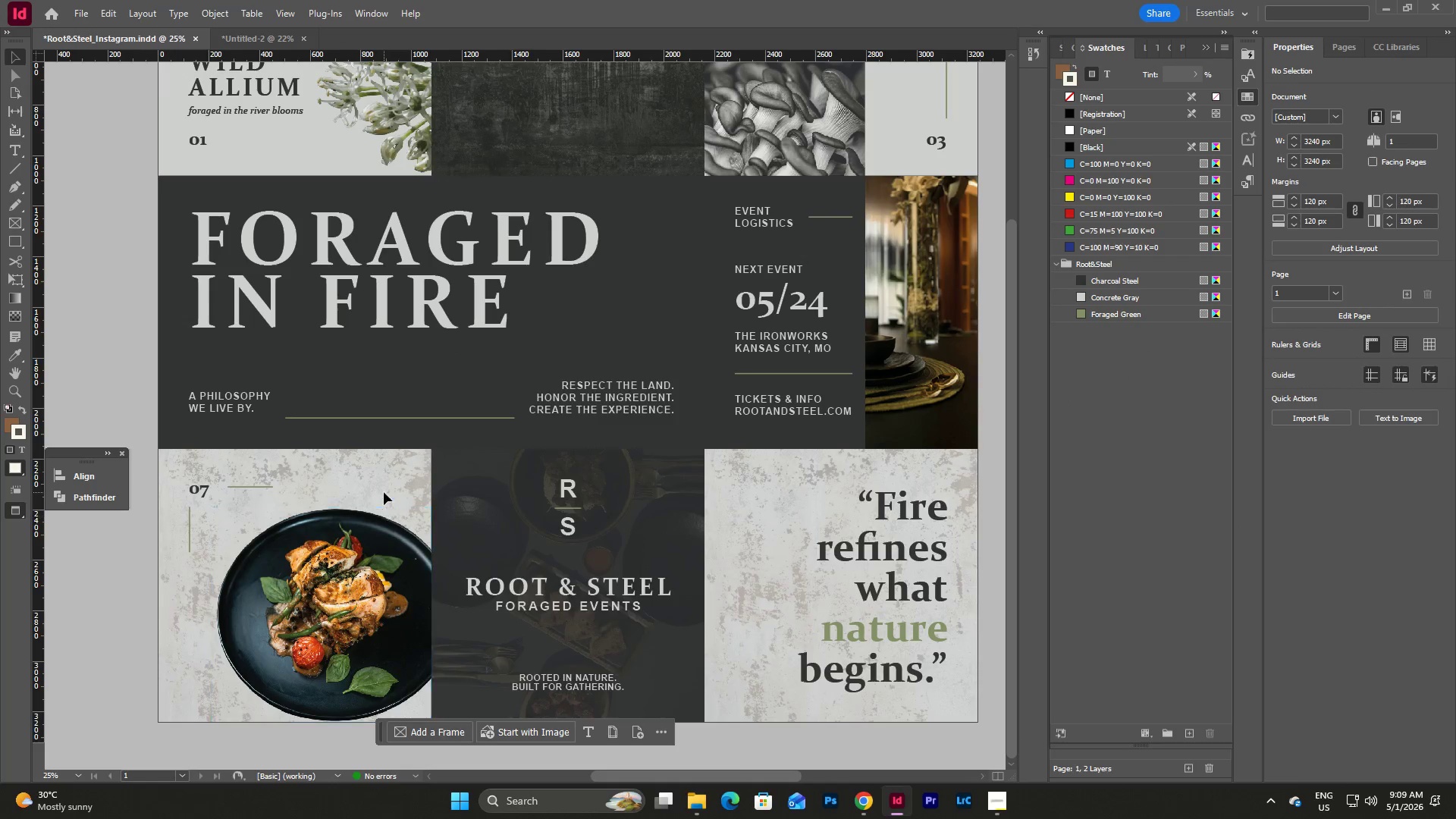 
left_click([387, 509])
 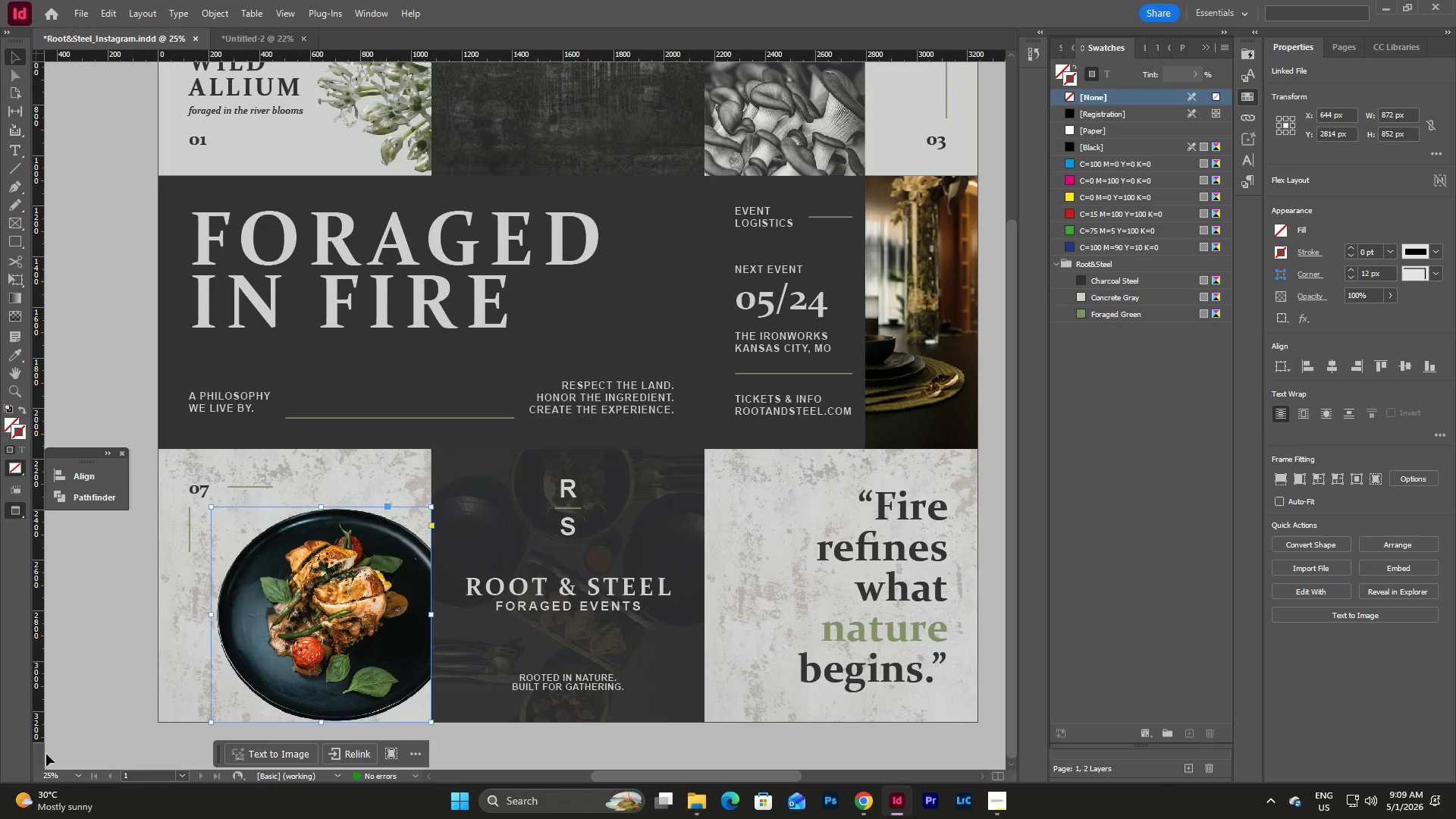 
left_click([80, 780])
 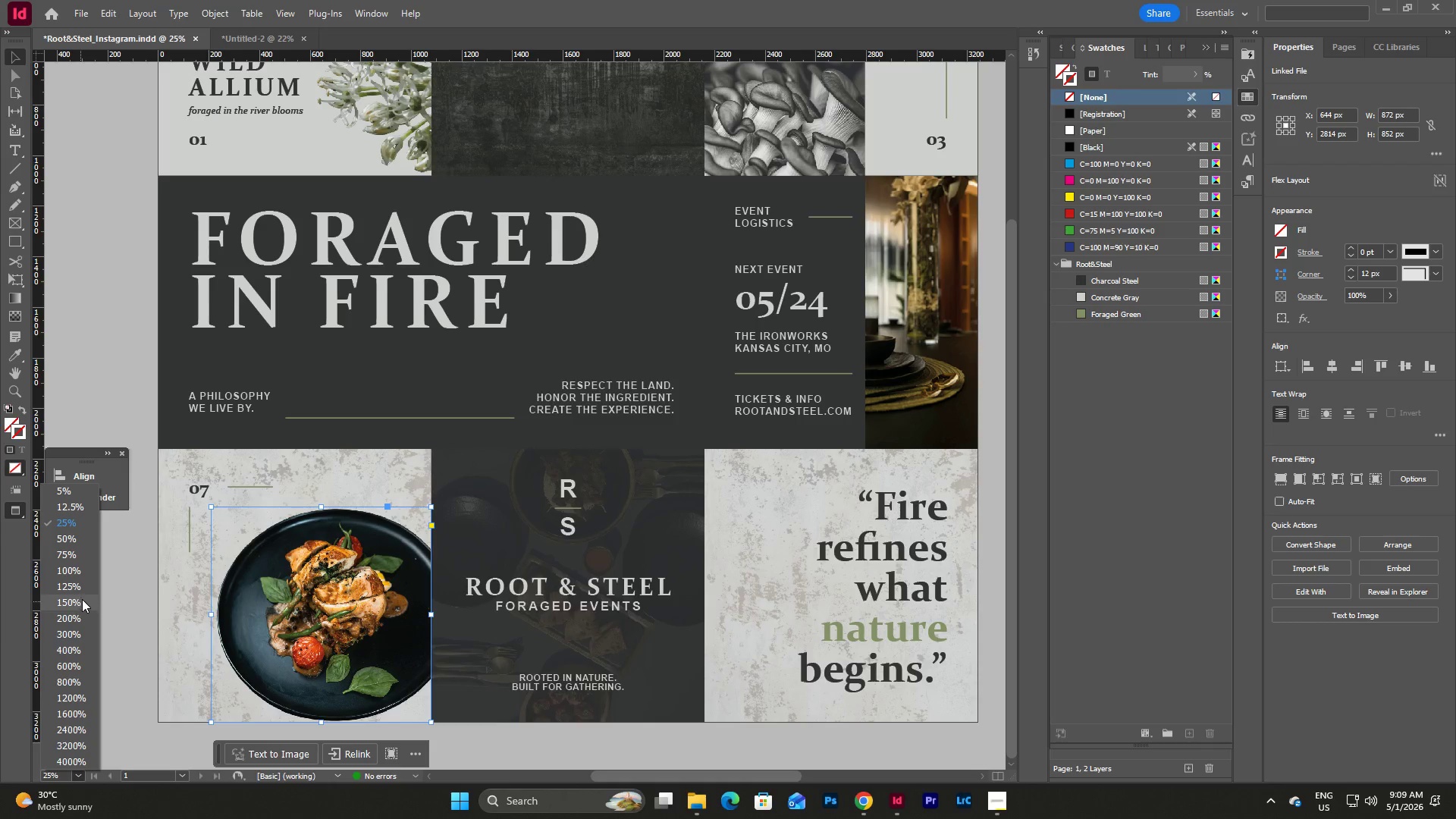 
left_click([76, 607])
 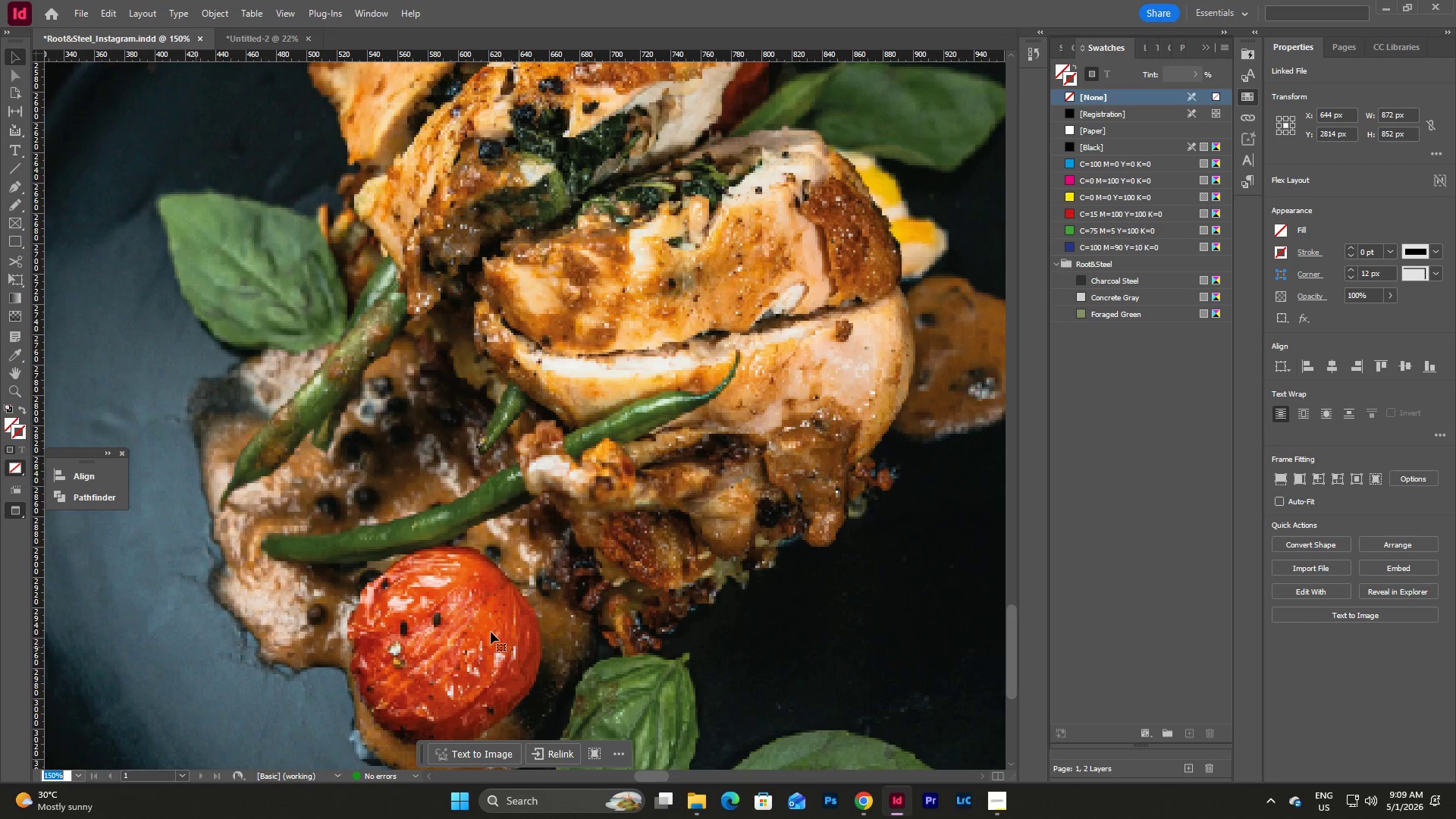 
scroll: coordinate [666, 628], scroll_direction: down, amount: 10.0
 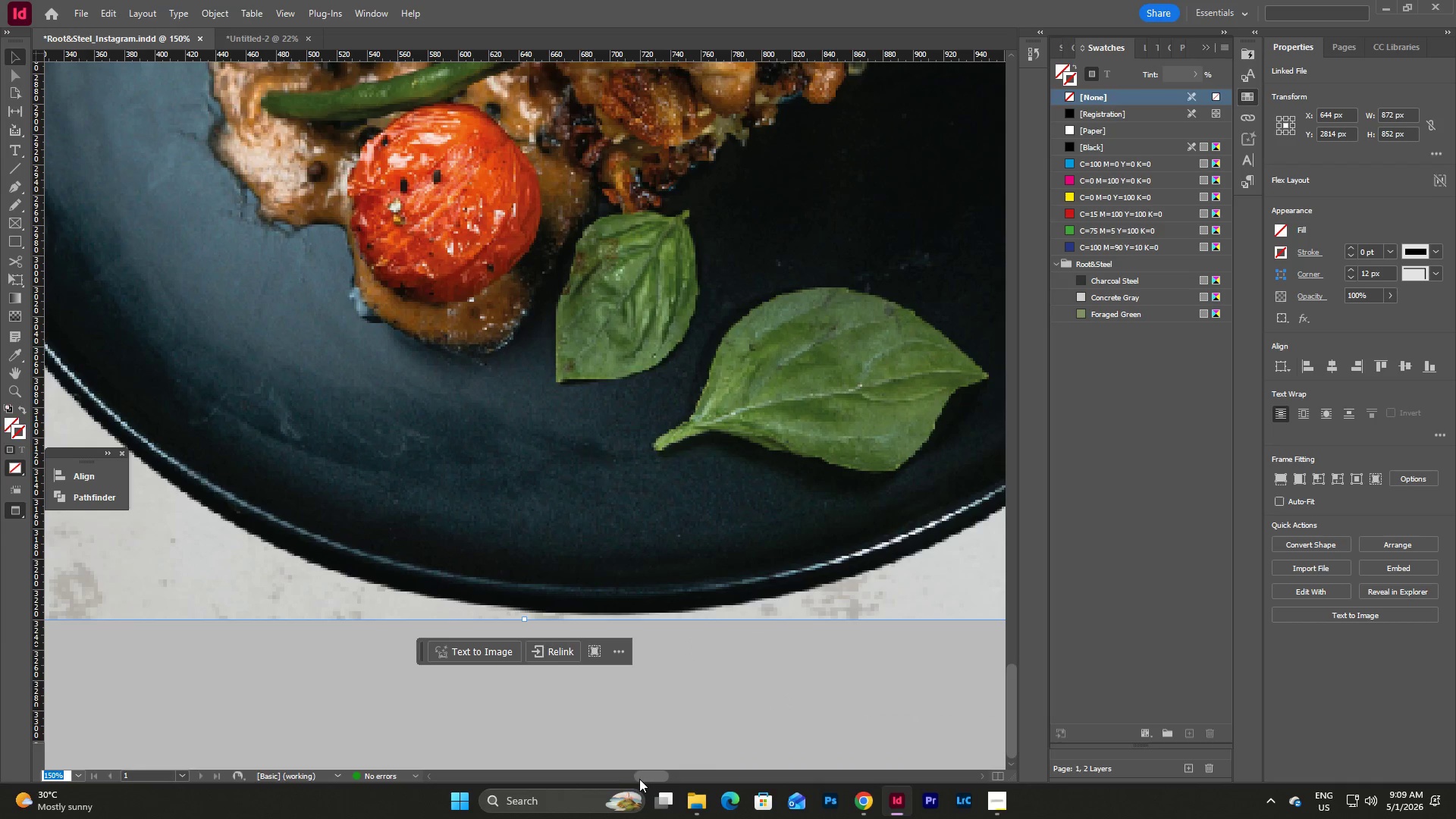 
left_click_drag(start_coordinate=[643, 777], to_coordinate=[664, 777])
 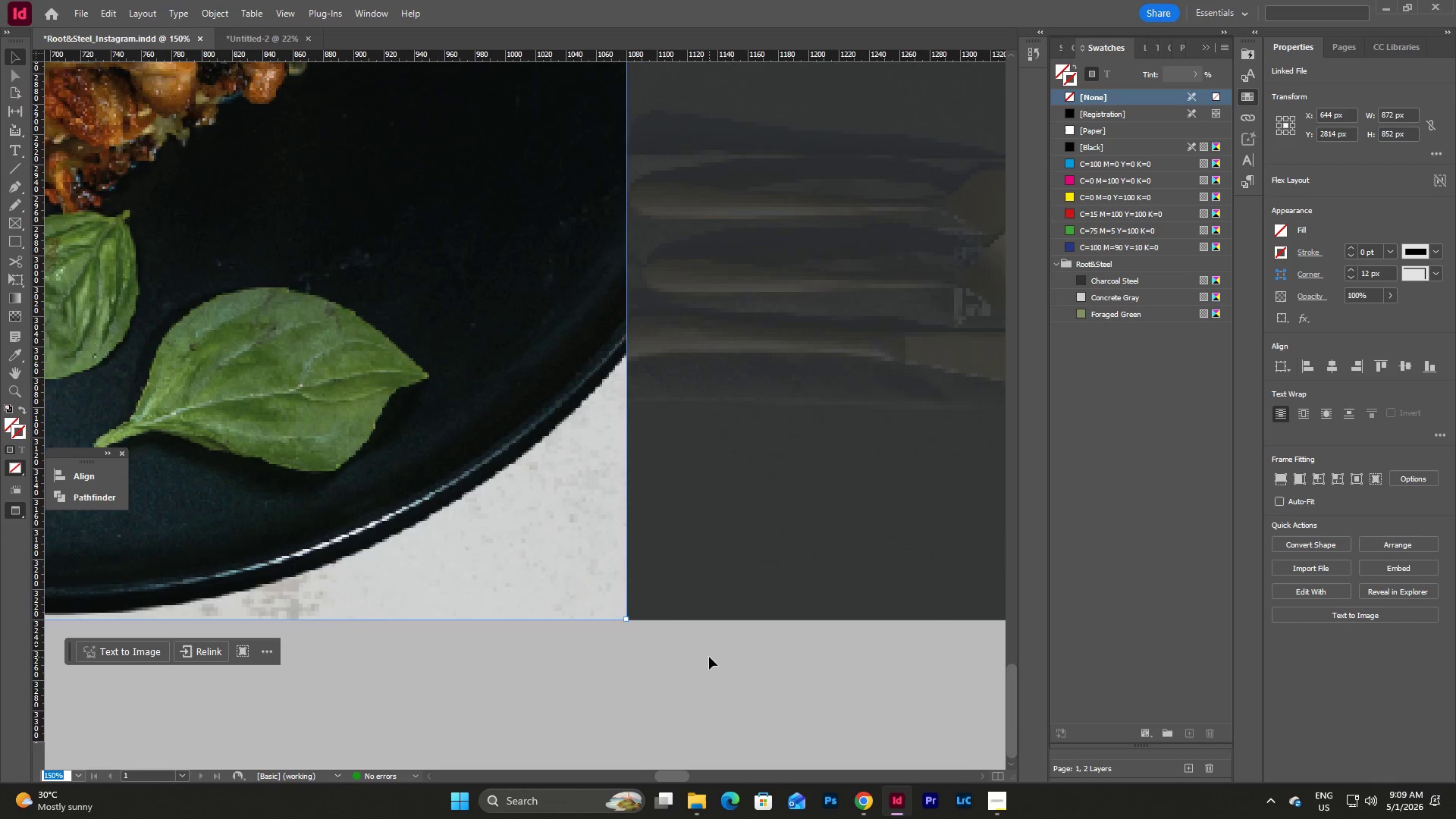 
left_click([709, 657])
 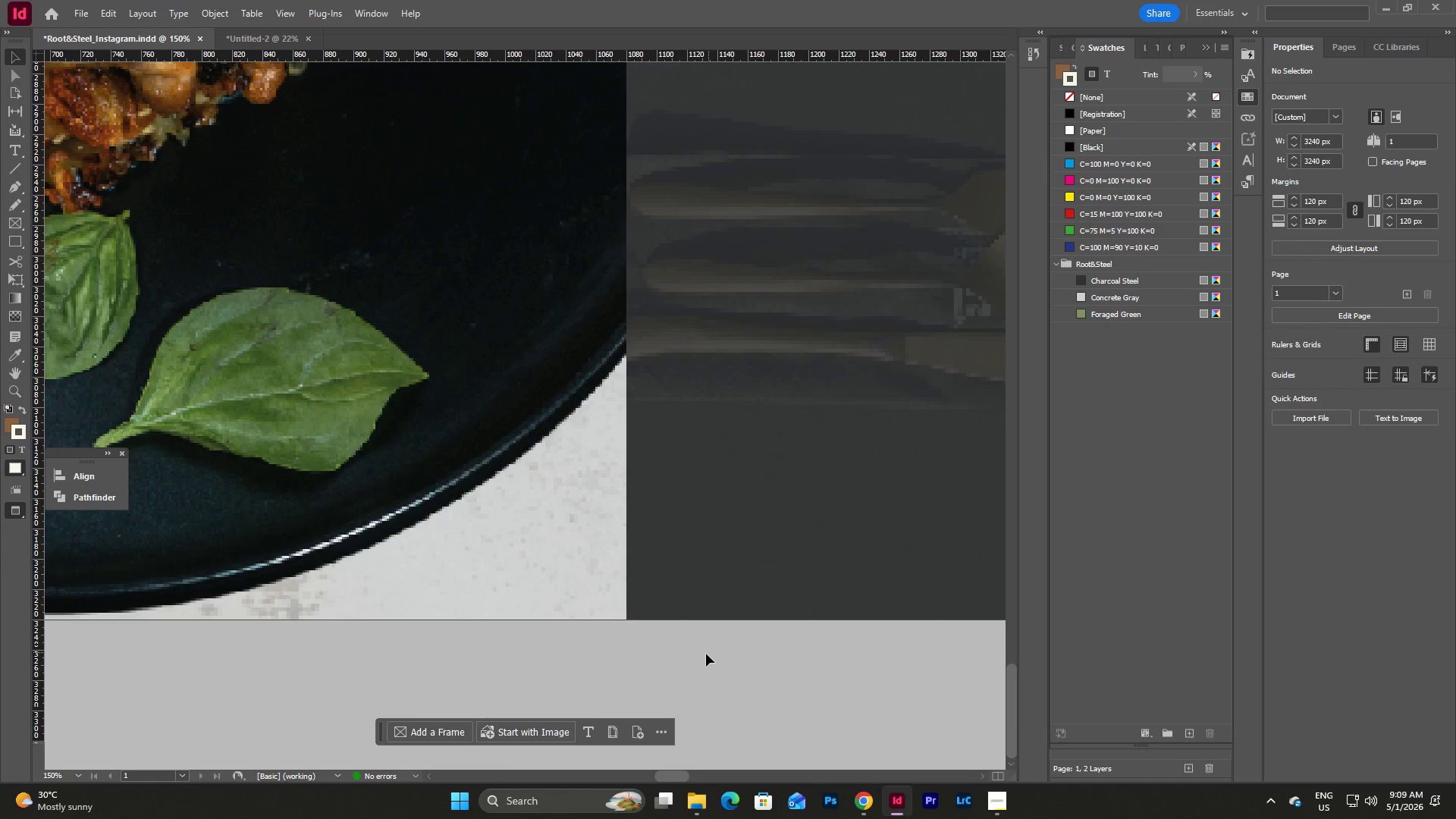 
left_click([513, 428])
 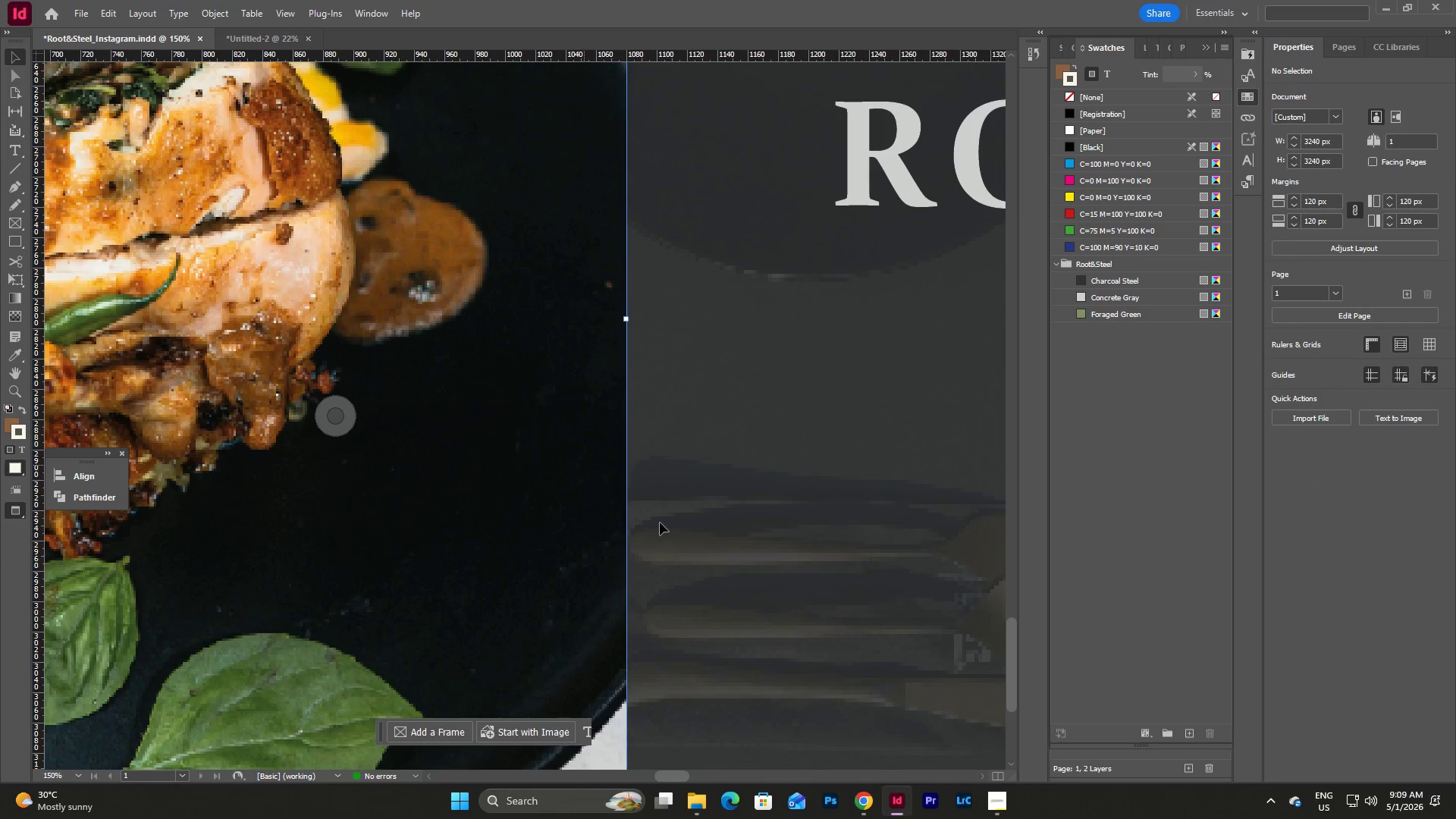 
scroll: coordinate [667, 534], scroll_direction: up, amount: 11.0
 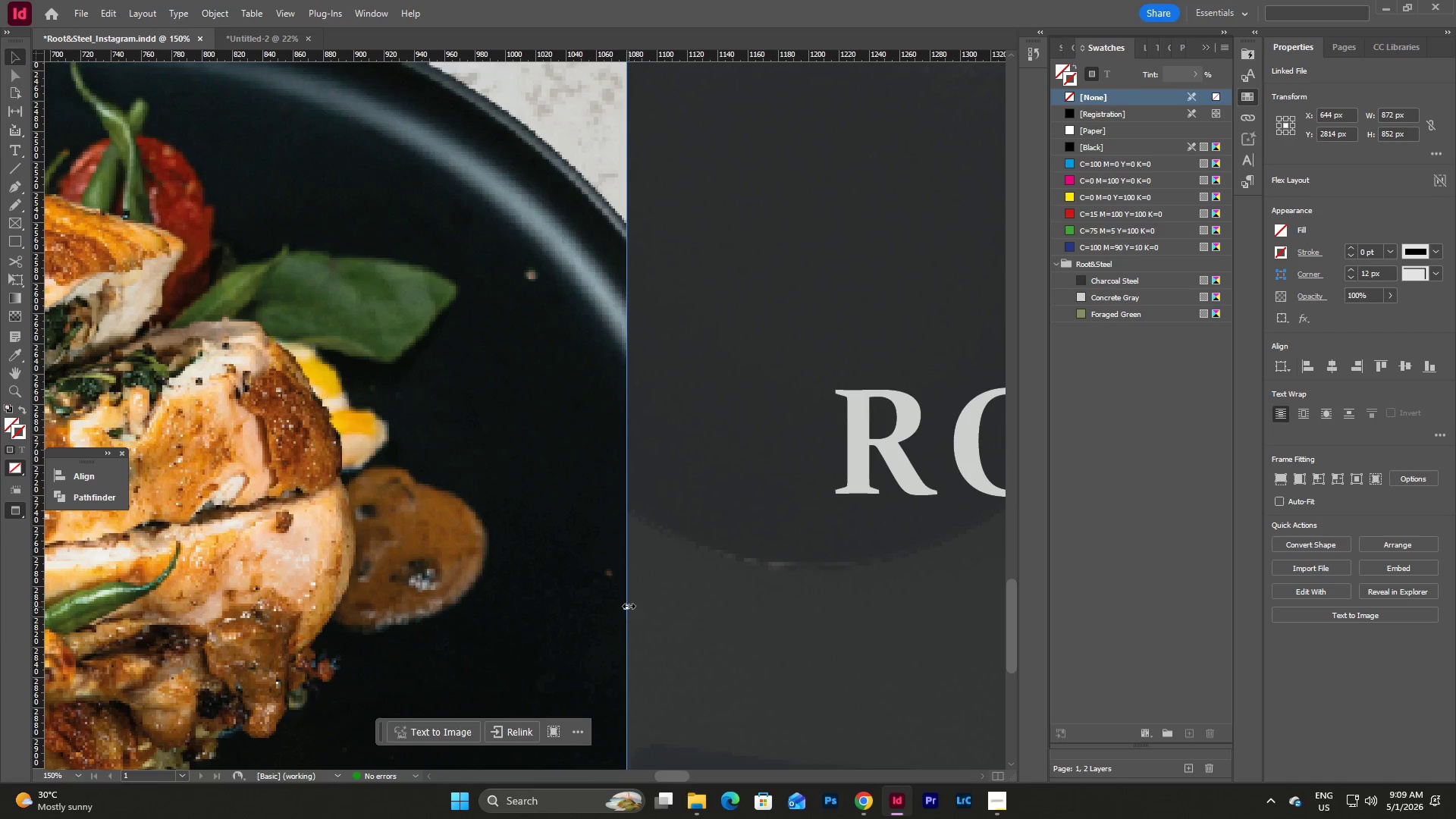 
left_click_drag(start_coordinate=[629, 606], to_coordinate=[577, 601])
 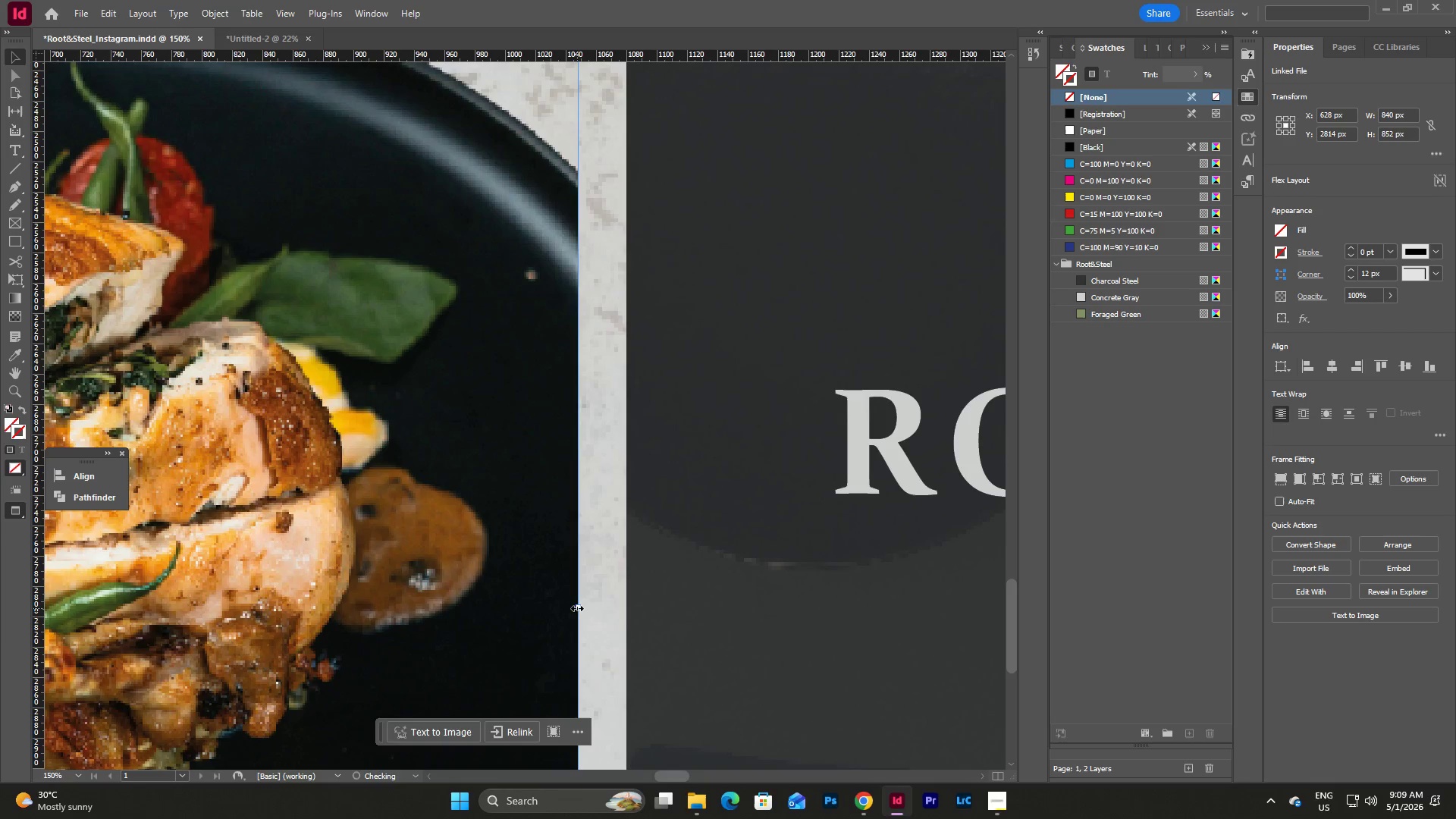 
left_click_drag(start_coordinate=[577, 608], to_coordinate=[626, 613])
 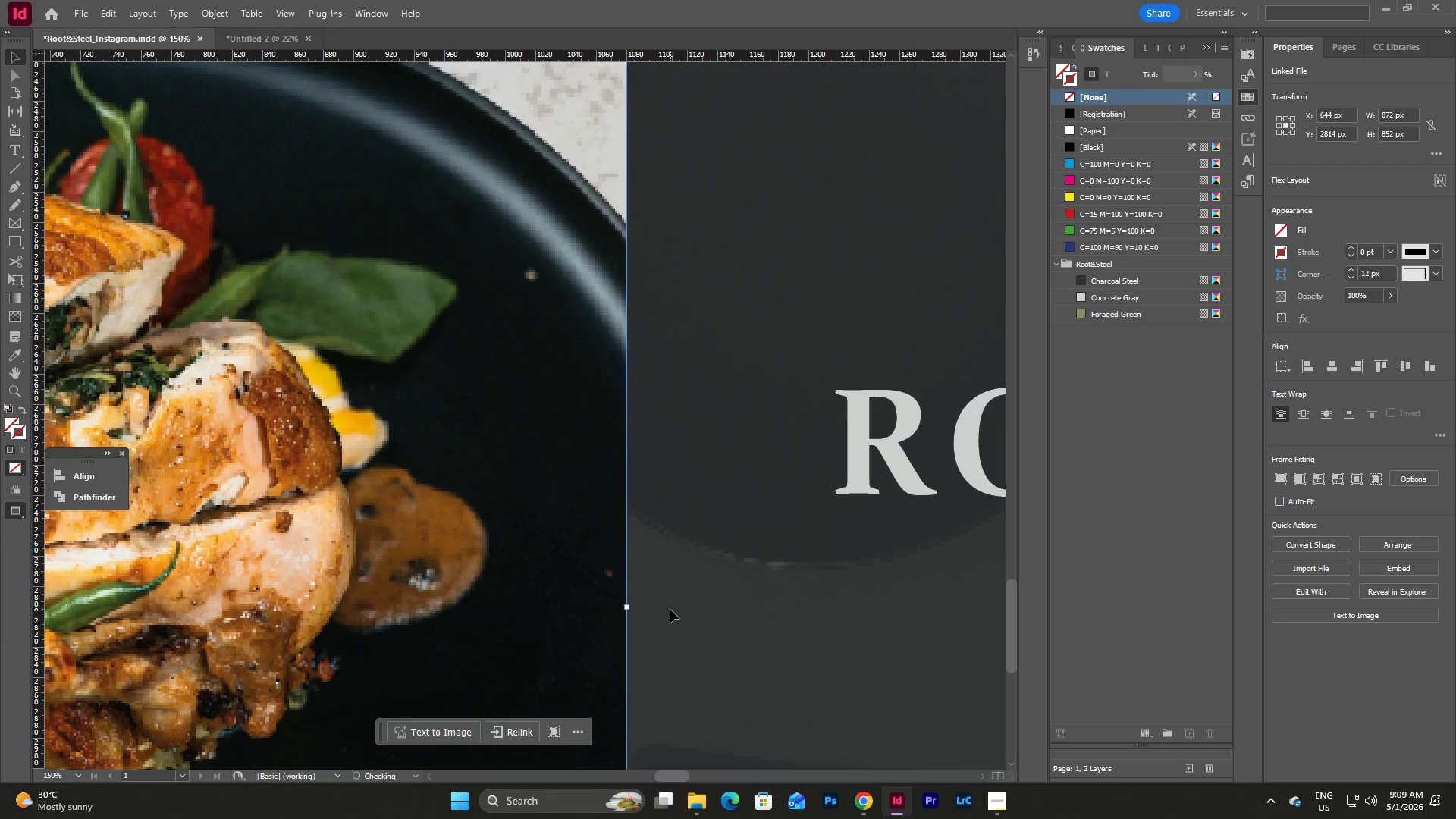 
scroll: coordinate [670, 609], scroll_direction: up, amount: 6.0
 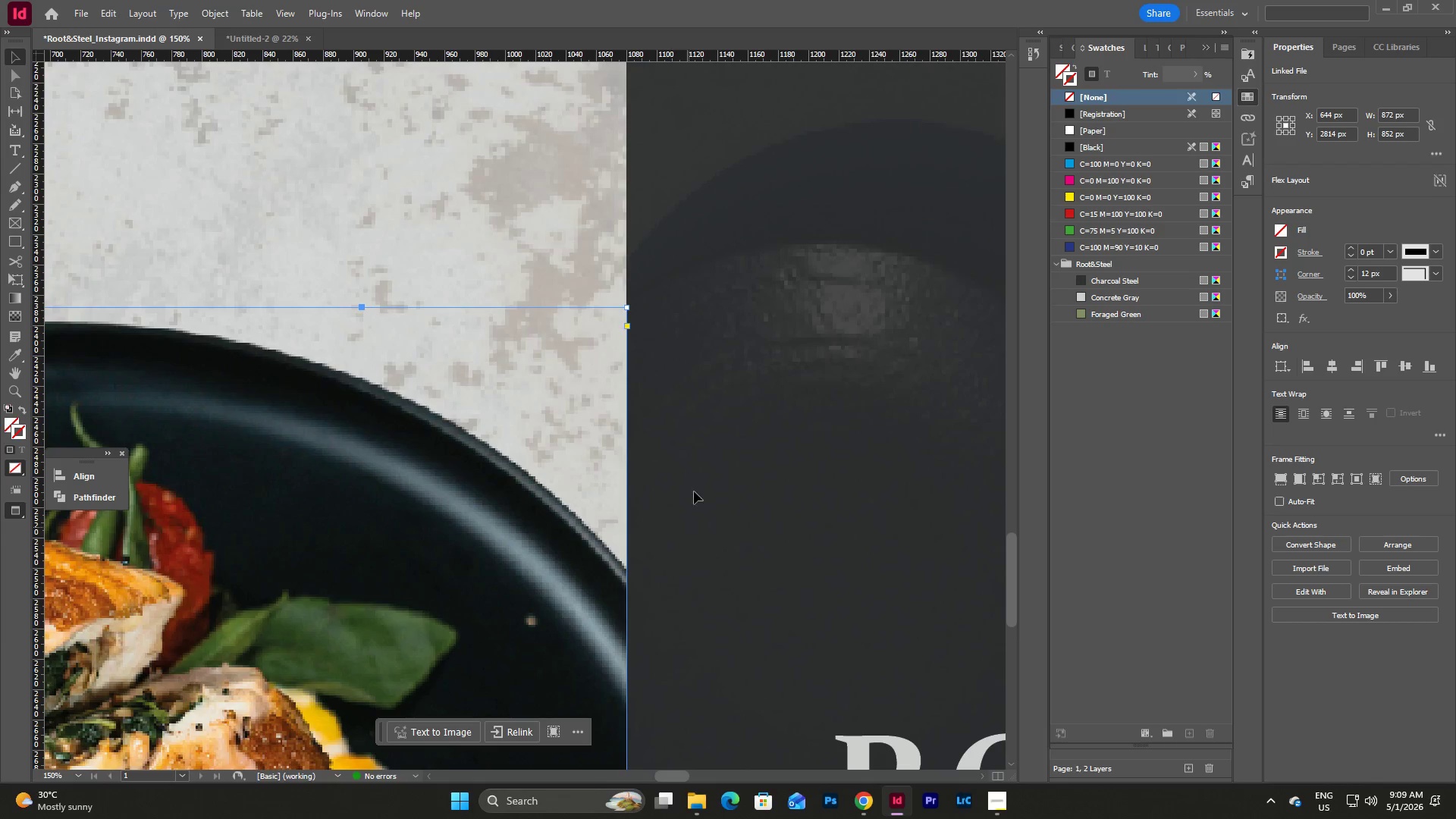 
left_click([694, 487])
 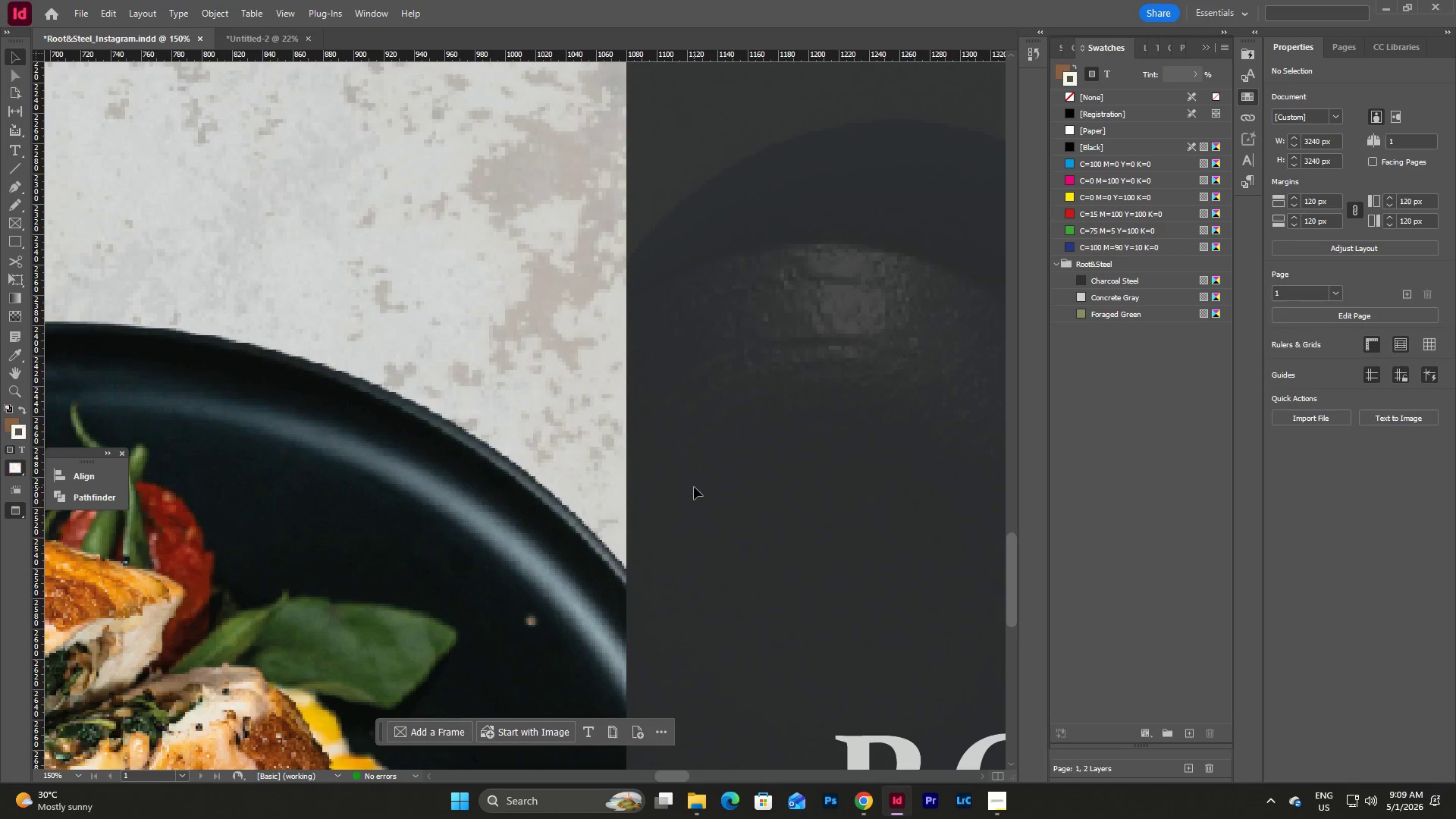 
scroll: coordinate [694, 487], scroll_direction: down, amount: 22.0
 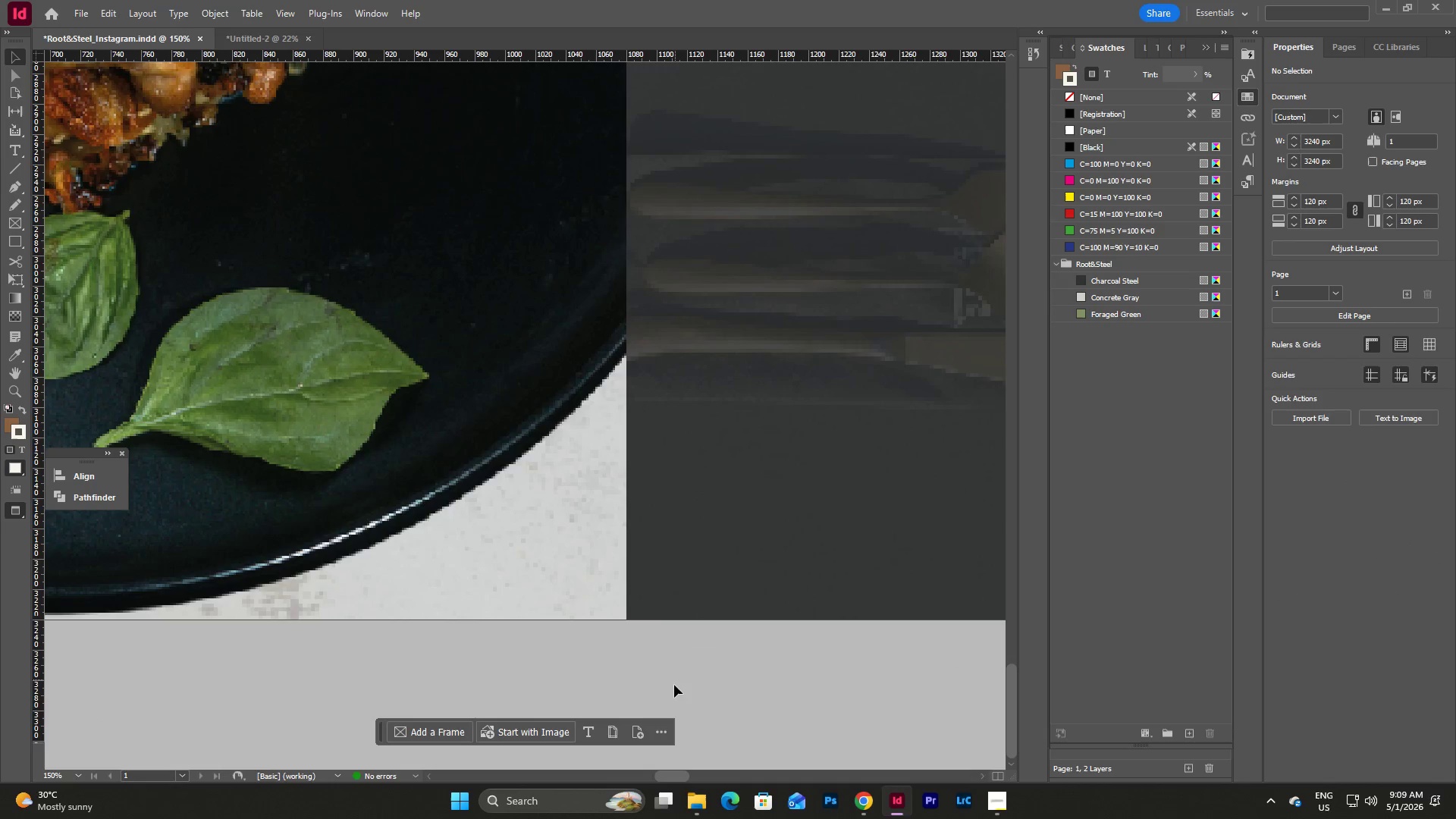 
left_click([674, 685])
 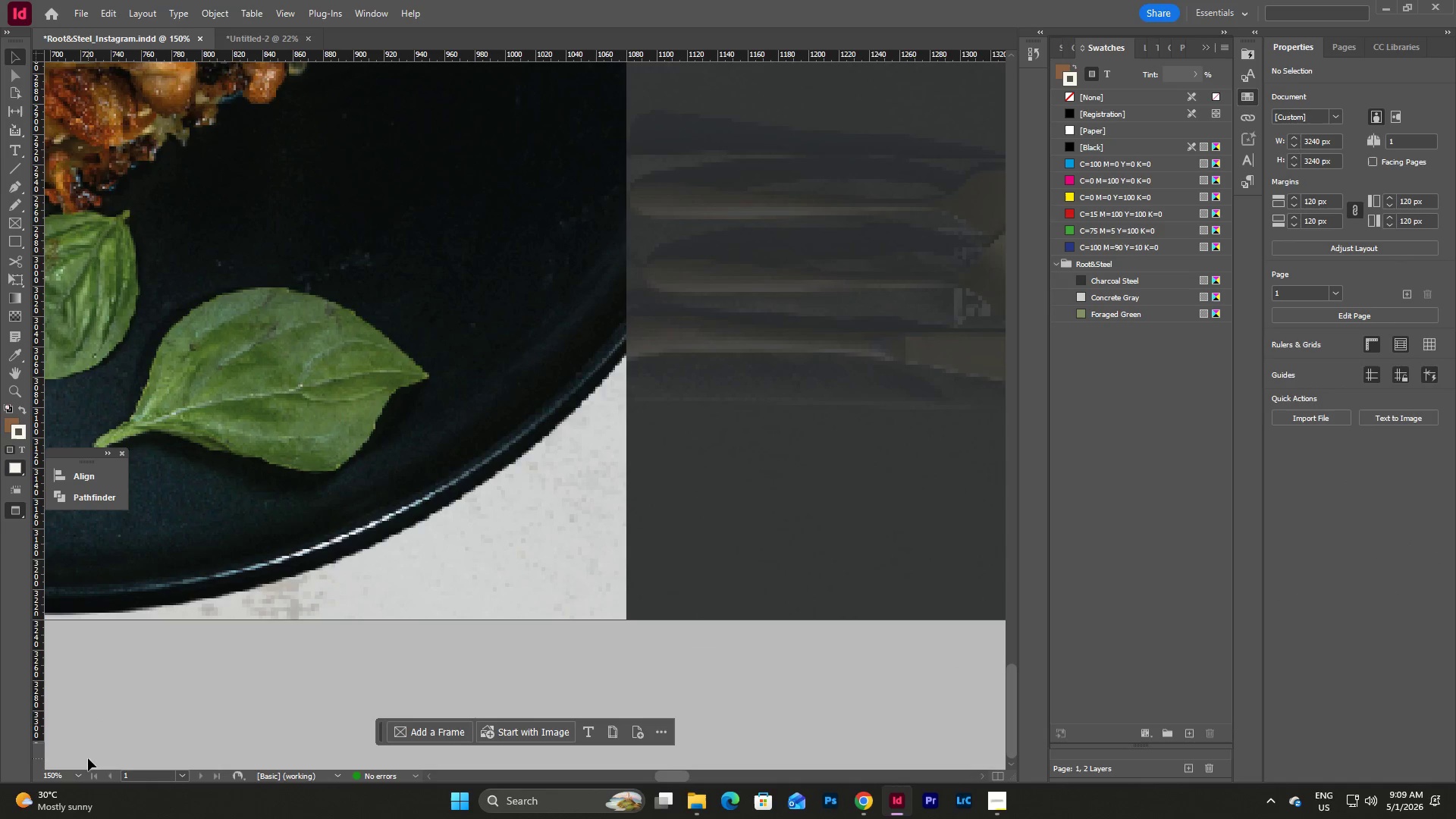 
left_click([78, 779])
 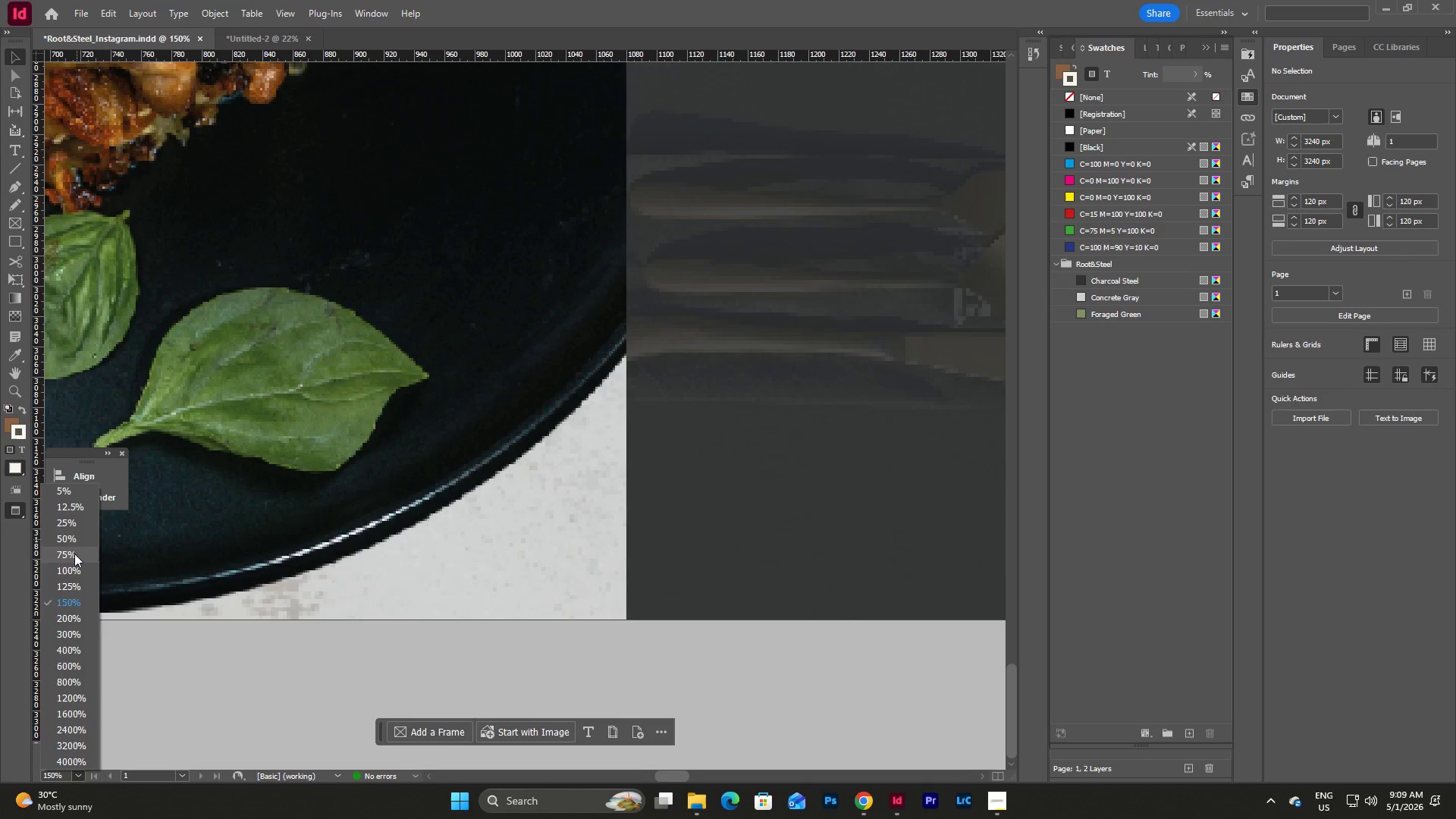 
left_click([74, 567])
 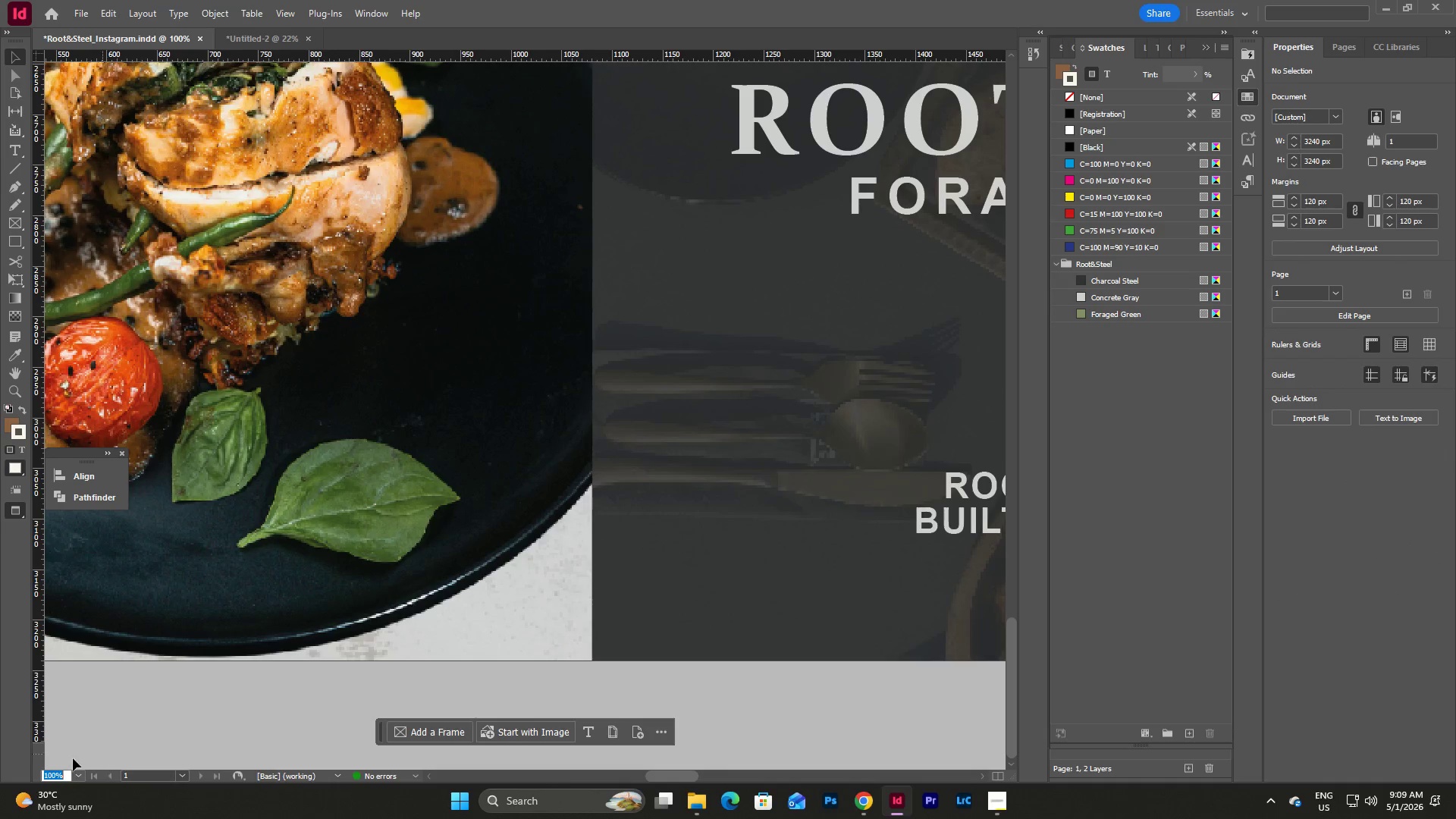 
left_click([80, 776])
 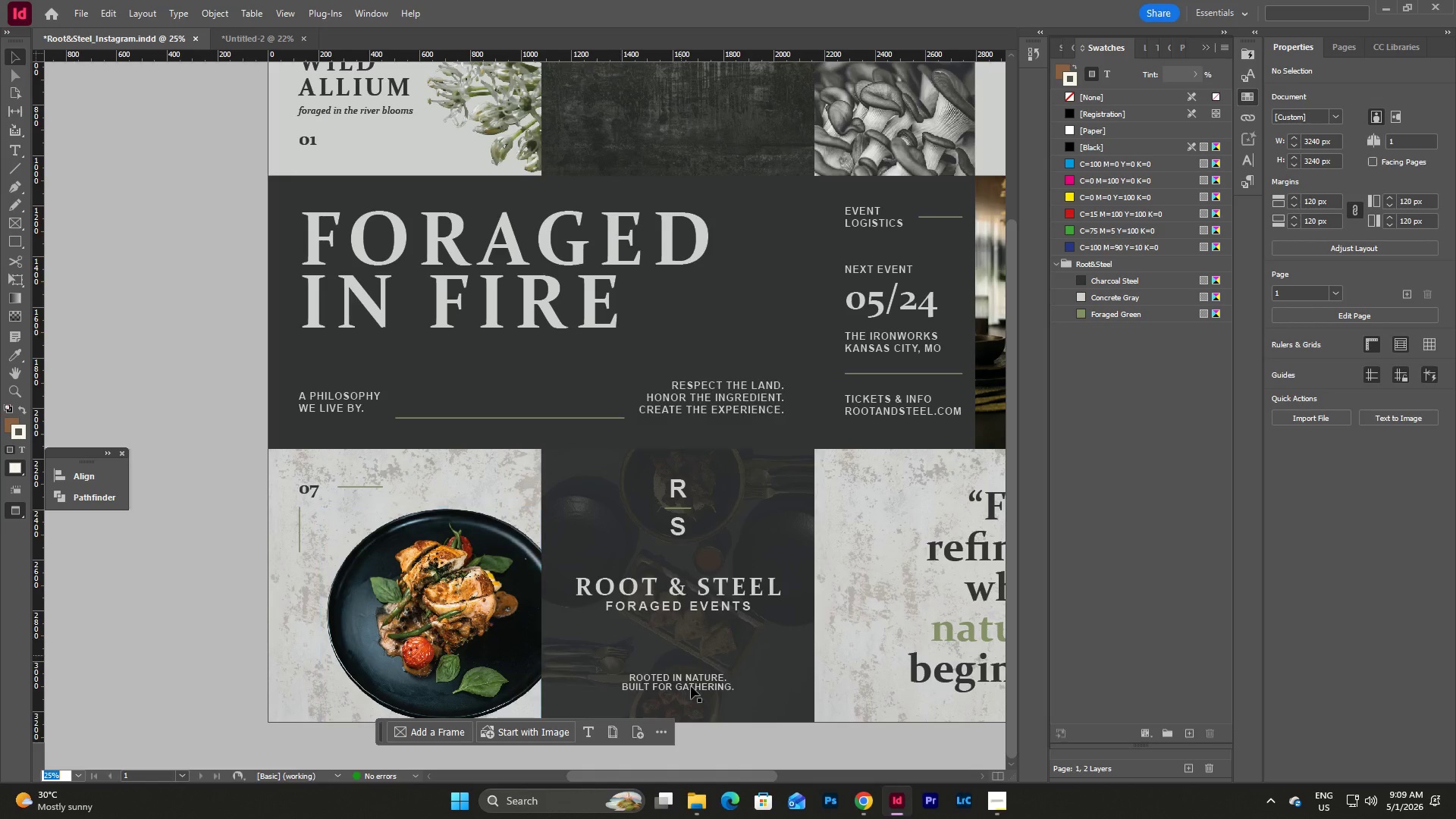 
left_click([832, 745])
 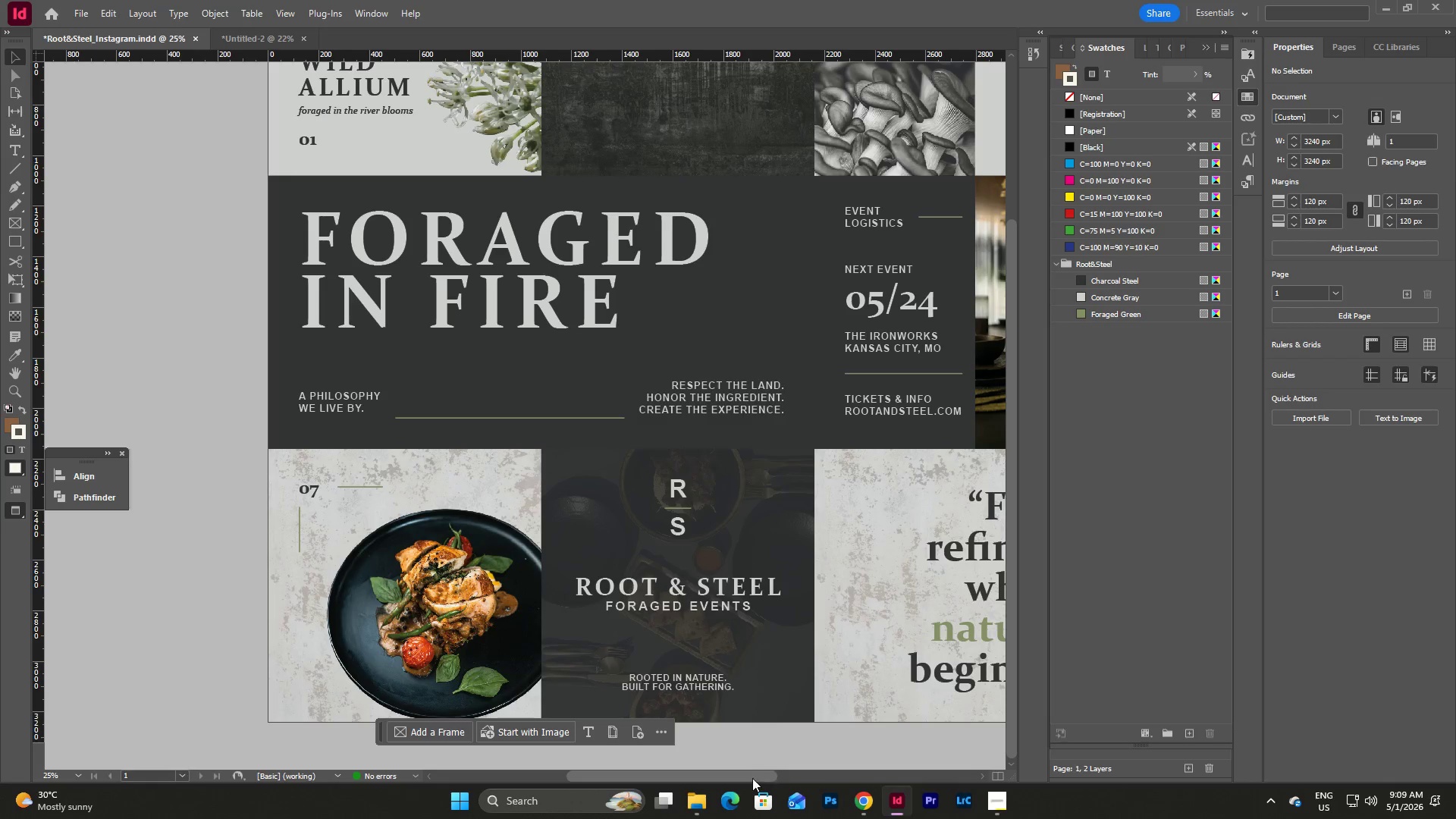 
left_click_drag(start_coordinate=[752, 778], to_coordinate=[790, 777])
 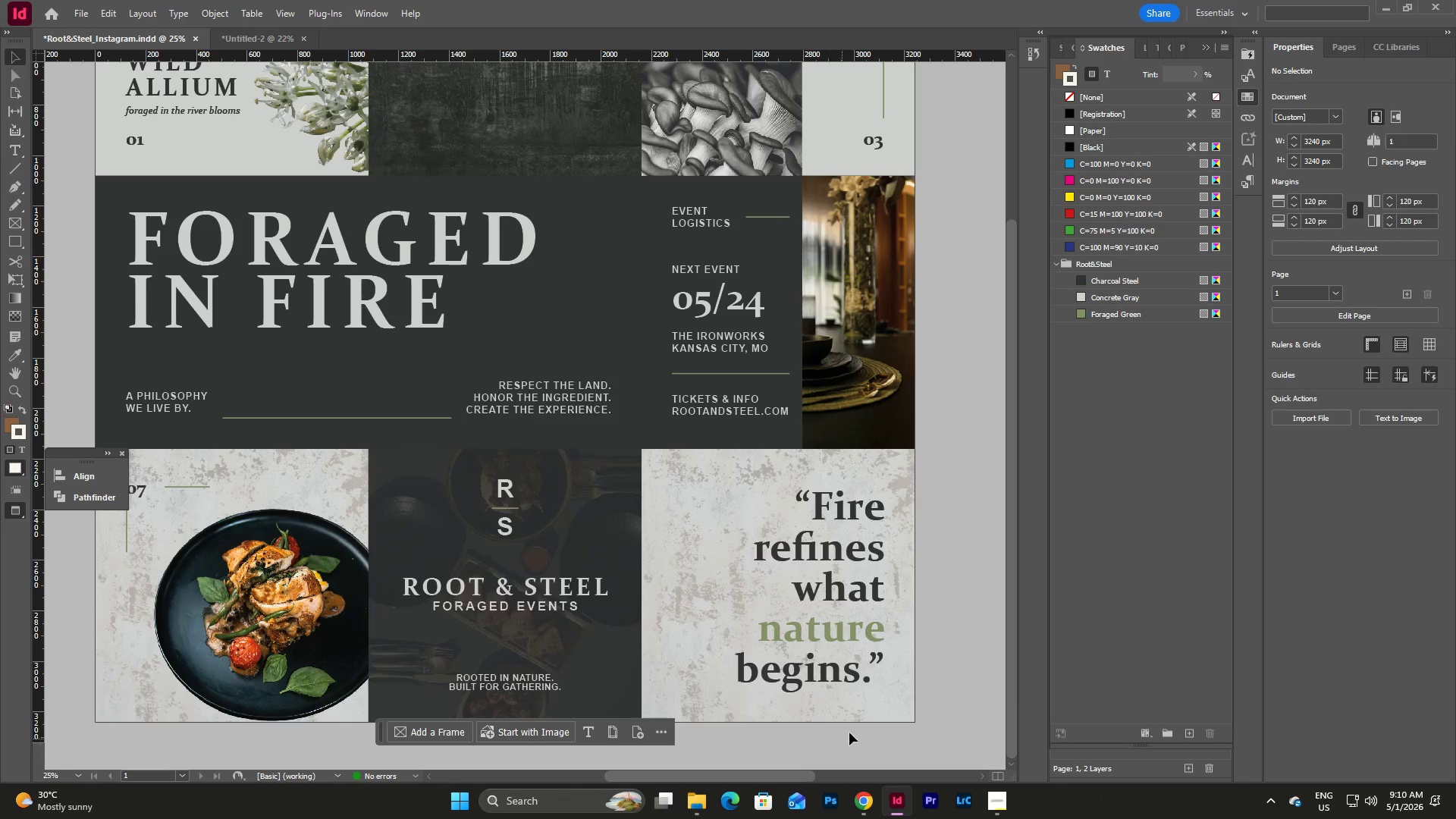 
left_click([851, 731])
 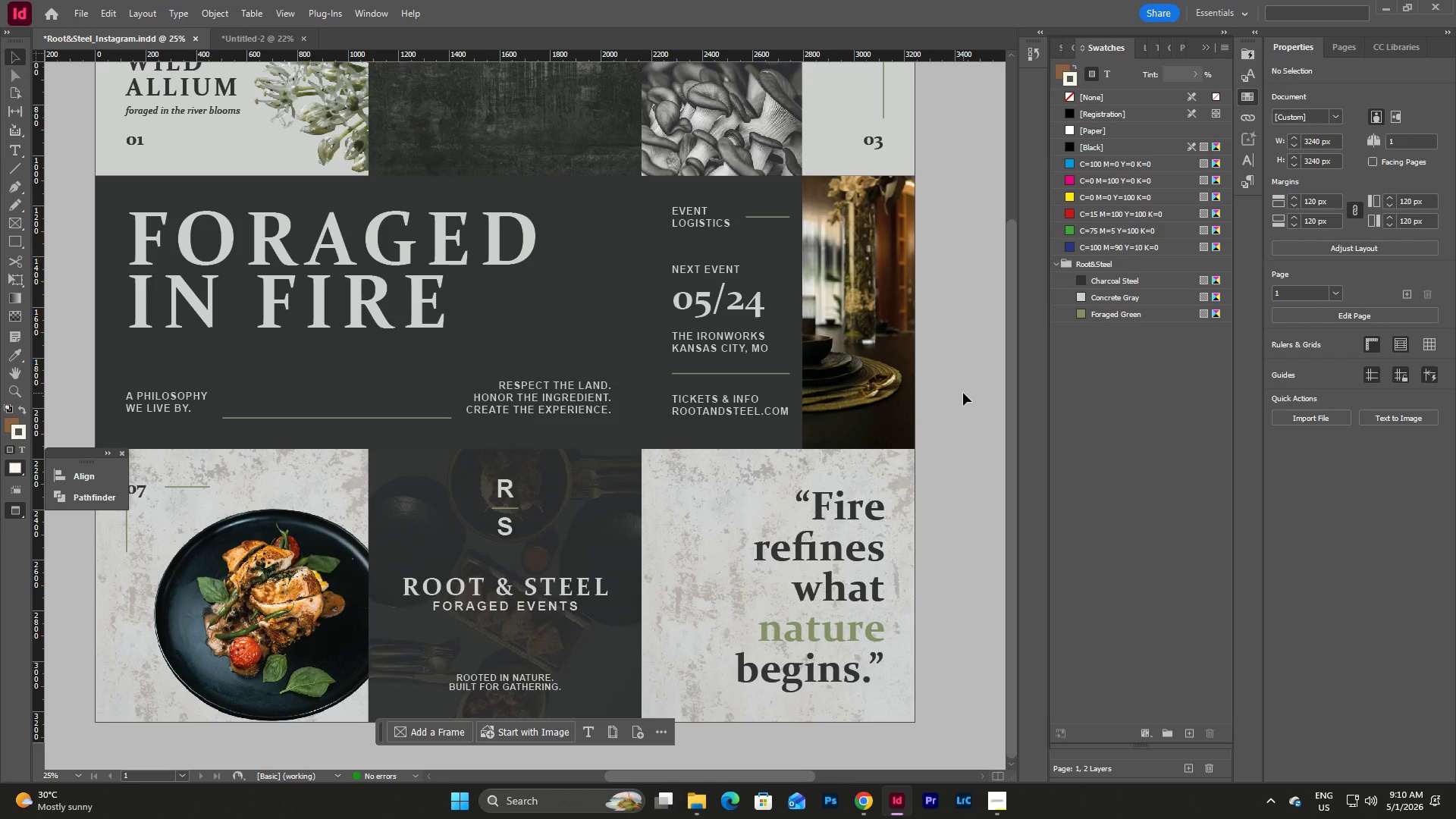 
wait(5.97)
 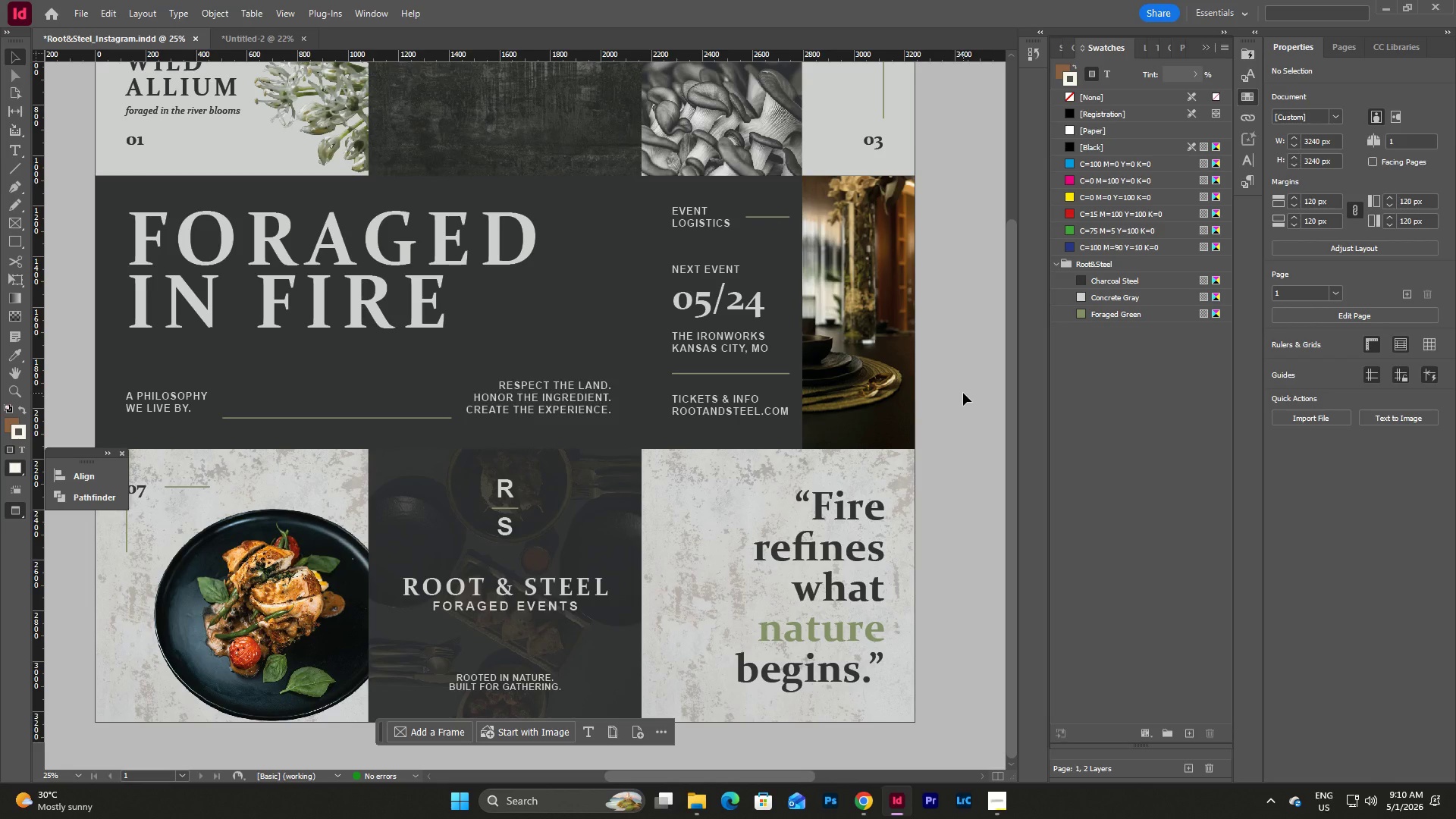 
scroll: coordinate [962, 393], scroll_direction: up, amount: 3.0
 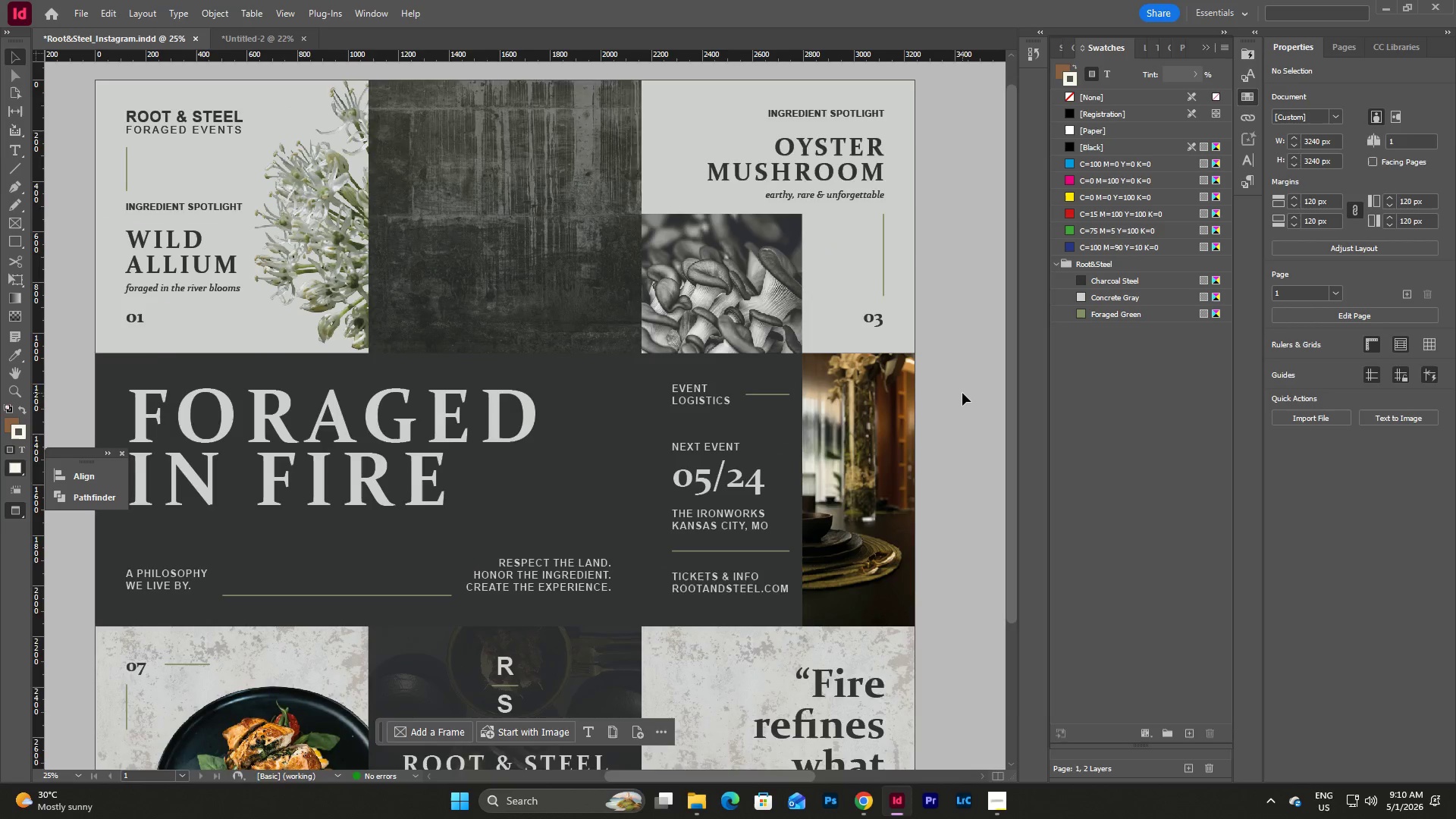 
scroll: coordinate [962, 393], scroll_direction: down, amount: 4.0
 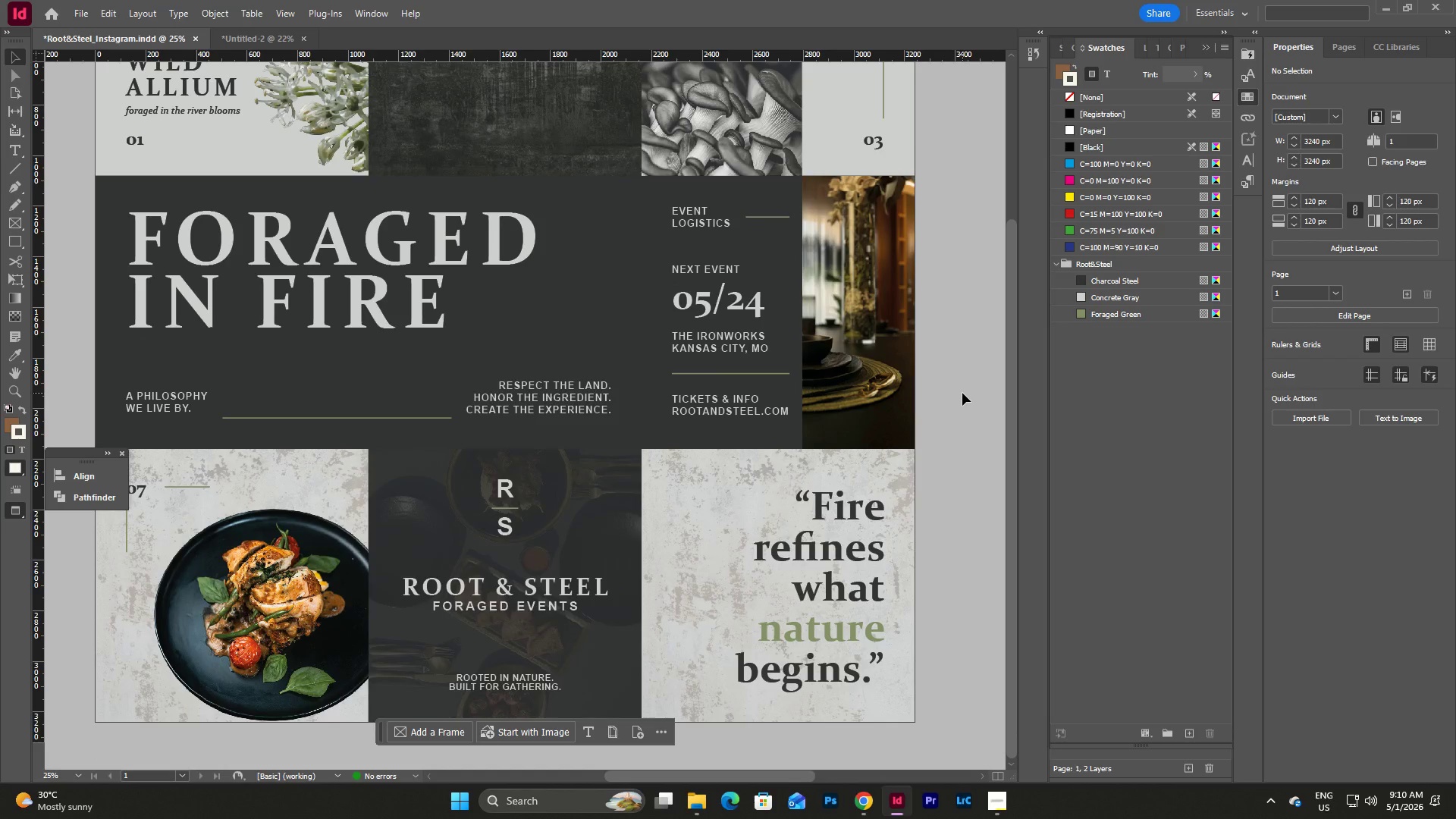 
scroll: coordinate [962, 393], scroll_direction: up, amount: 9.0
 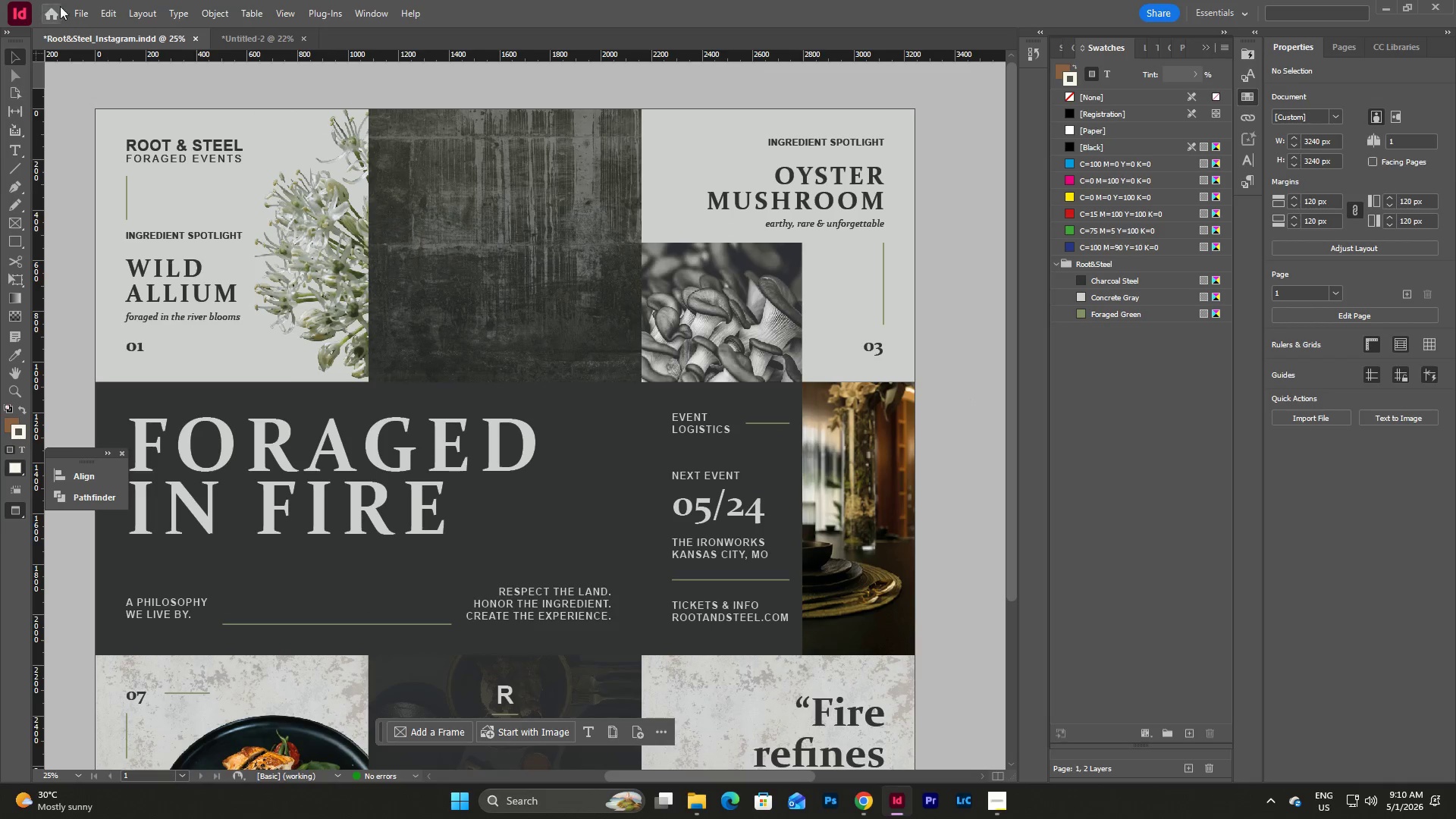 
left_click([83, 8])
 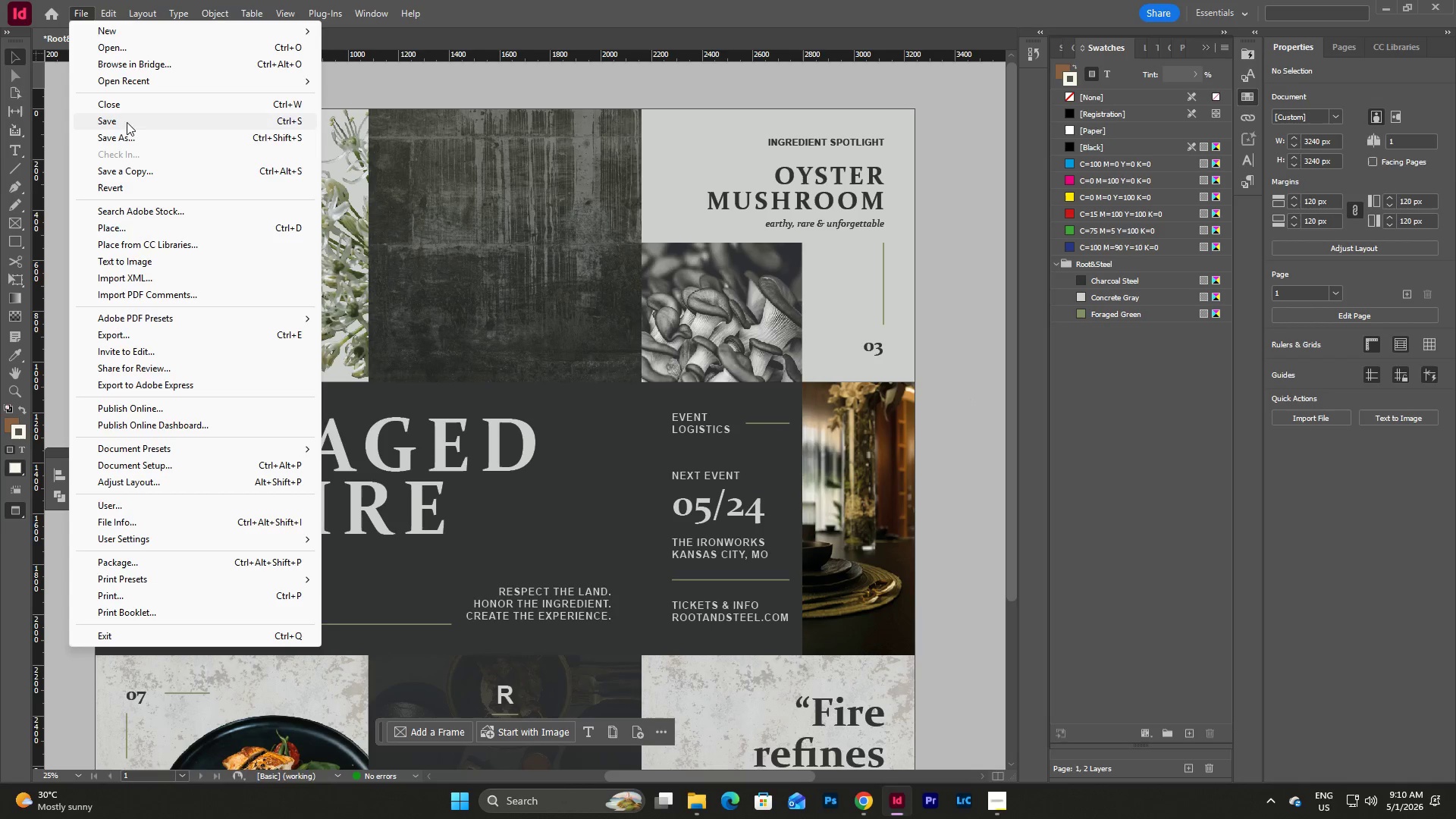 
left_click([127, 124])
 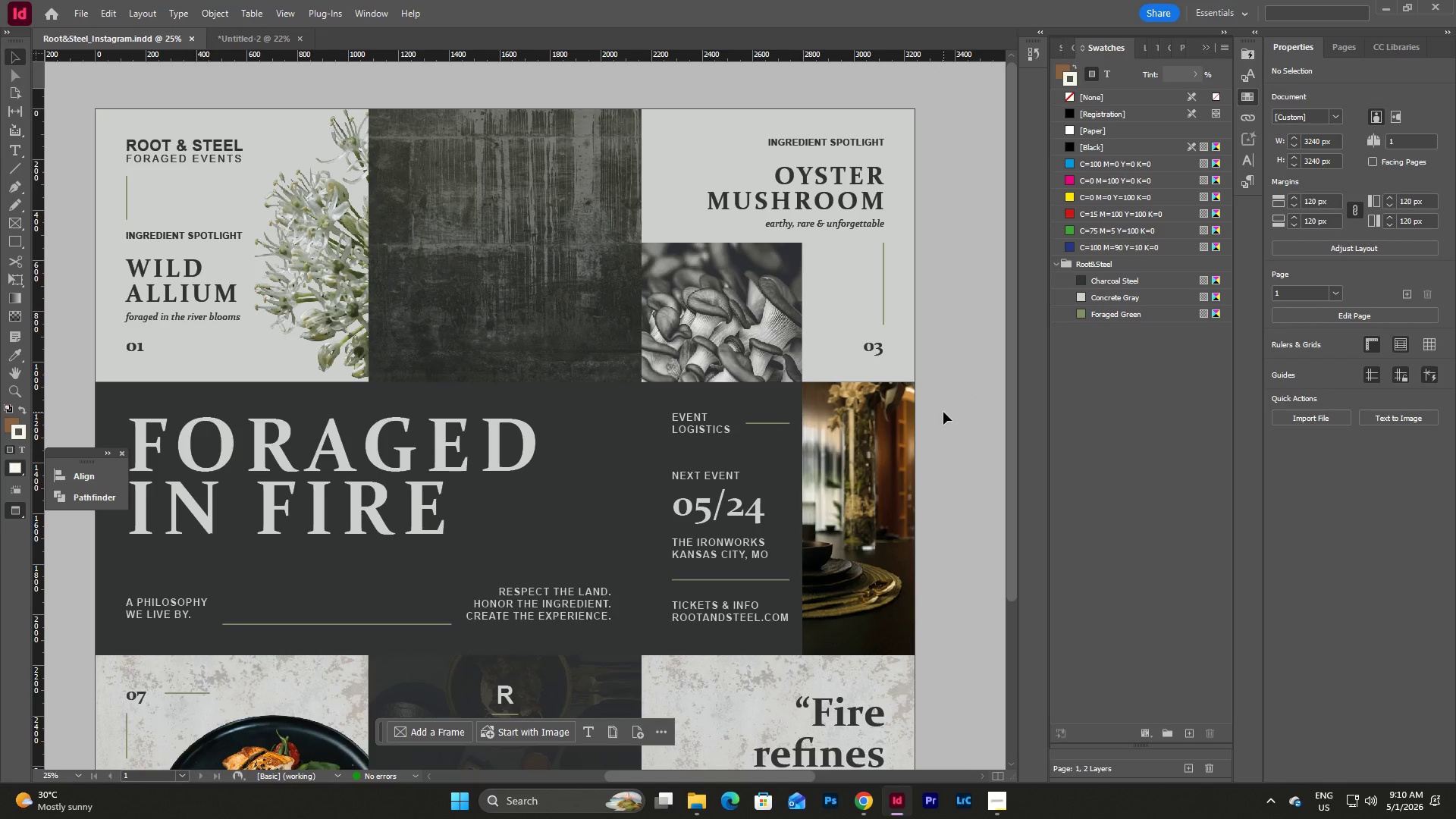 
wait(9.42)
 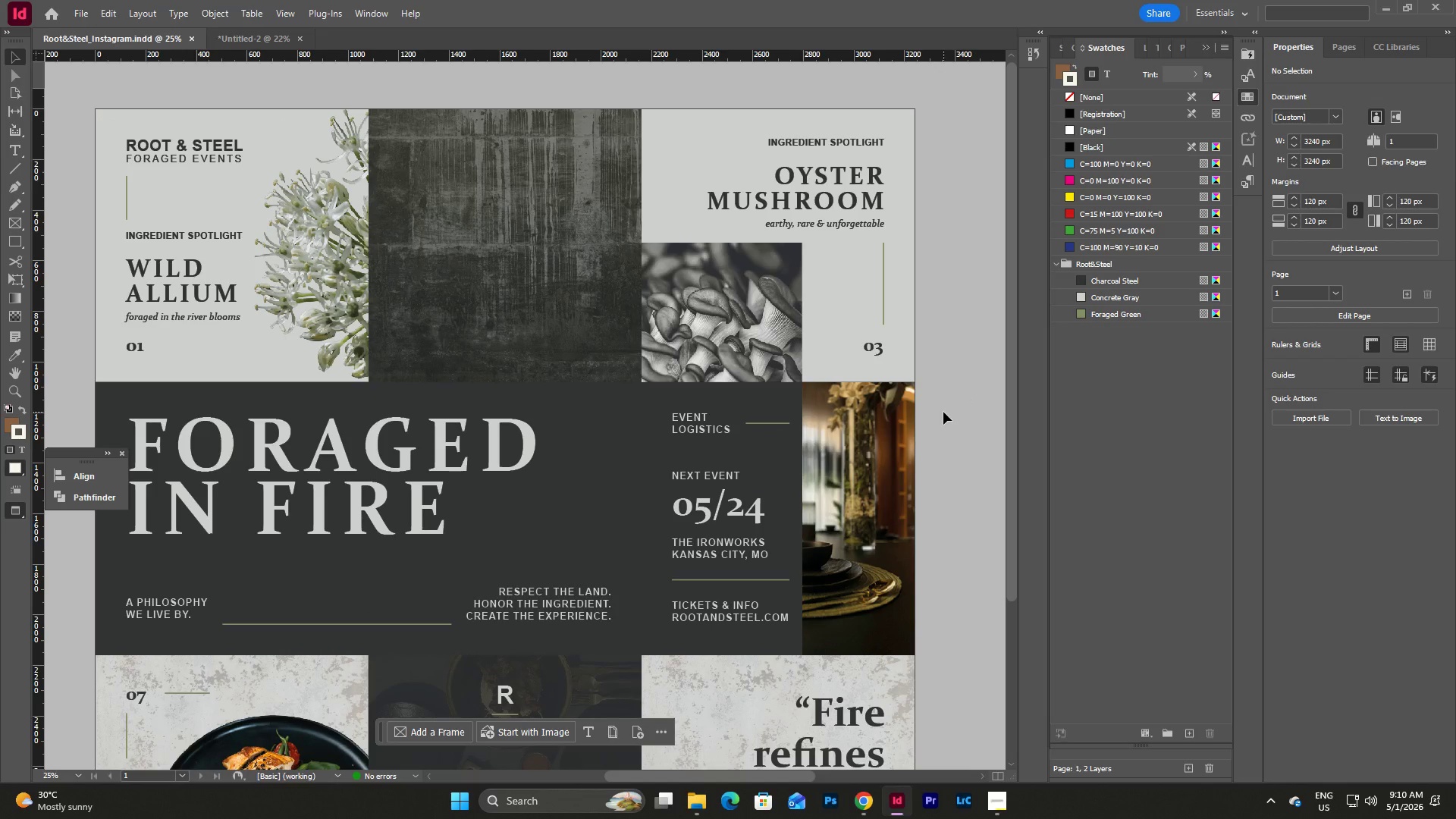 
left_click([746, 510])
 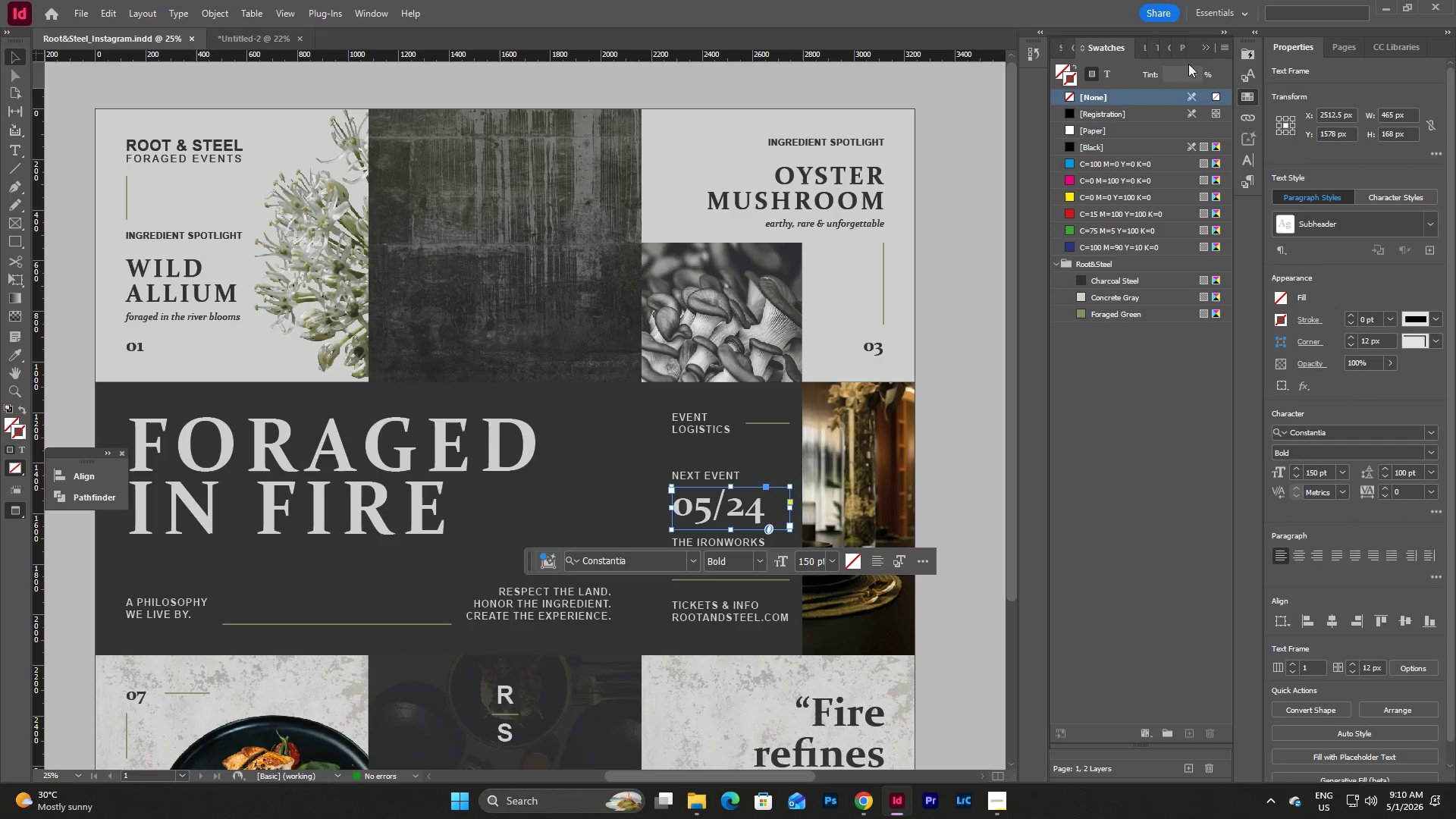 
left_click([1254, 179])
 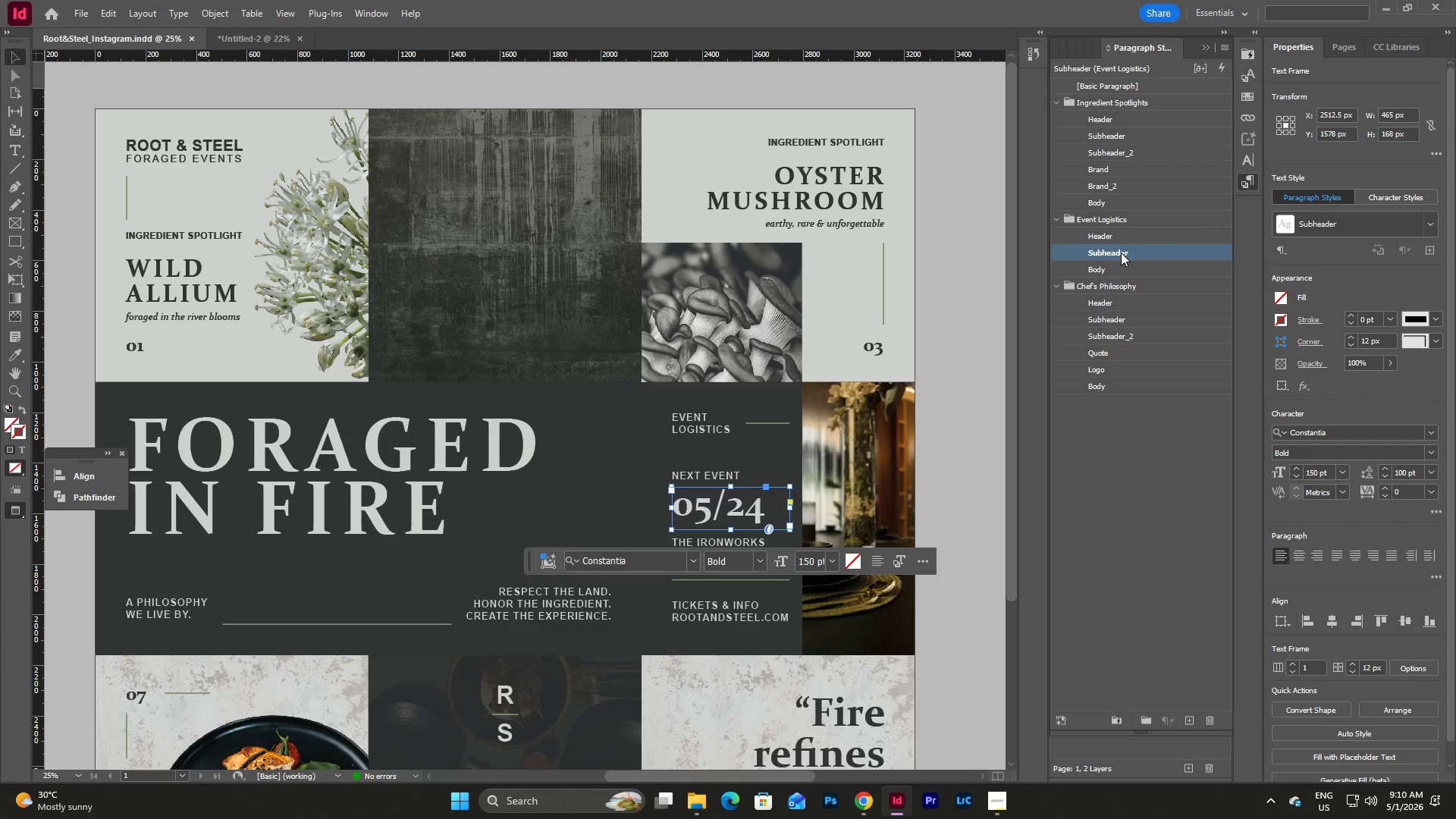 
double_click([1121, 253])
 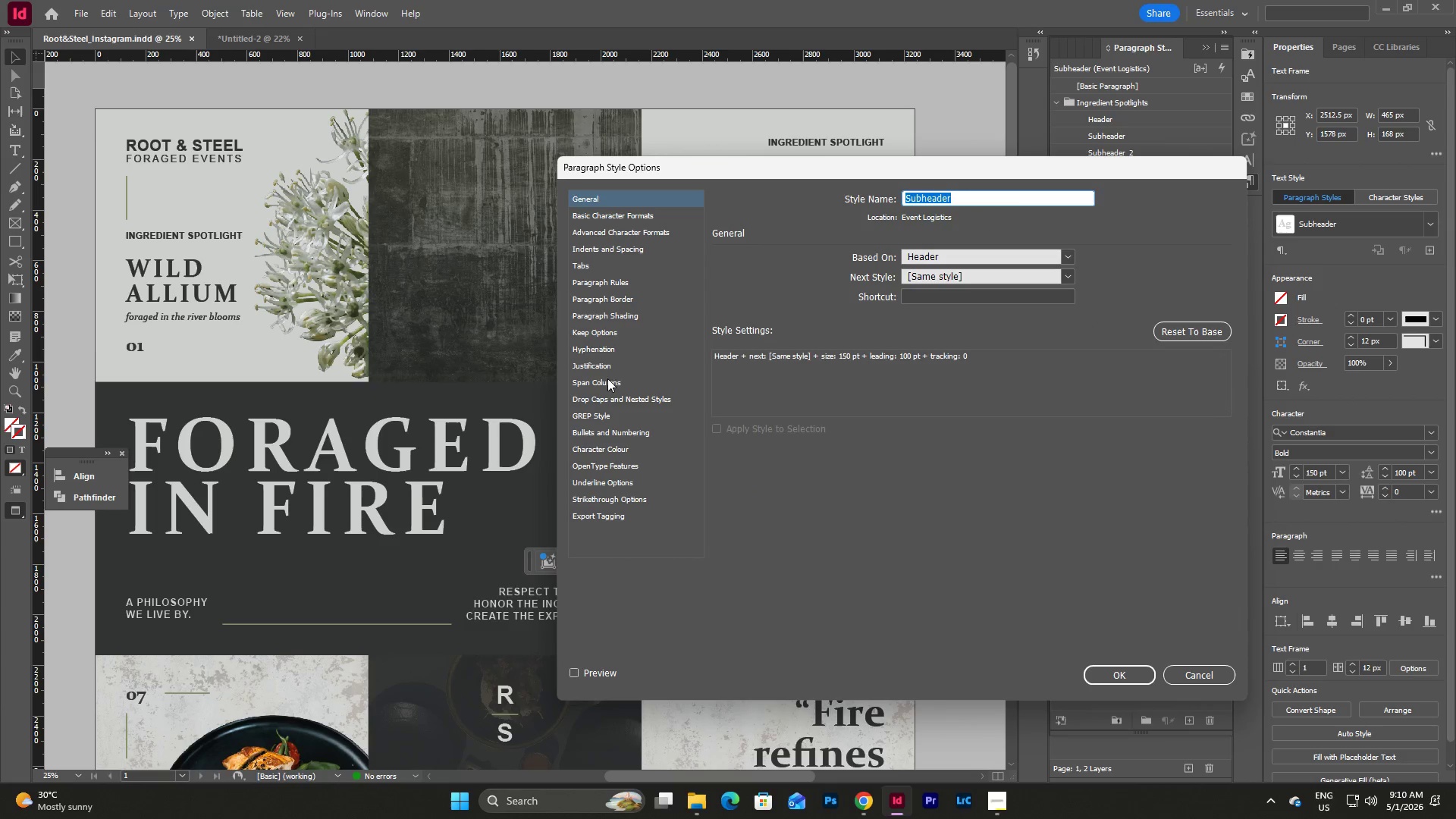 
left_click([625, 450])
 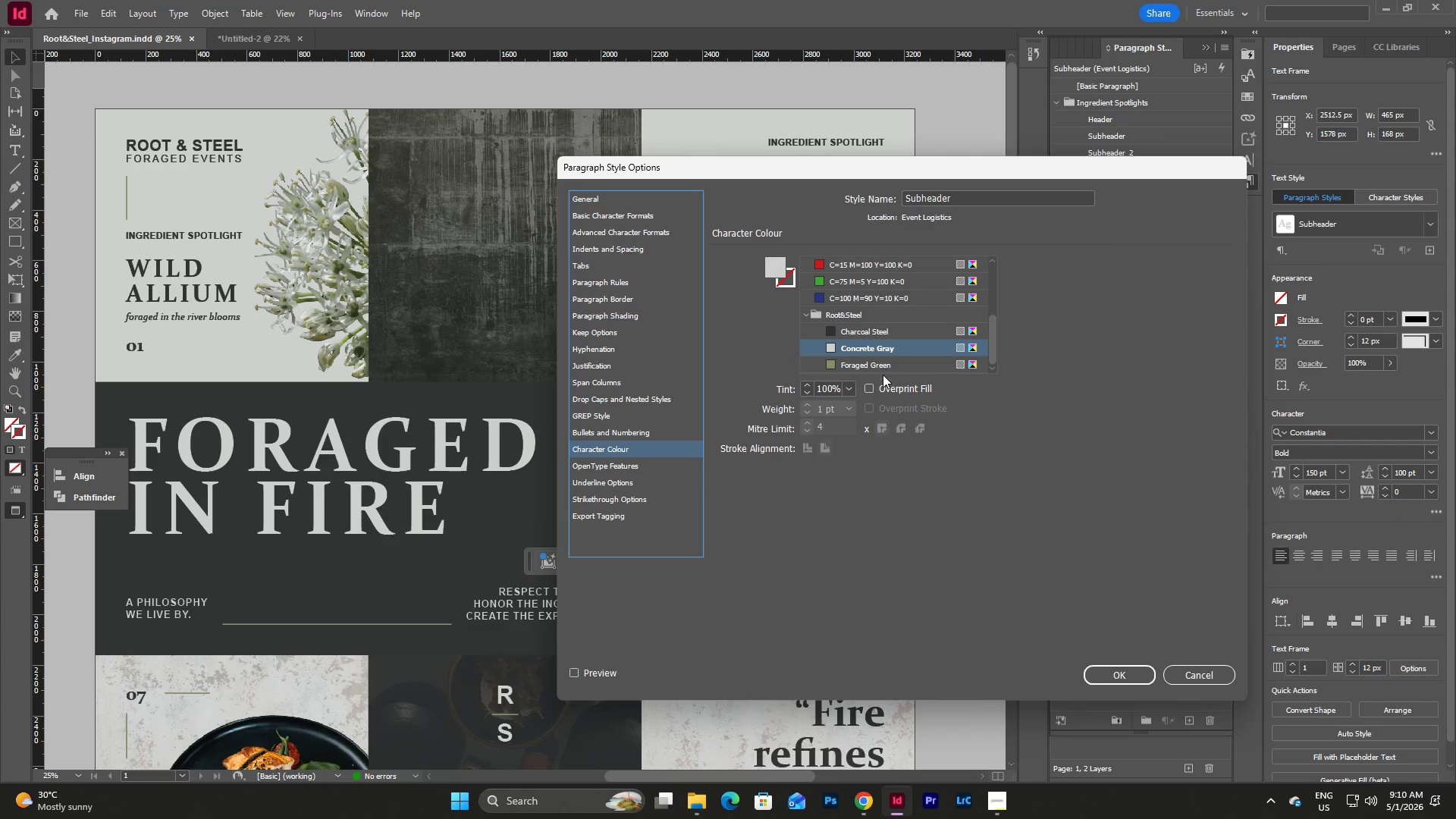 
left_click([886, 365])
 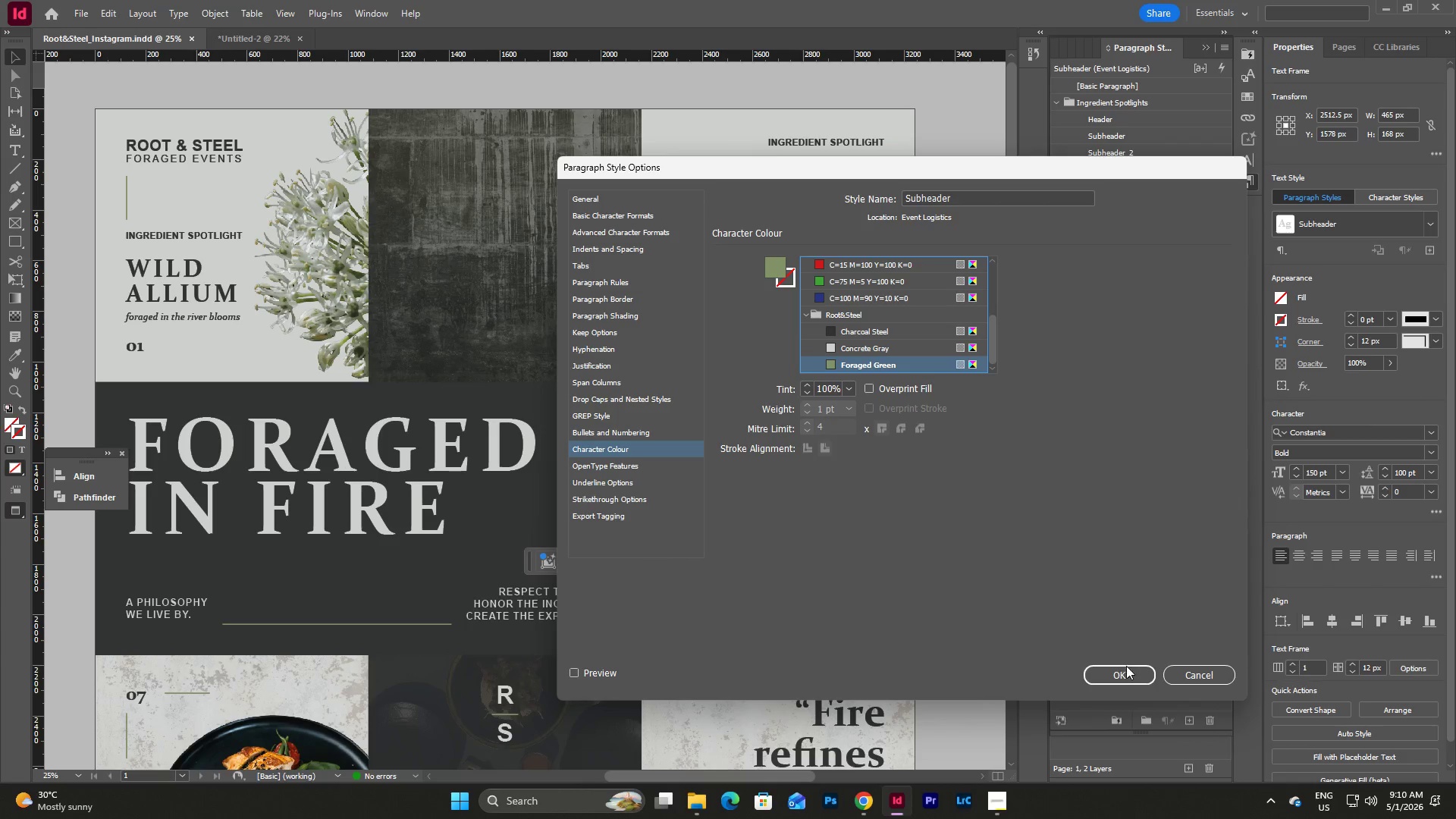 
left_click([1126, 672])
 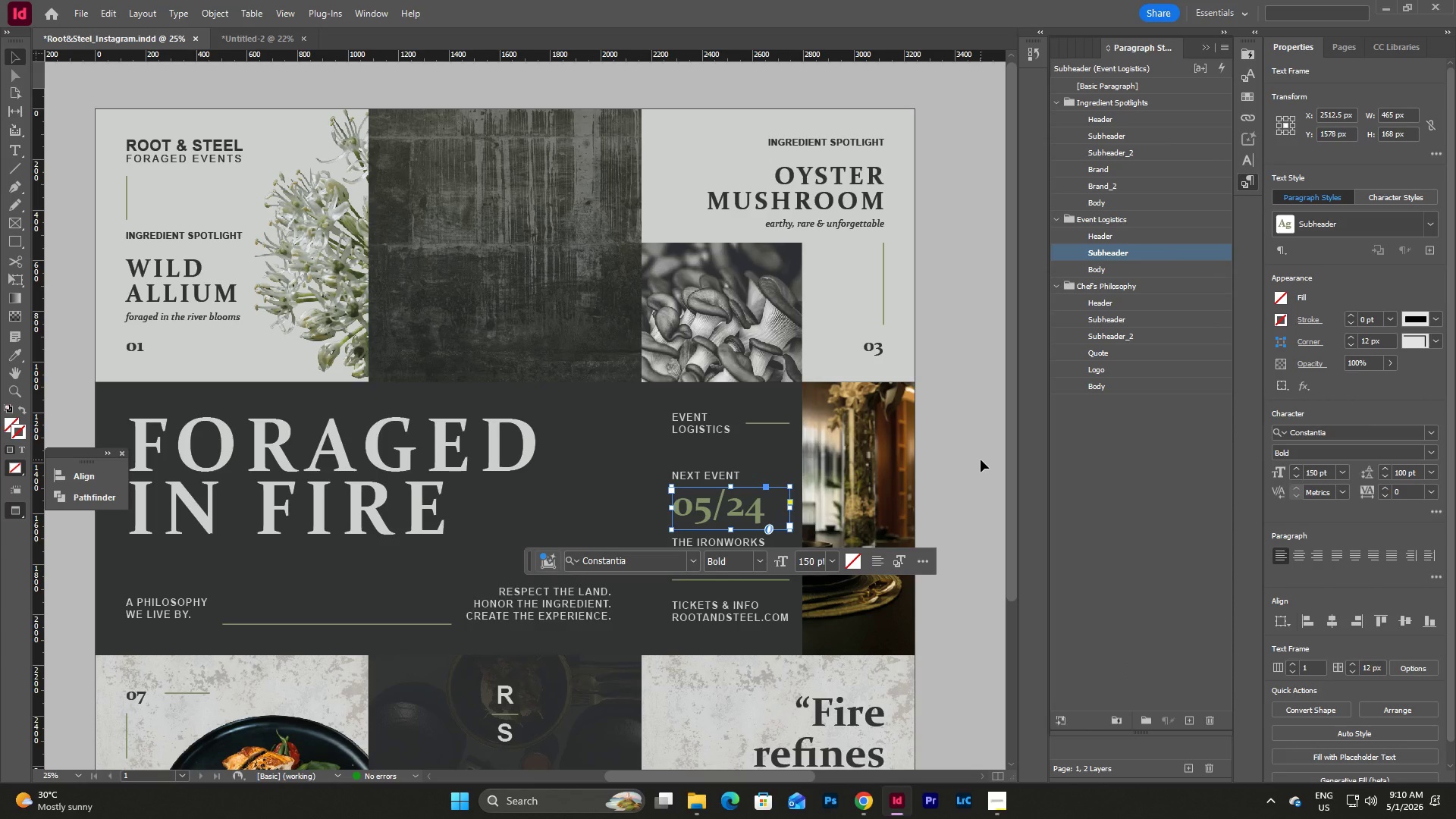 
scroll: coordinate [981, 460], scroll_direction: down, amount: 4.0
 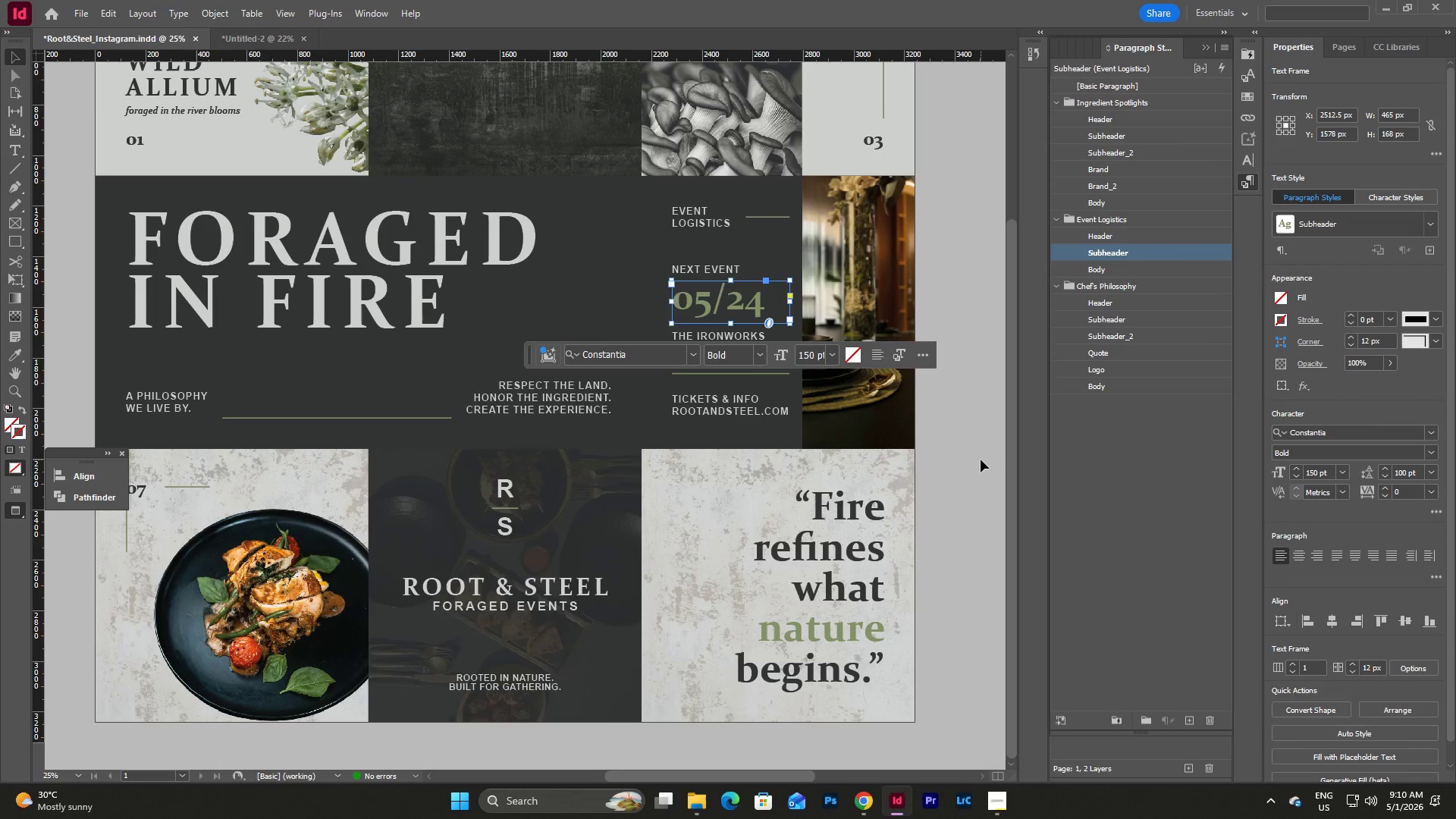 
left_click([981, 460])
 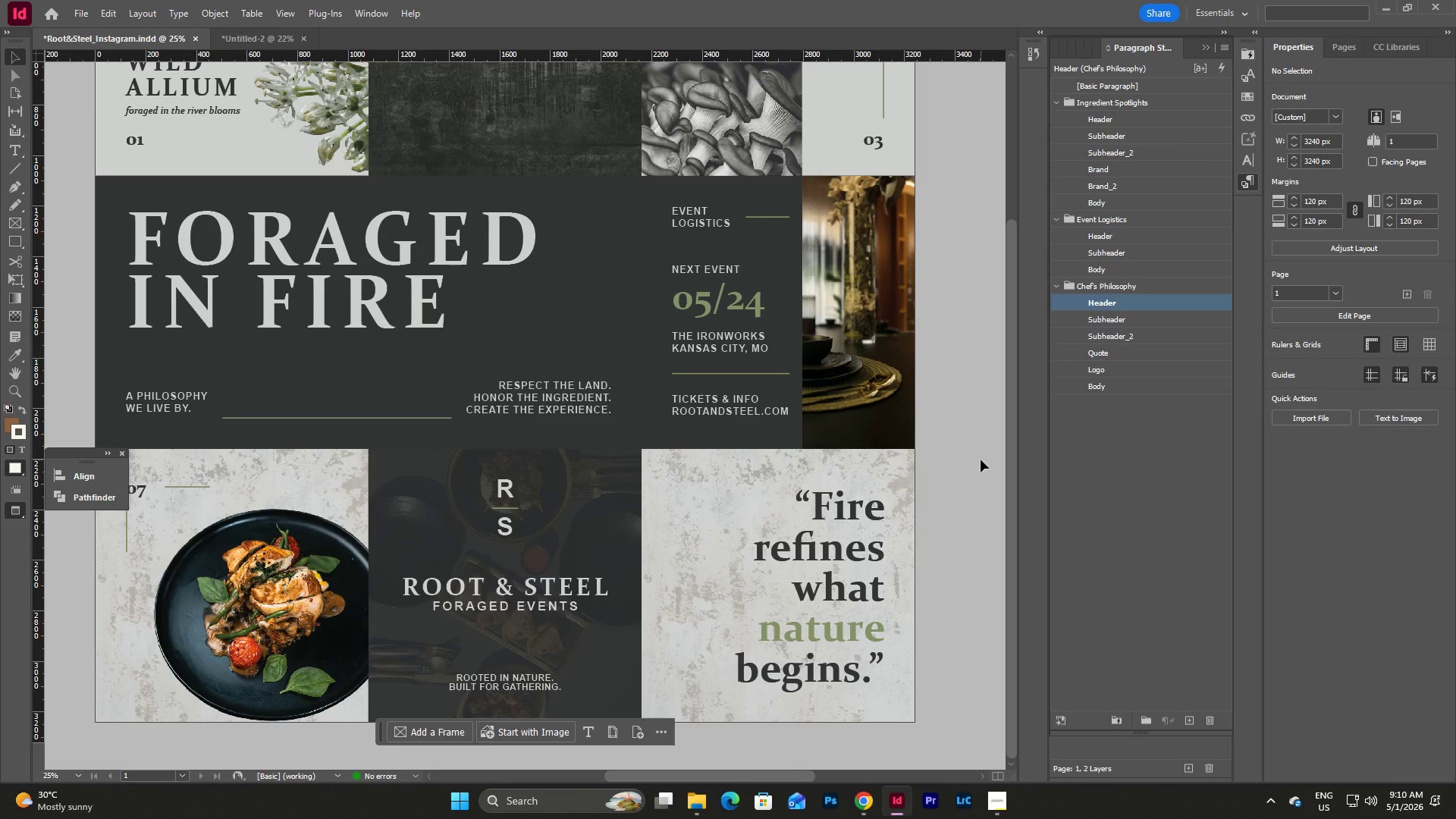 
scroll: coordinate [981, 460], scroll_direction: up, amount: 6.0
 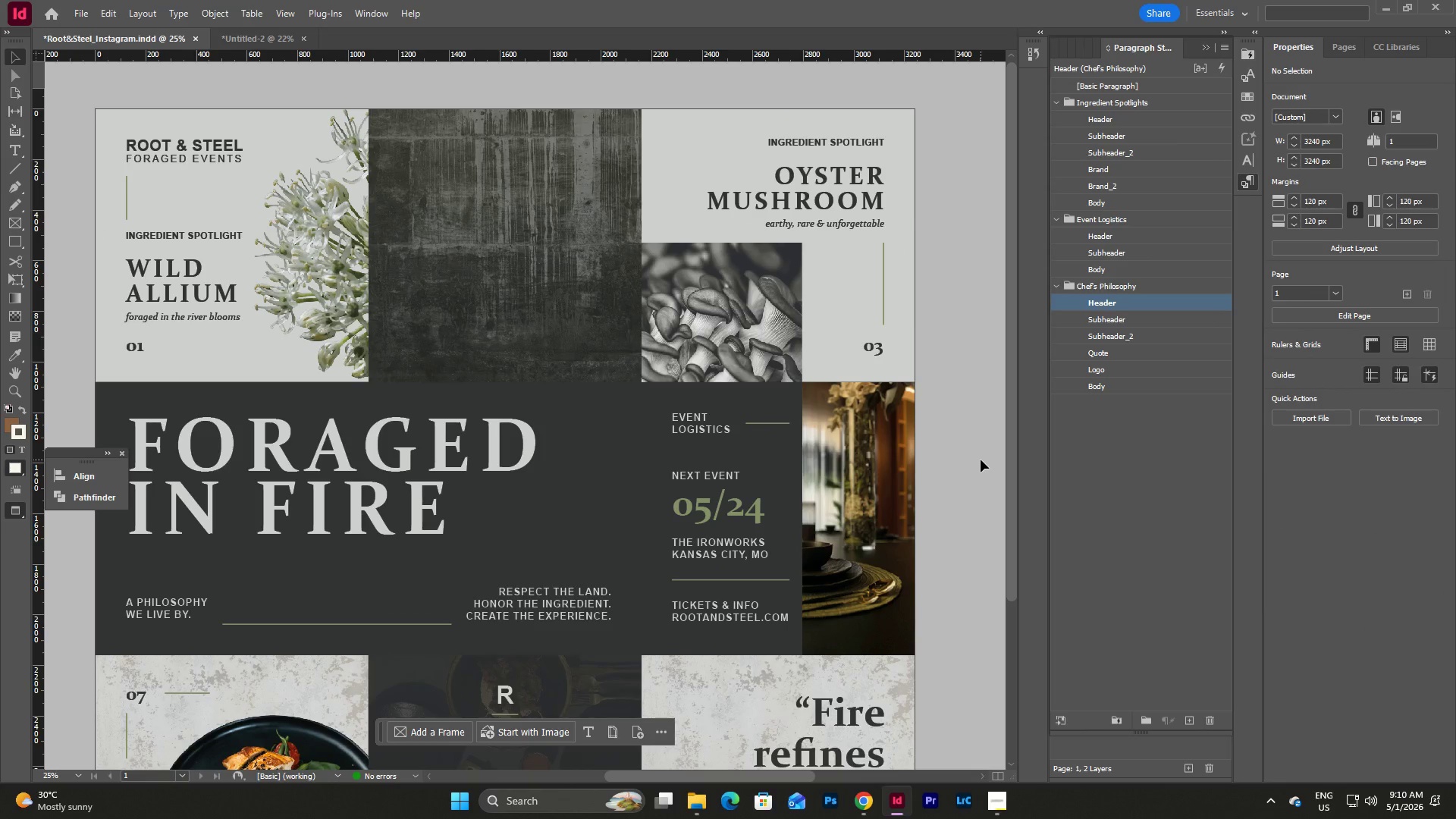 
scroll: coordinate [981, 460], scroll_direction: down, amount: 1.0
 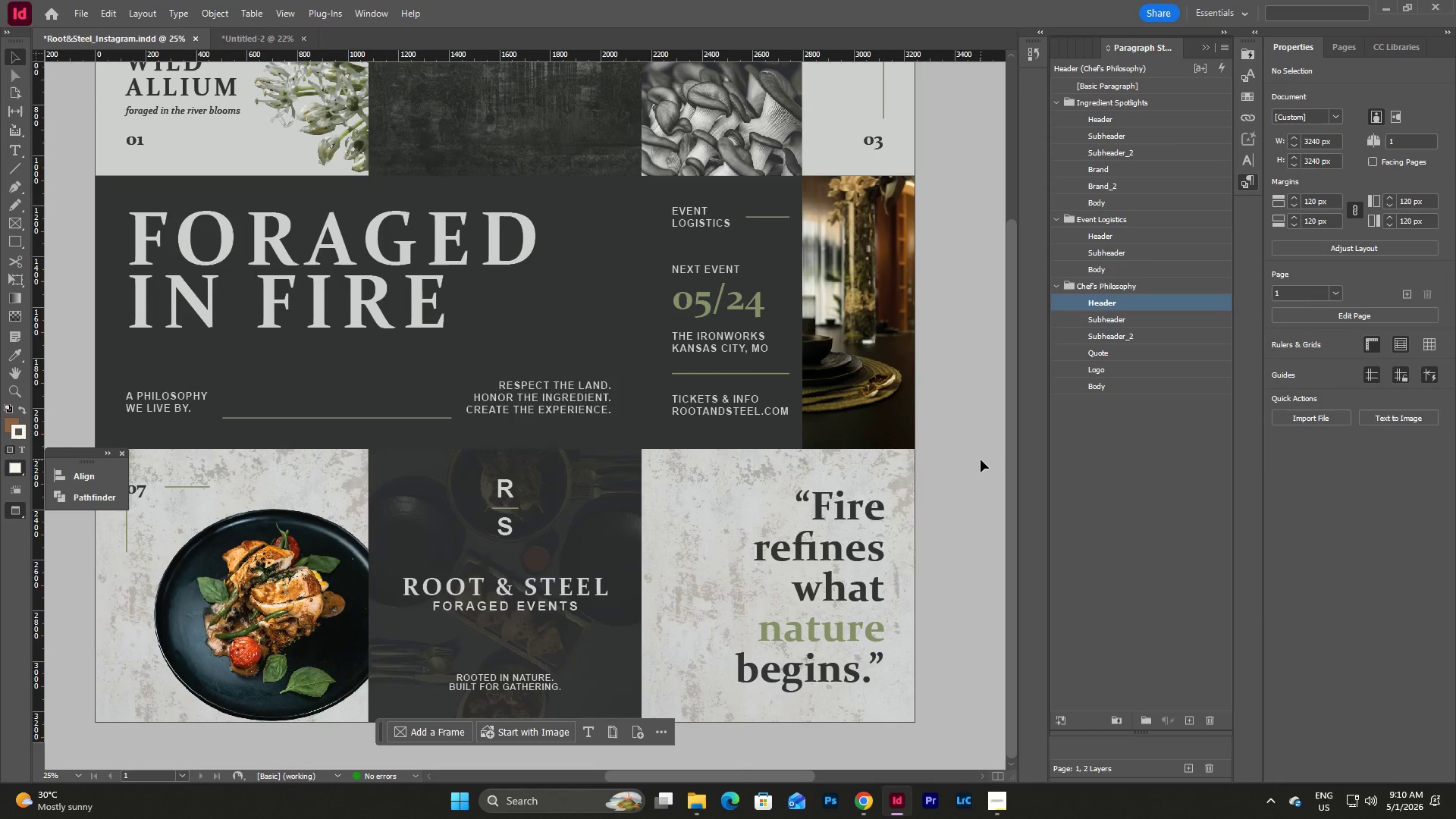 
scroll: coordinate [981, 460], scroll_direction: up, amount: 6.0
 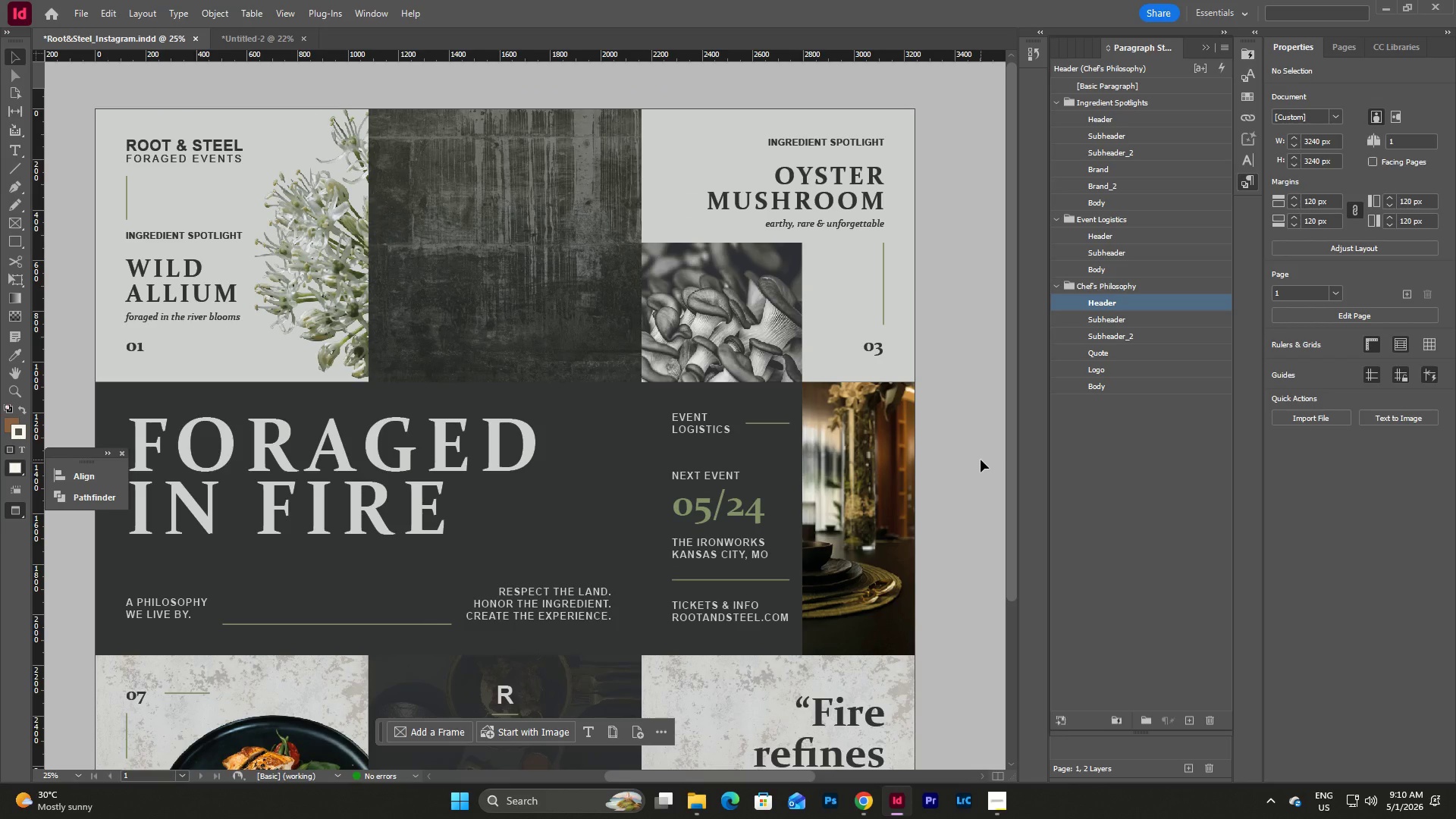 
scroll: coordinate [981, 460], scroll_direction: down, amount: 2.0
 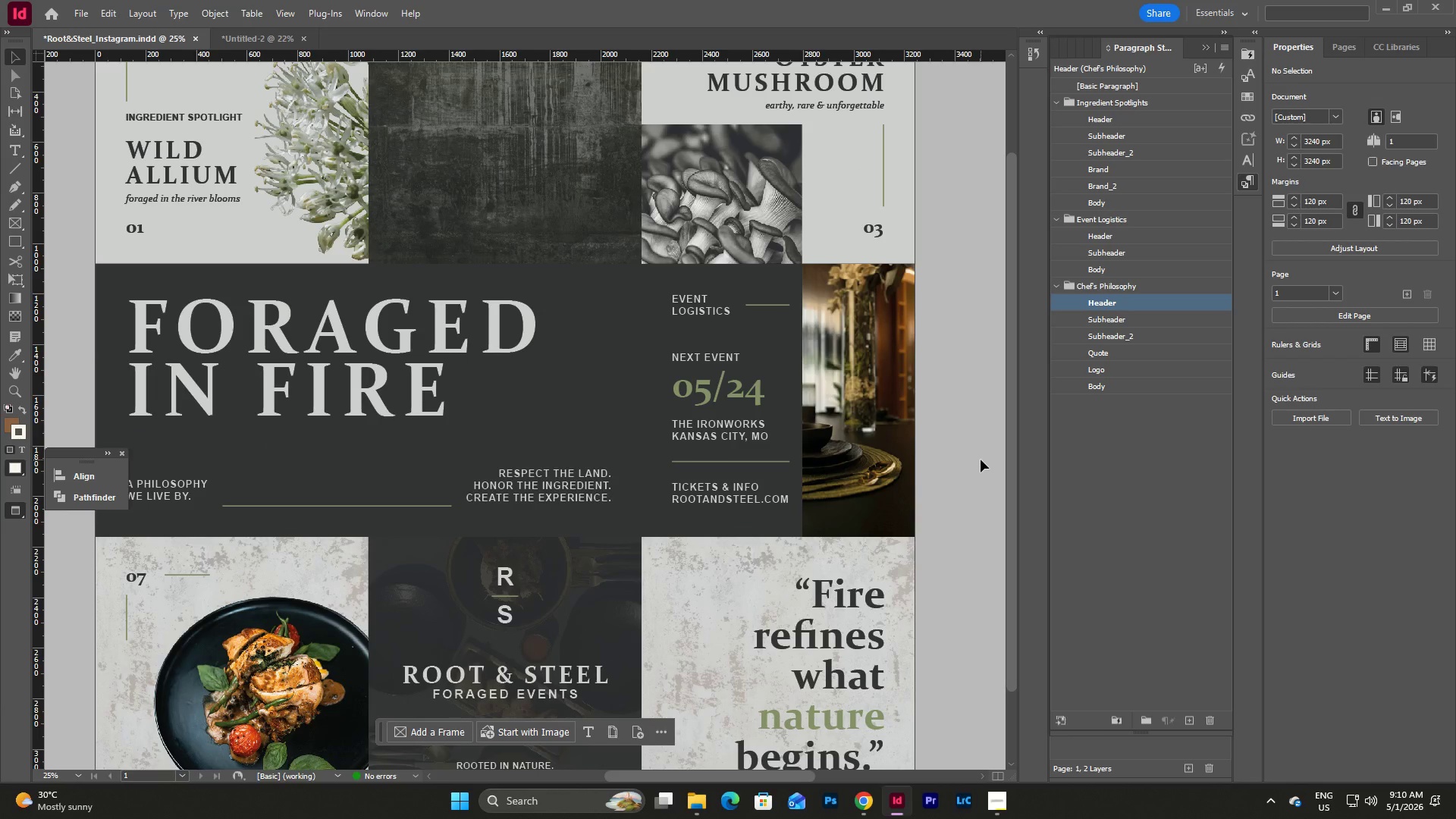 
key(Control+Z)
 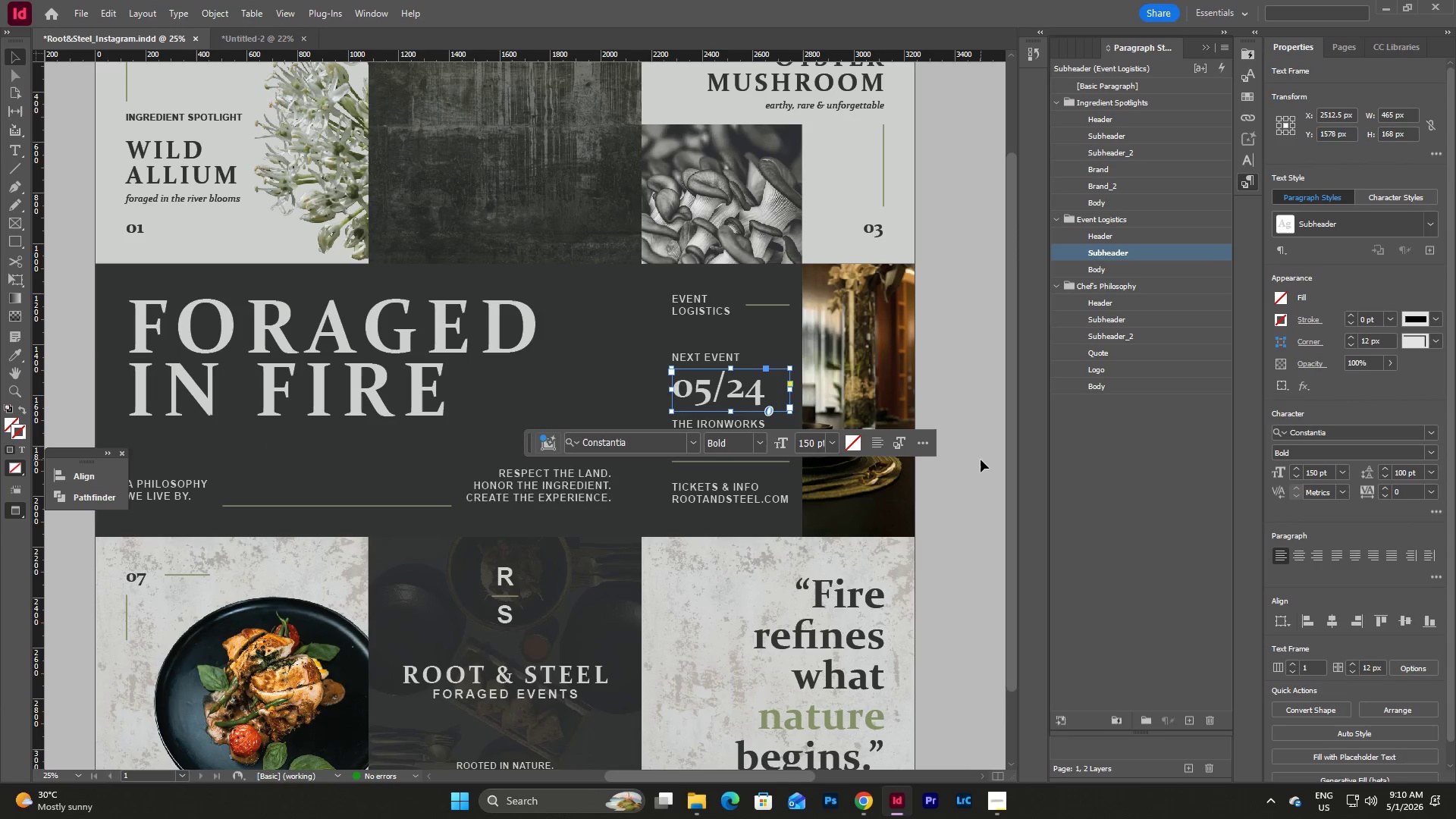 
left_click([981, 460])
 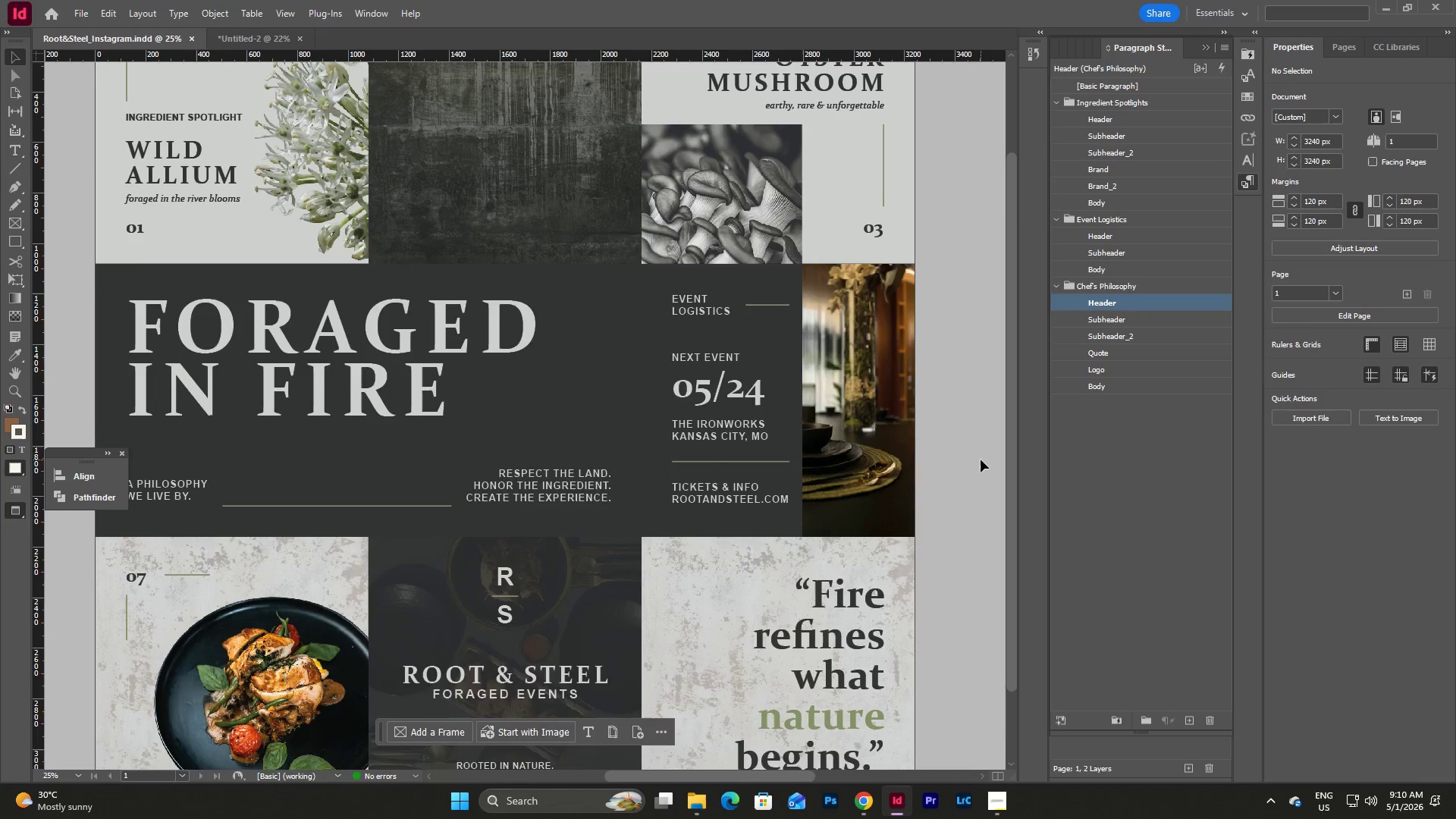 
scroll: coordinate [981, 460], scroll_direction: down, amount: 2.0
 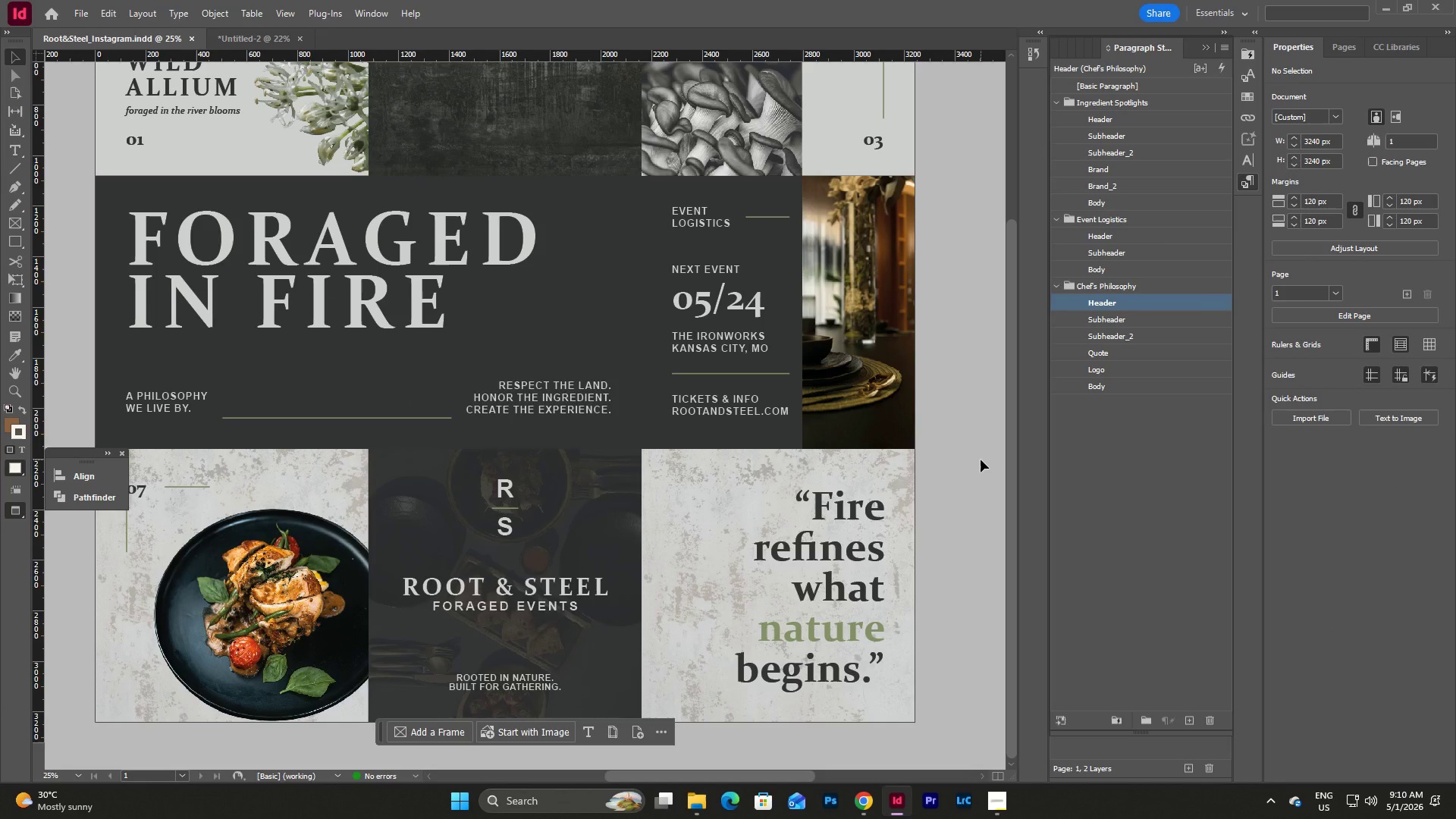 
left_click([981, 460])
 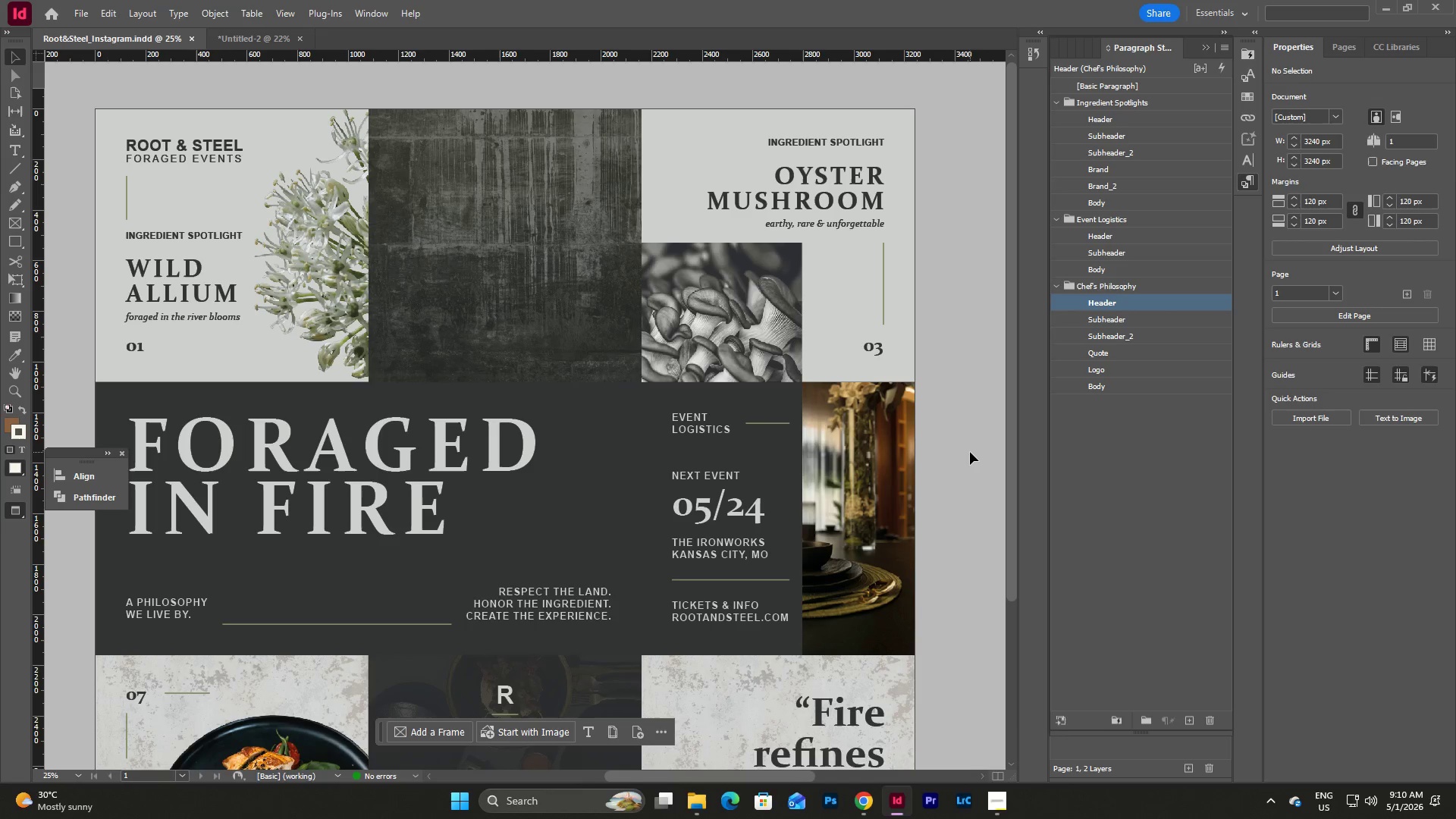 
scroll: coordinate [981, 460], scroll_direction: up, amount: 11.0
 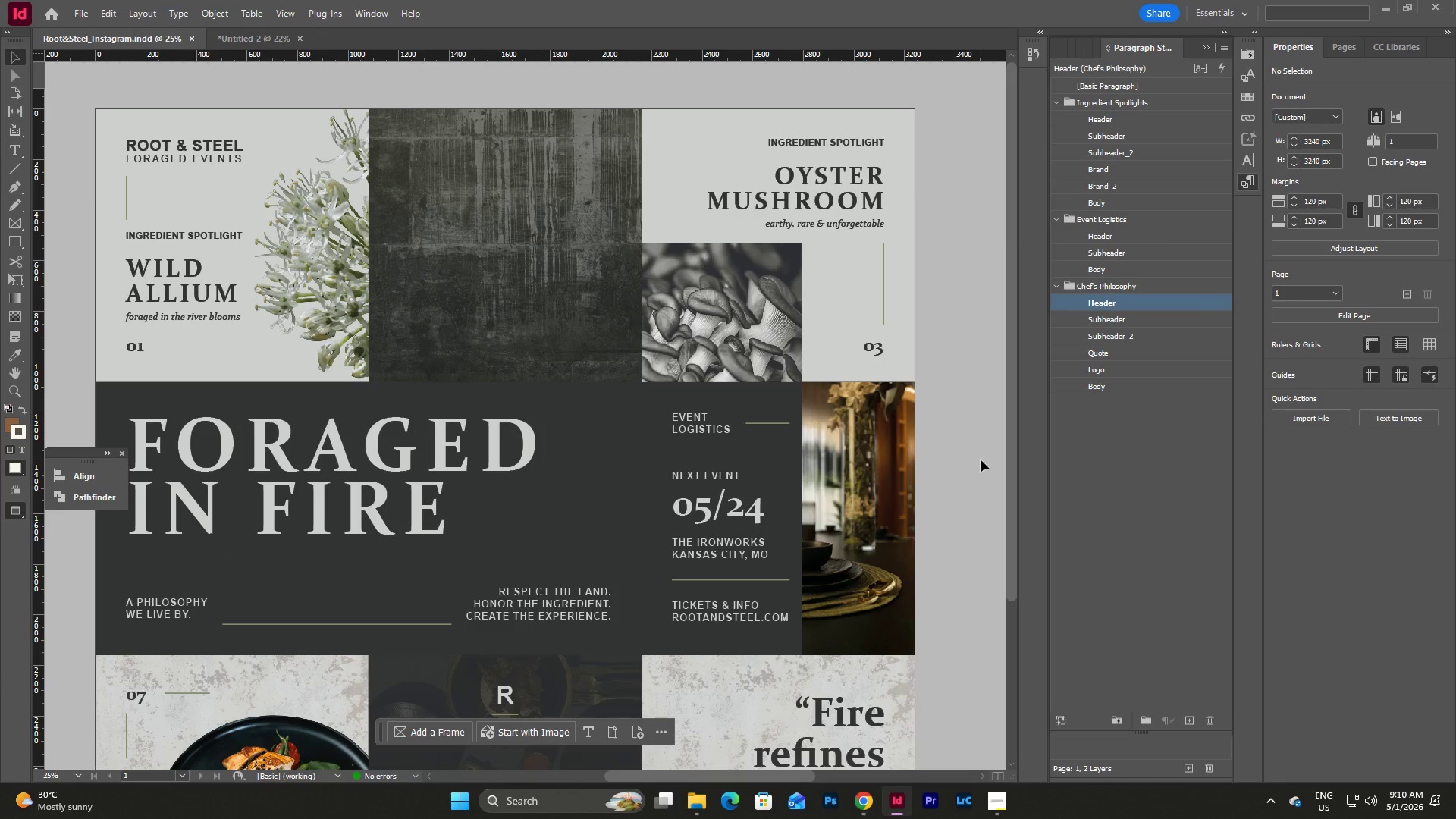 
scroll: coordinate [970, 452], scroll_direction: down, amount: 5.0
 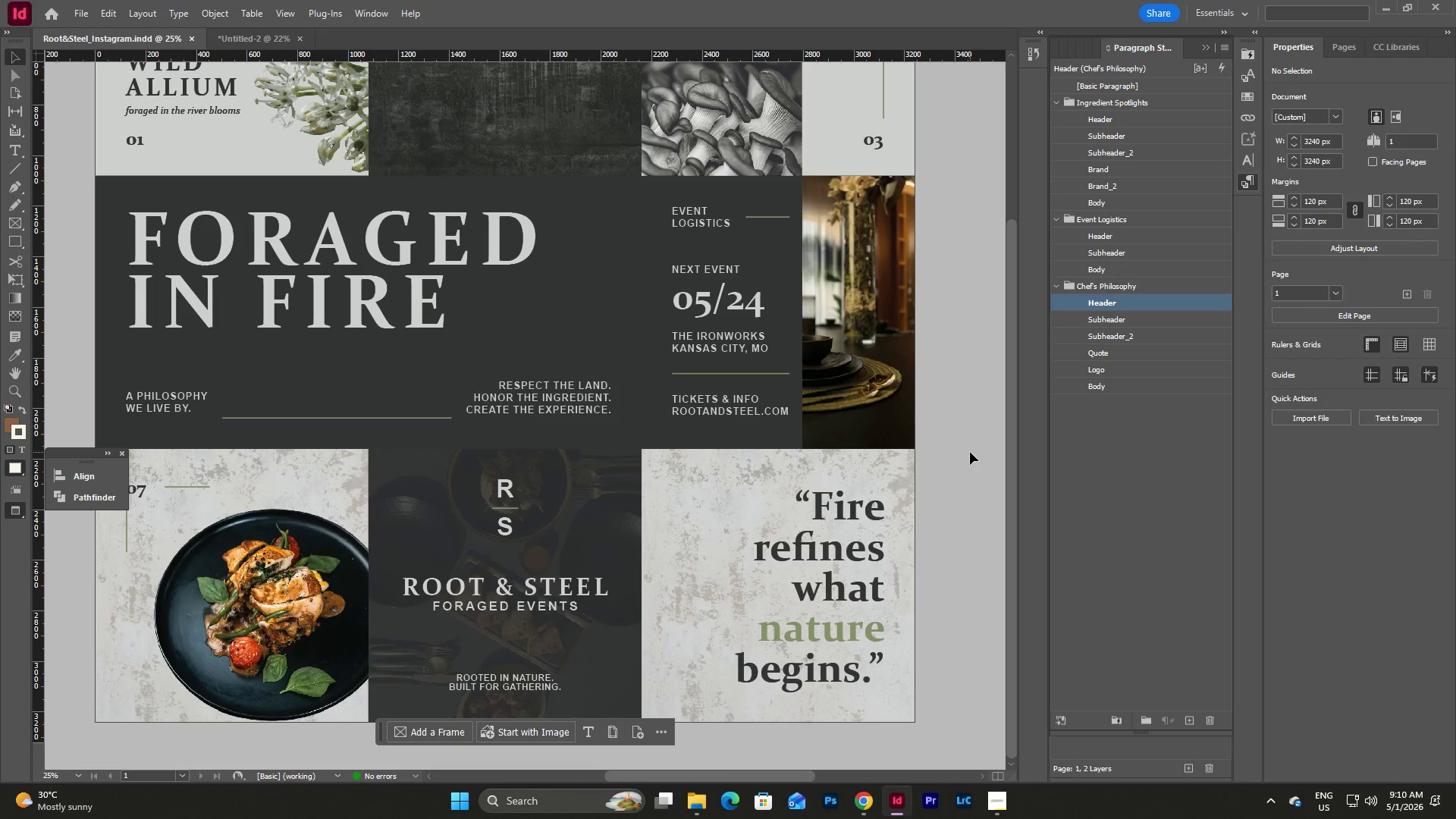 
scroll: coordinate [970, 452], scroll_direction: up, amount: 8.0
 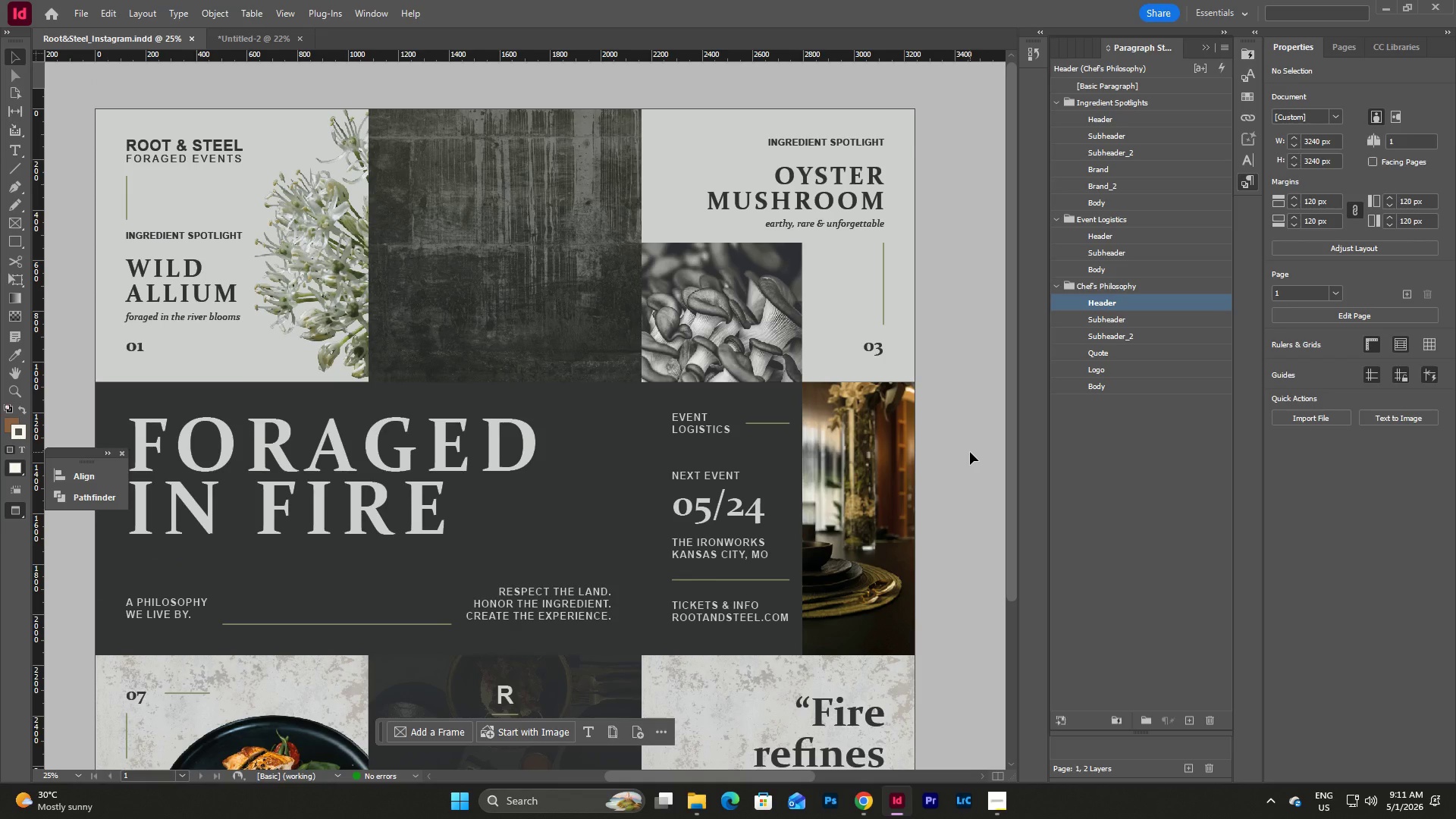 
wait(45.27)
 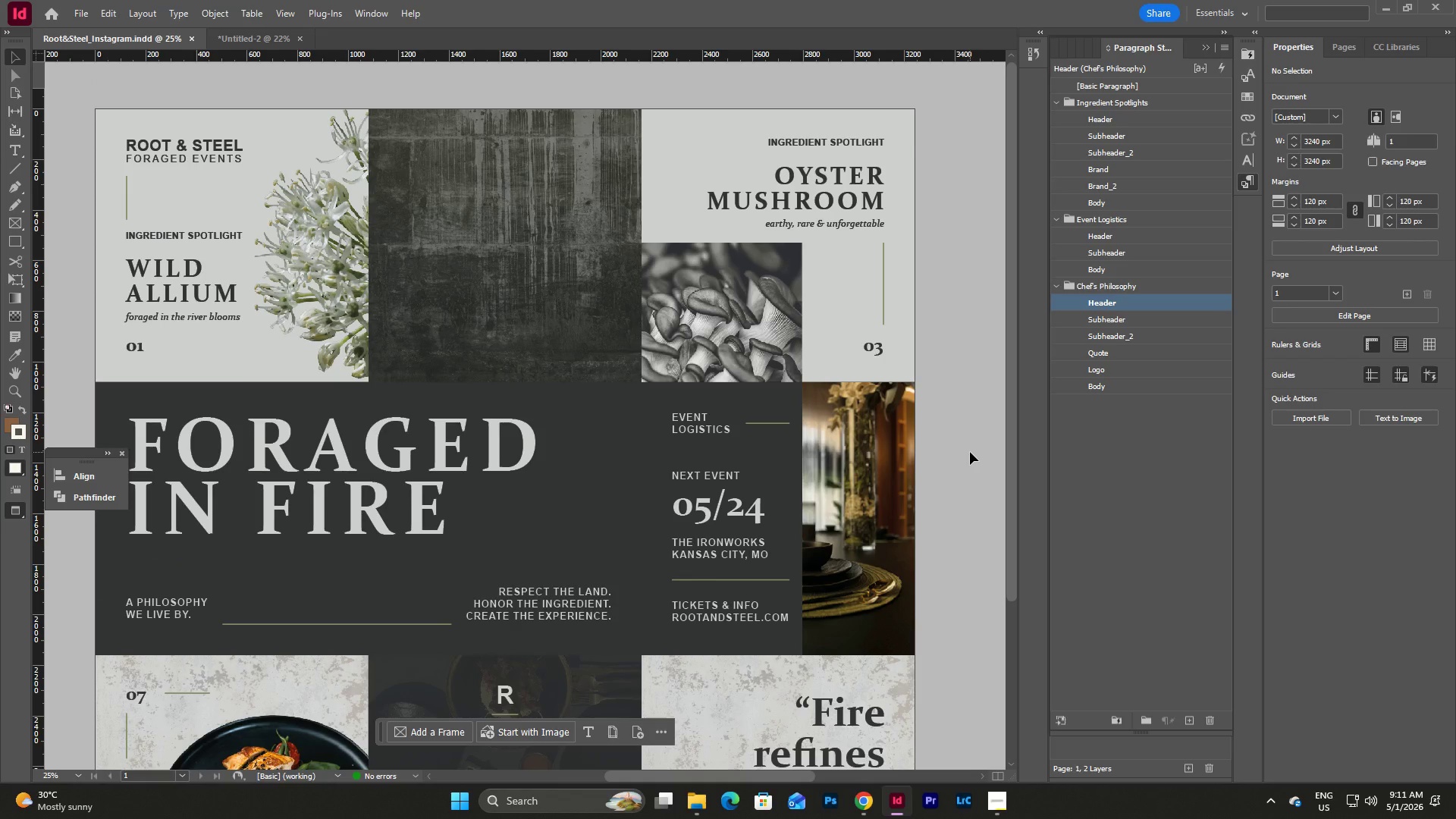 
left_click([959, 281])
 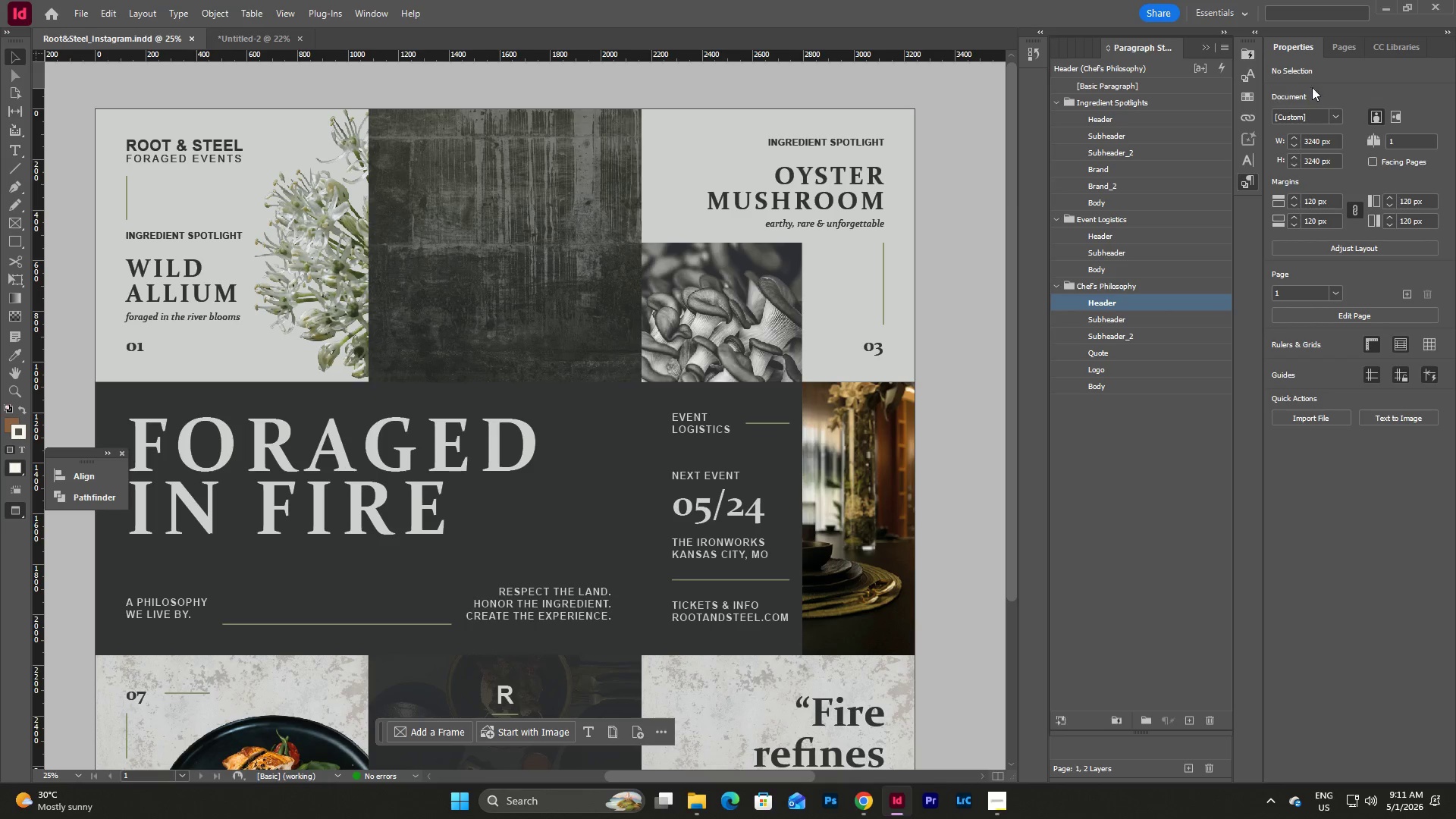 
left_click([1355, 46])
 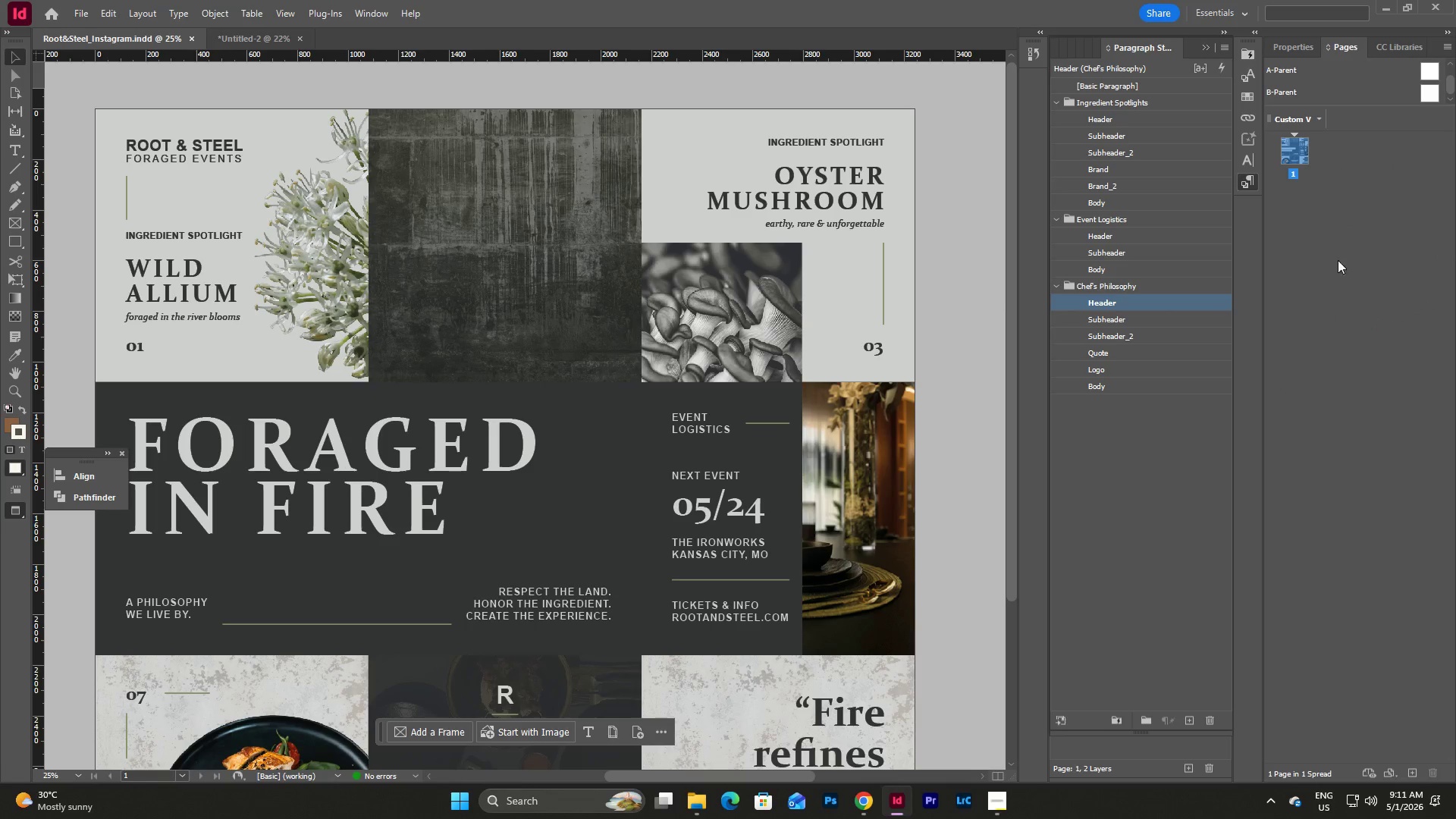 
left_click([1337, 268])
 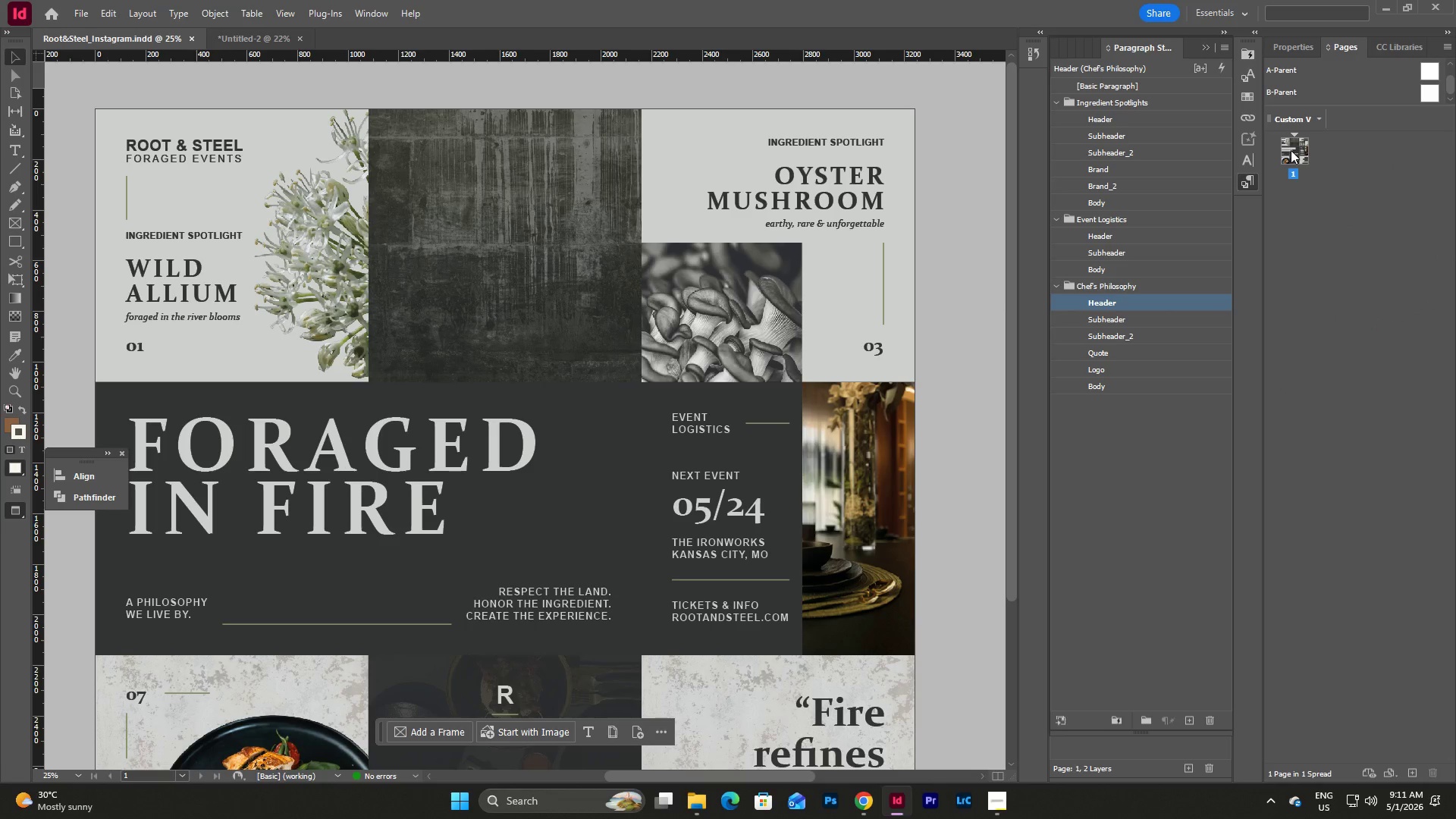 
right_click([1291, 150])
 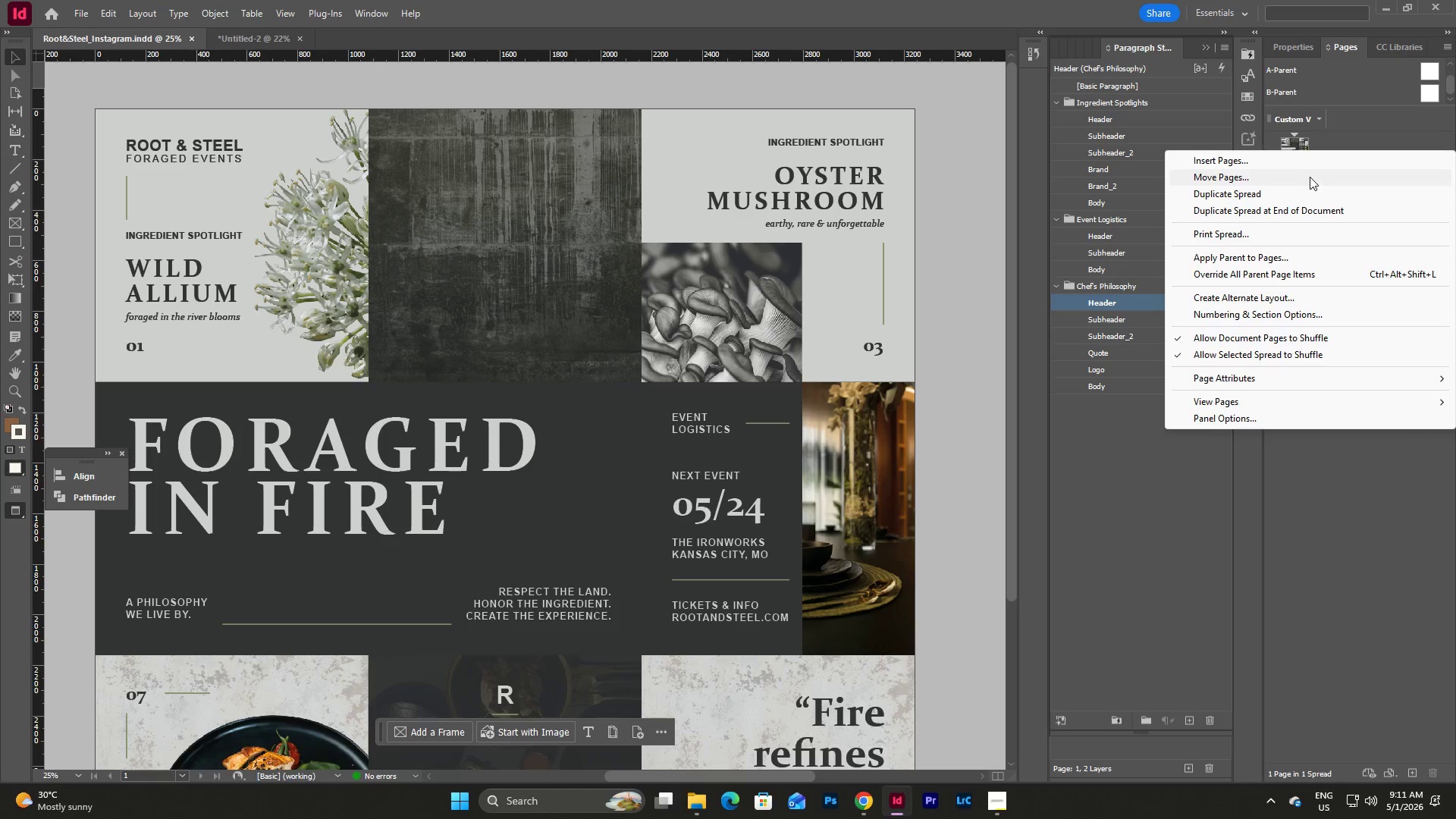 
left_click([1310, 159])
 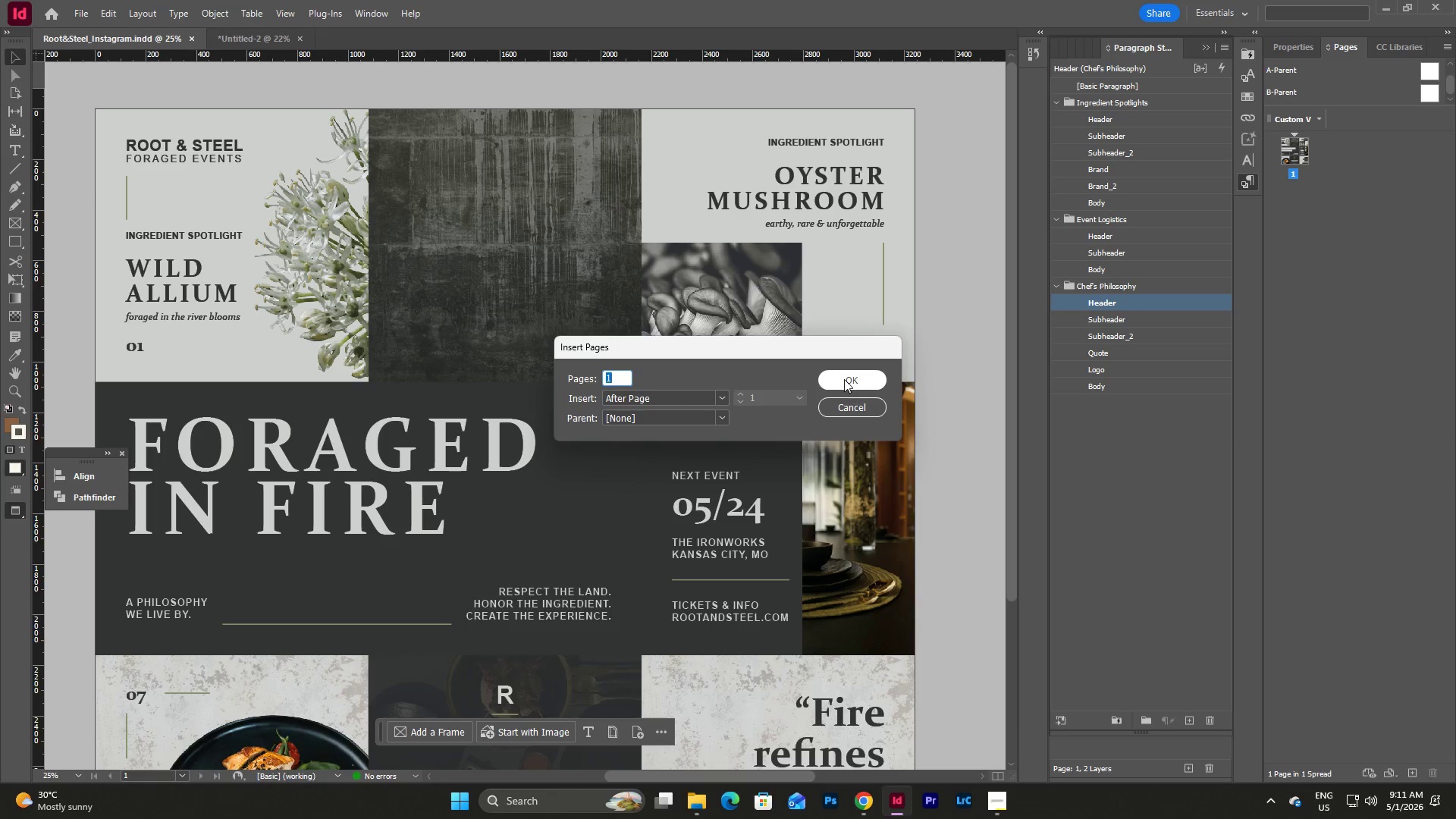 
left_click([839, 377])
 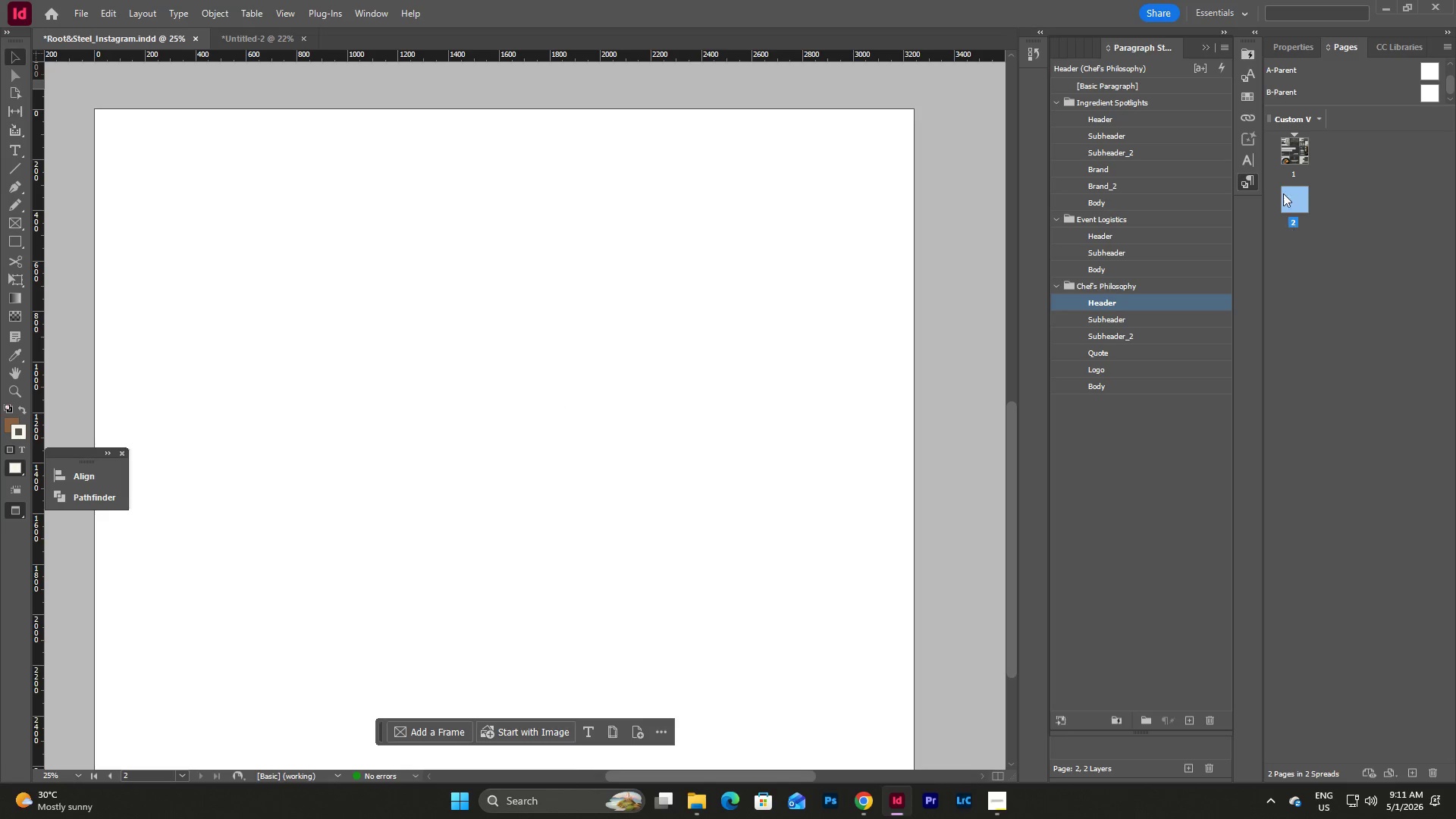 
right_click([1289, 196])
 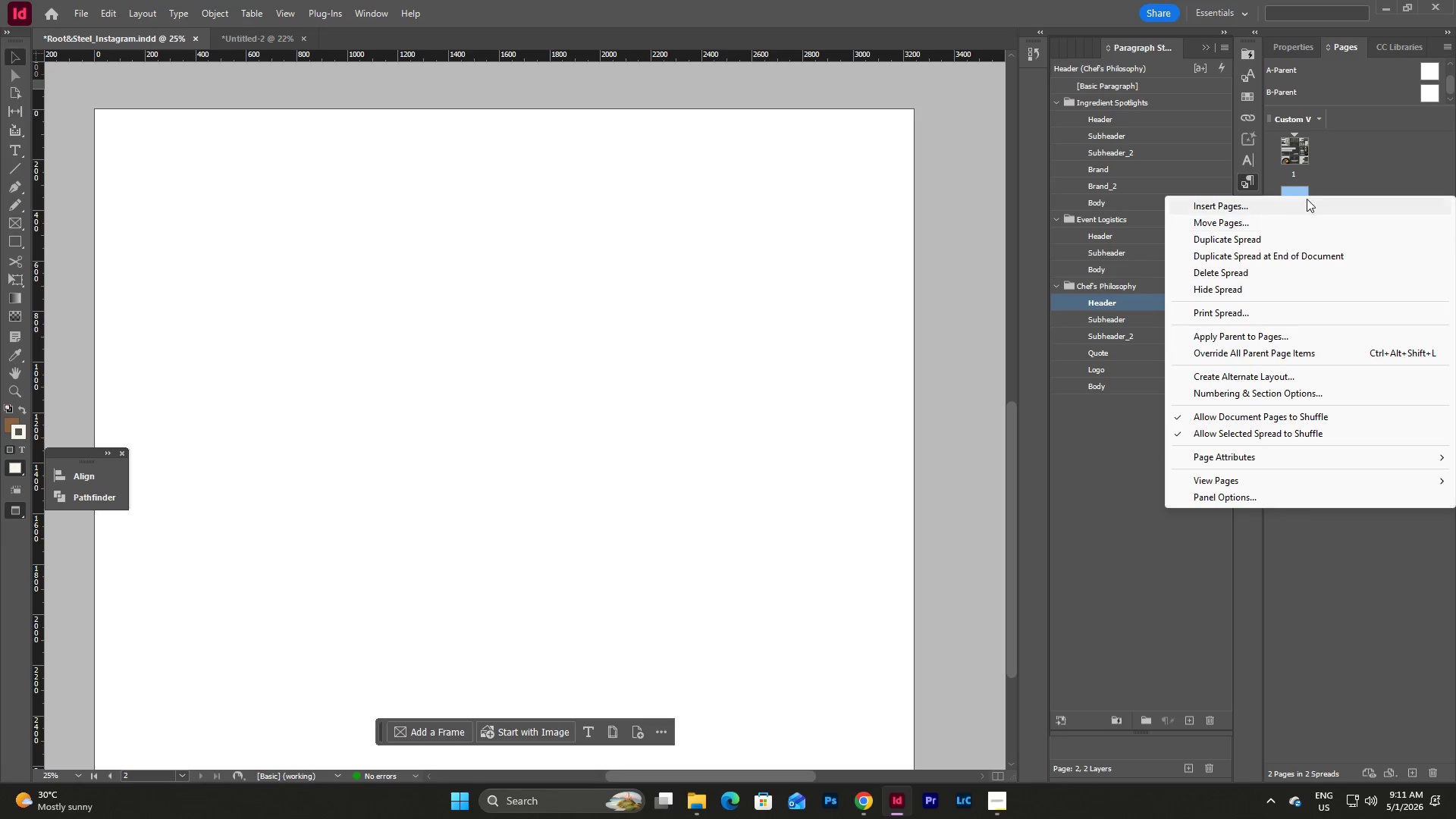 
wait(5.31)
 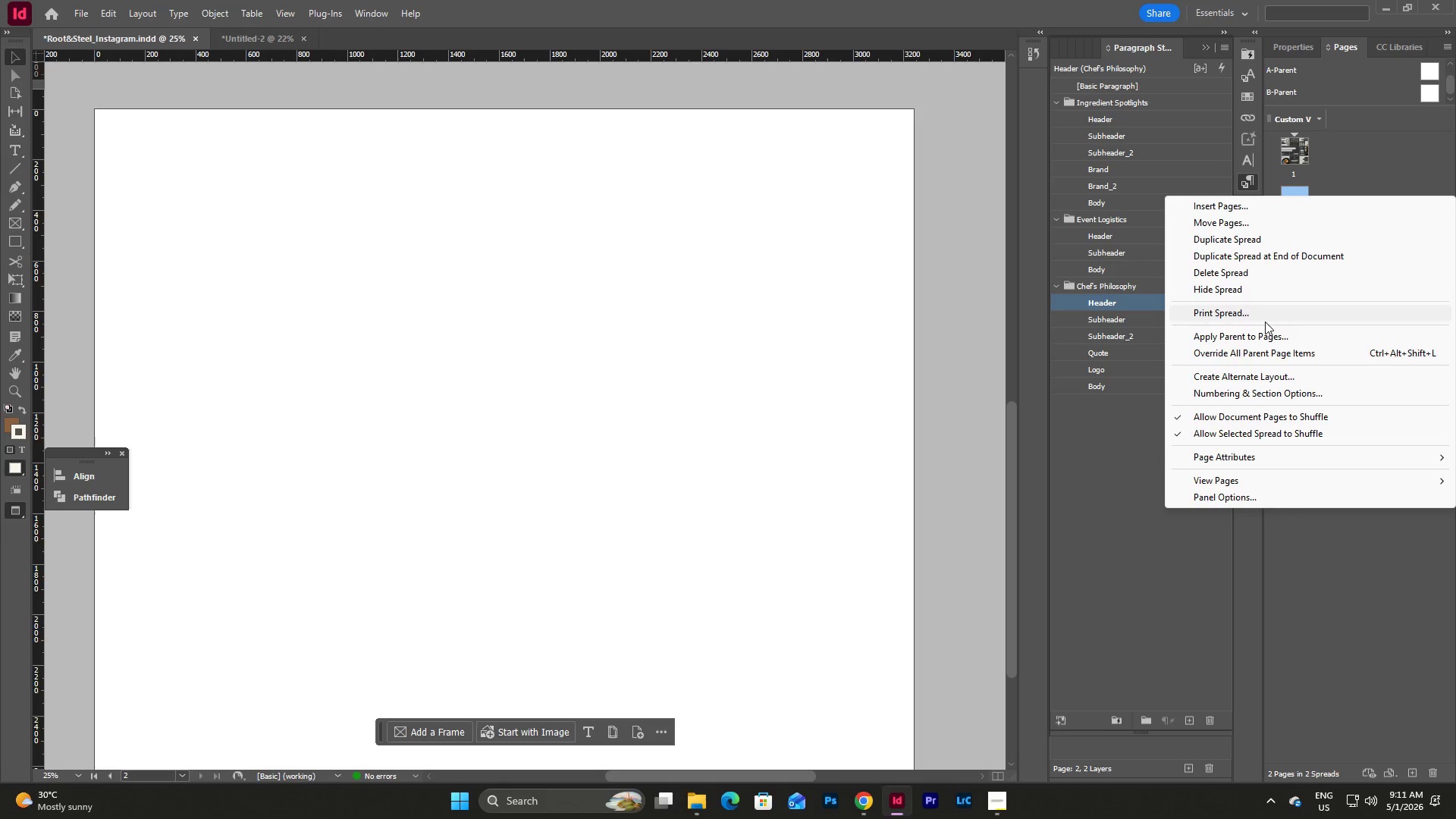 
left_click([1282, 329])
 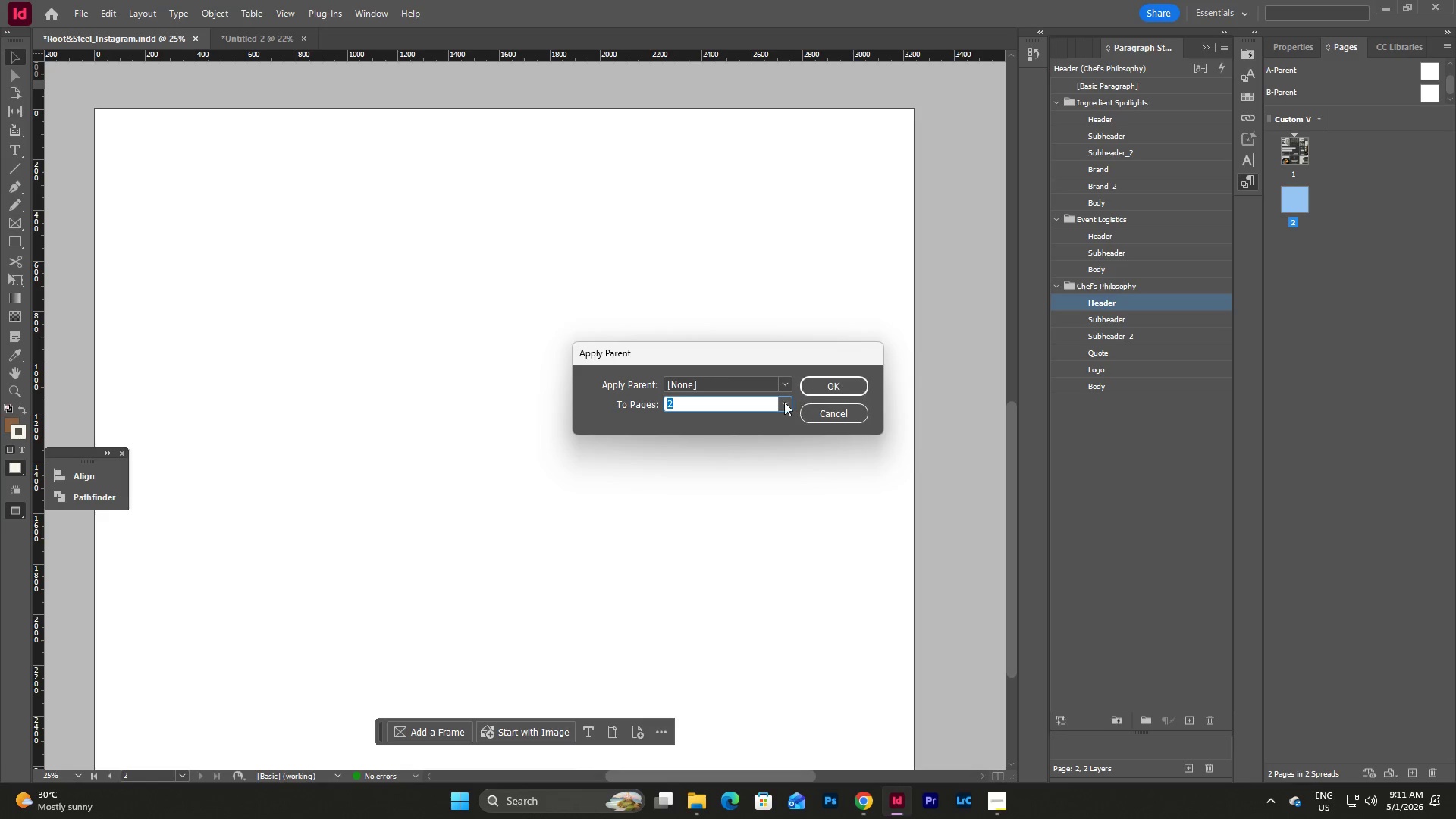 
left_click([784, 402])
 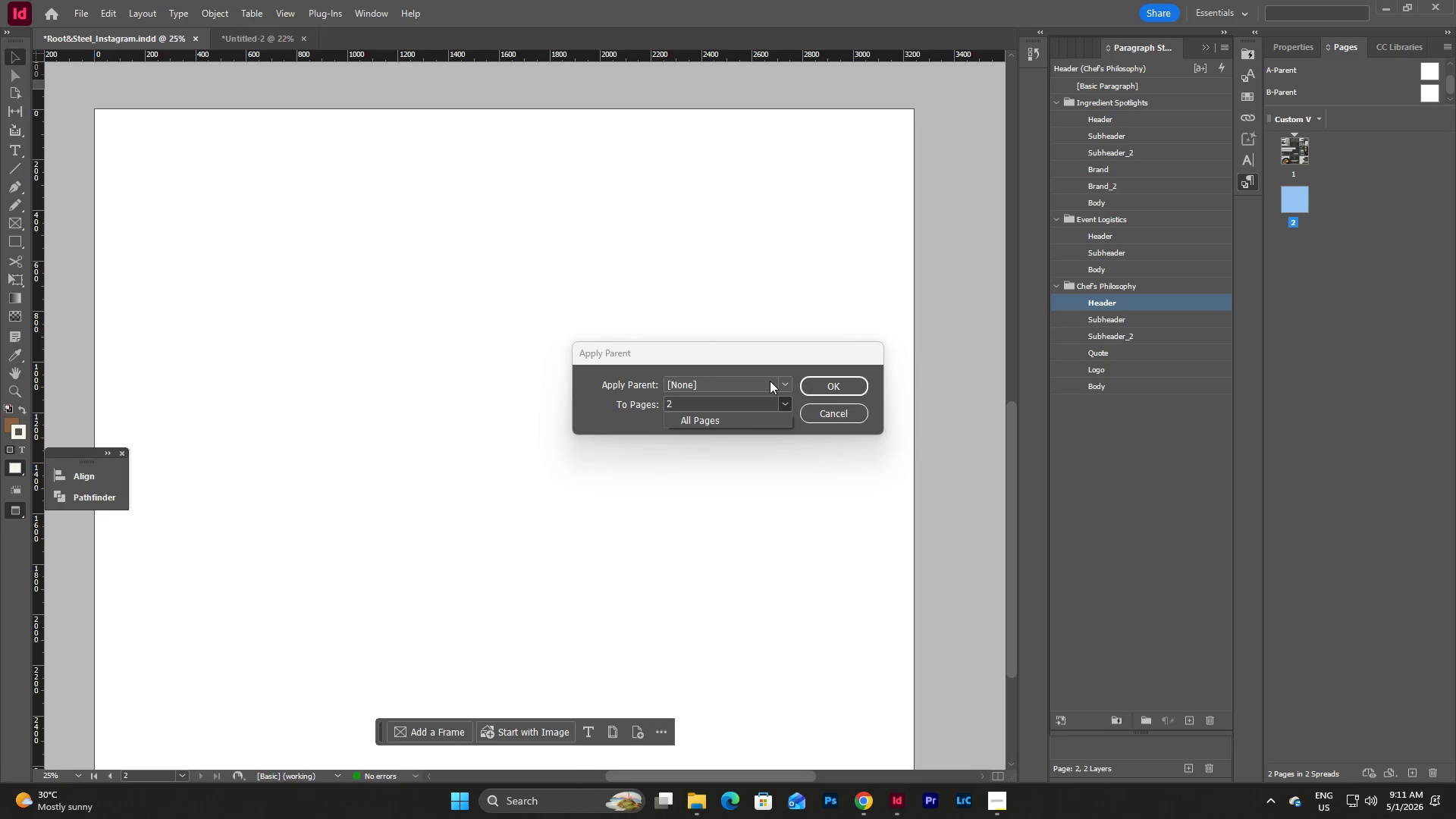 
left_click([788, 384])
 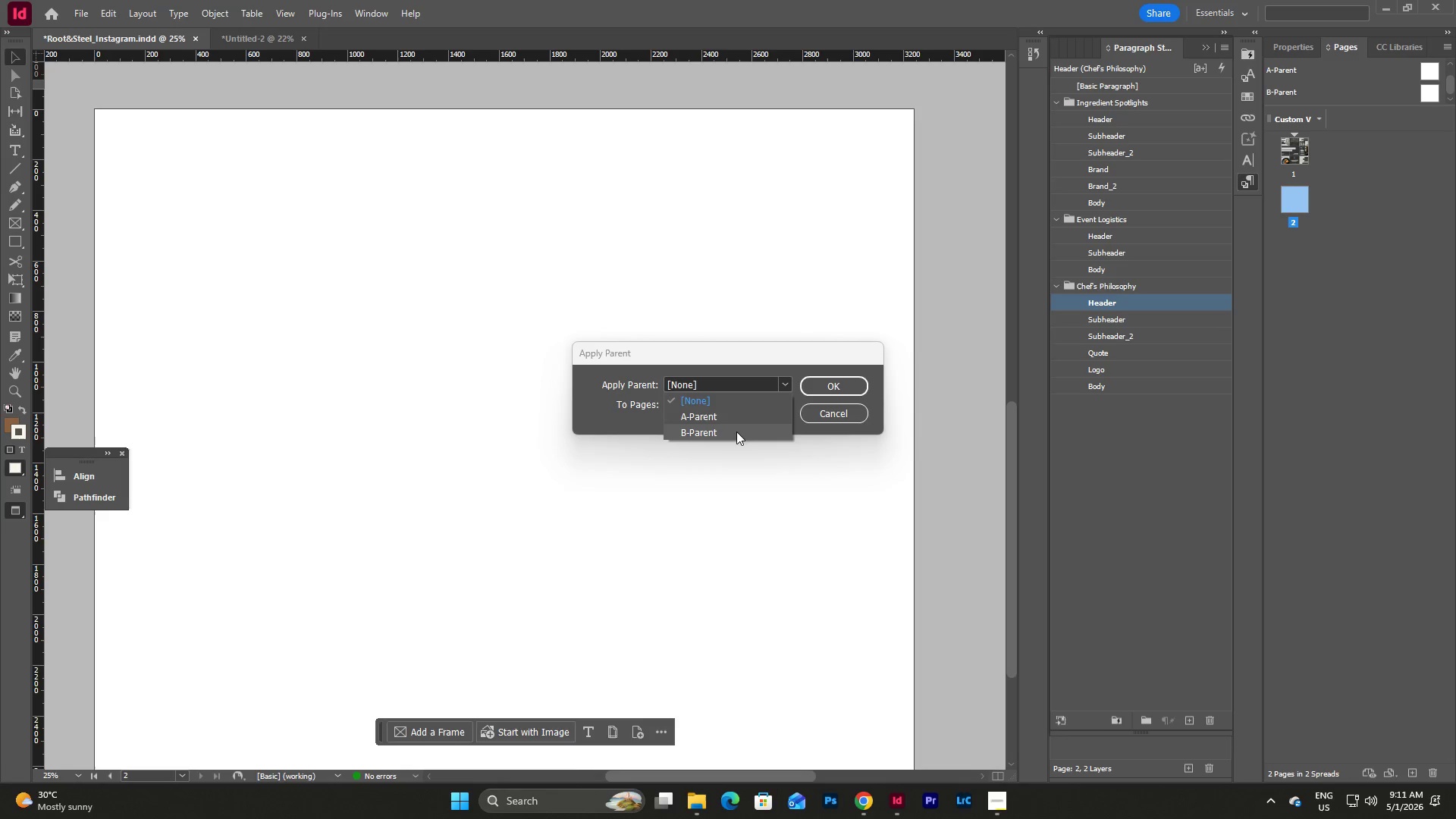 
left_click([735, 435])
 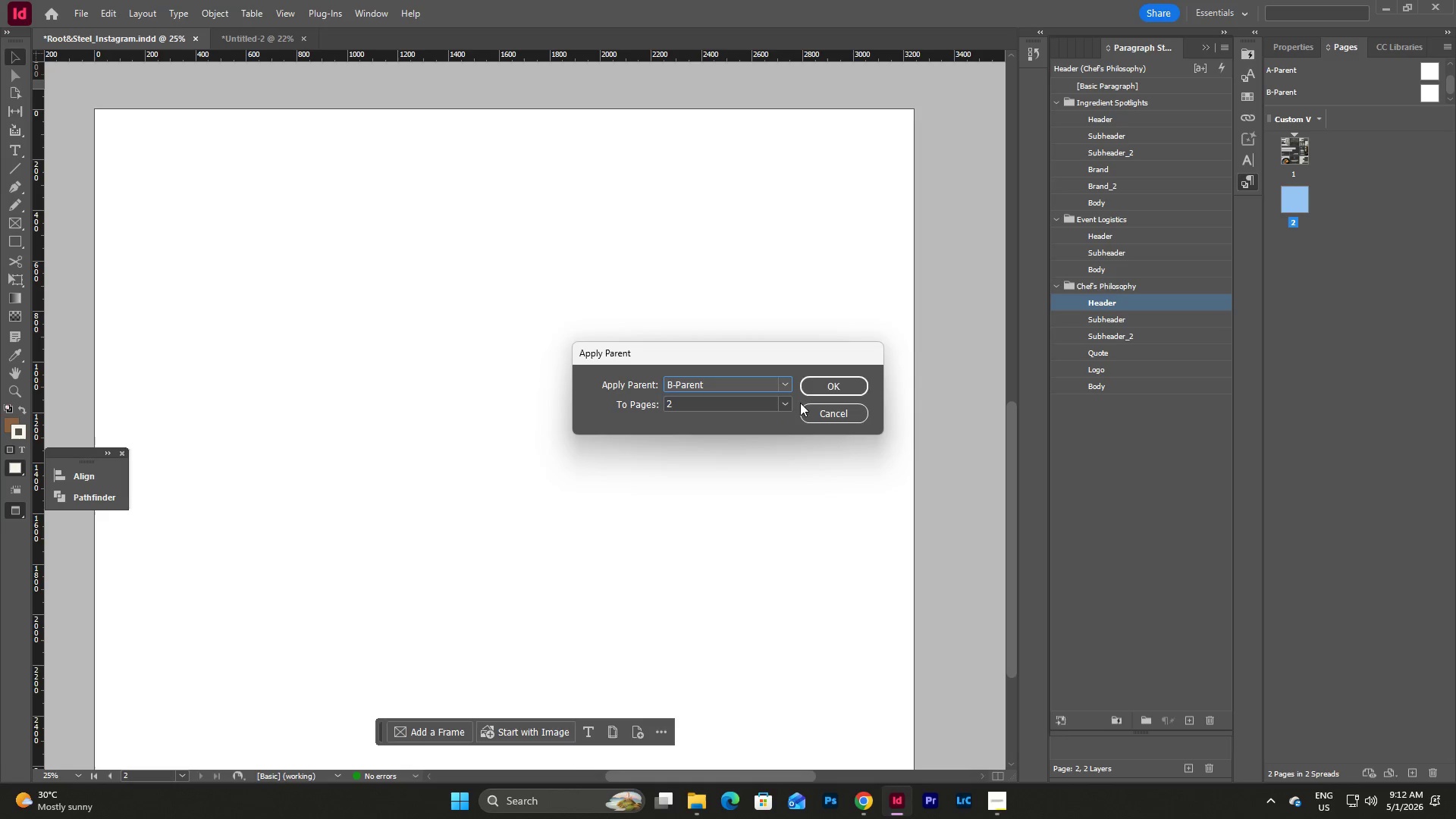 
left_click([834, 382])
 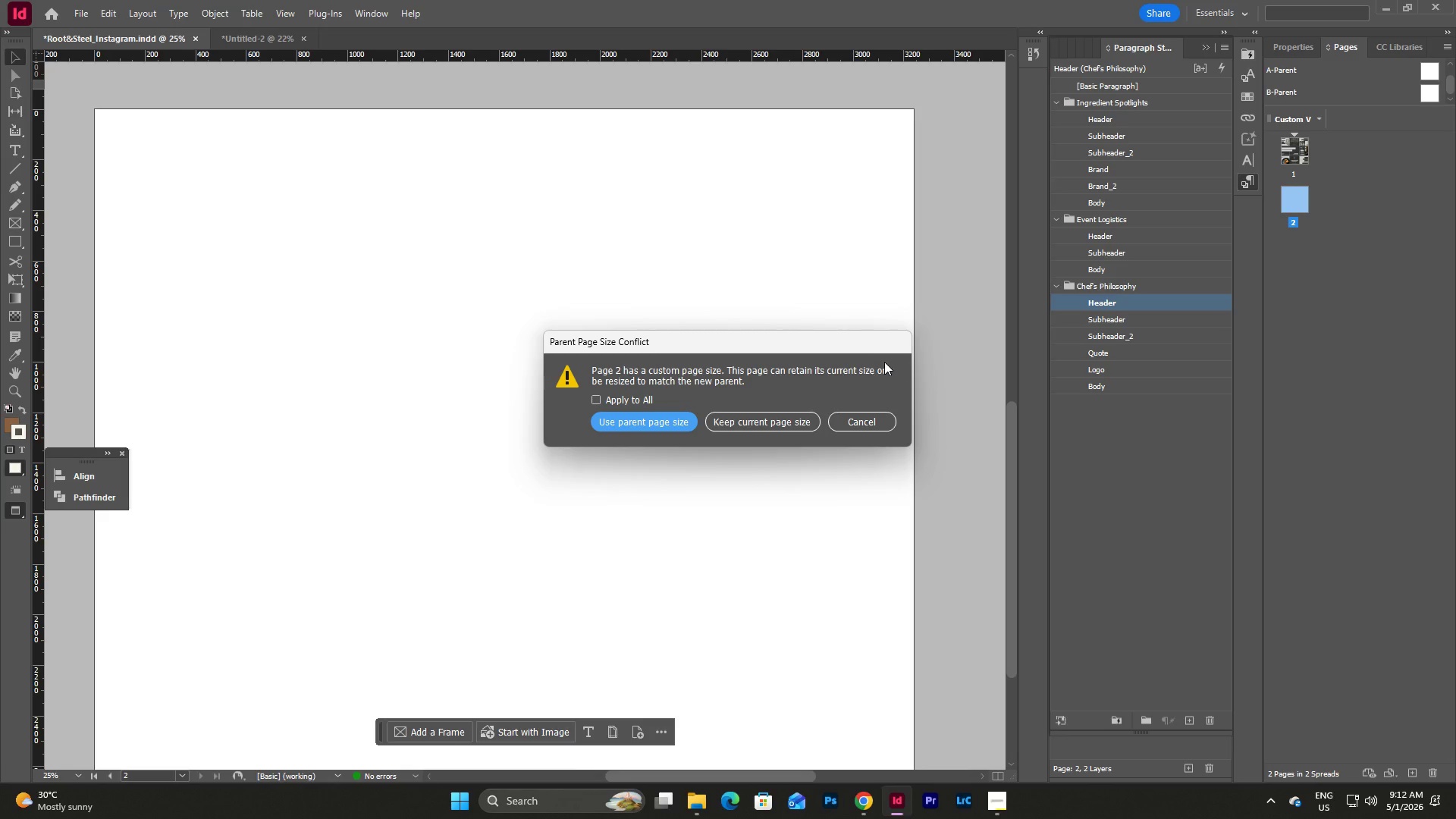 
left_click([660, 425])
 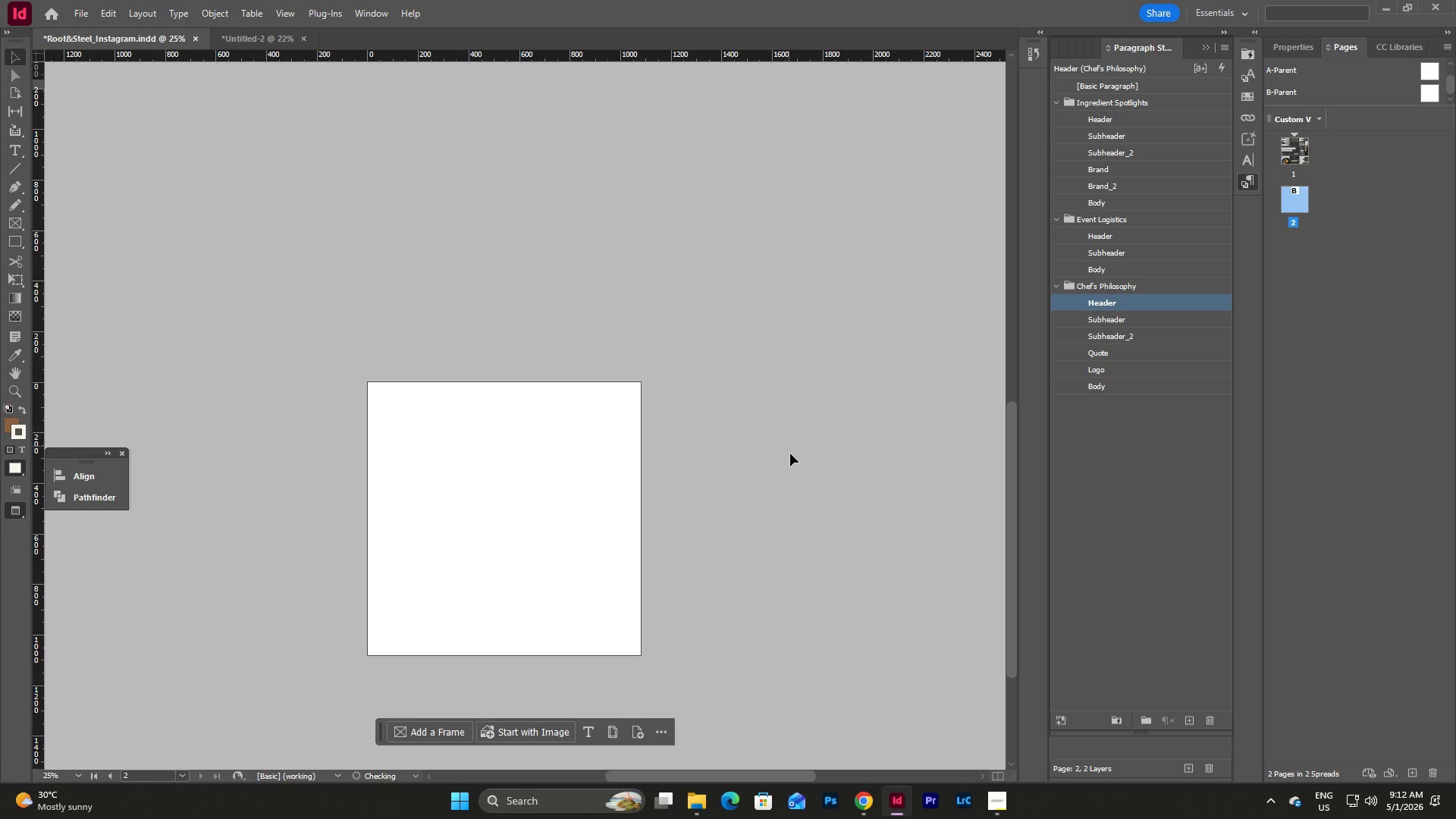 
scroll: coordinate [880, 384], scroll_direction: up, amount: 1.0
 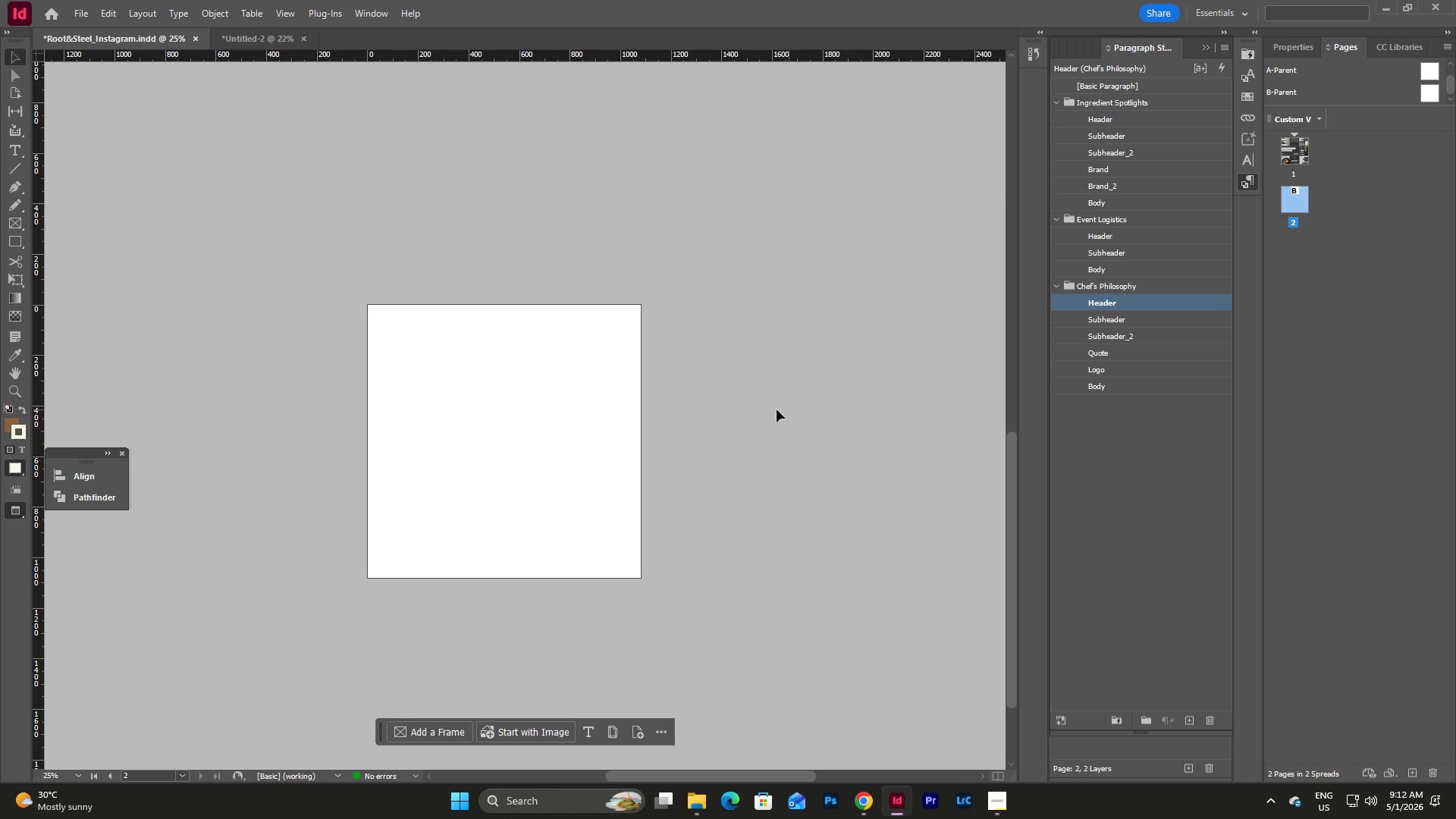 
left_click([777, 410])
 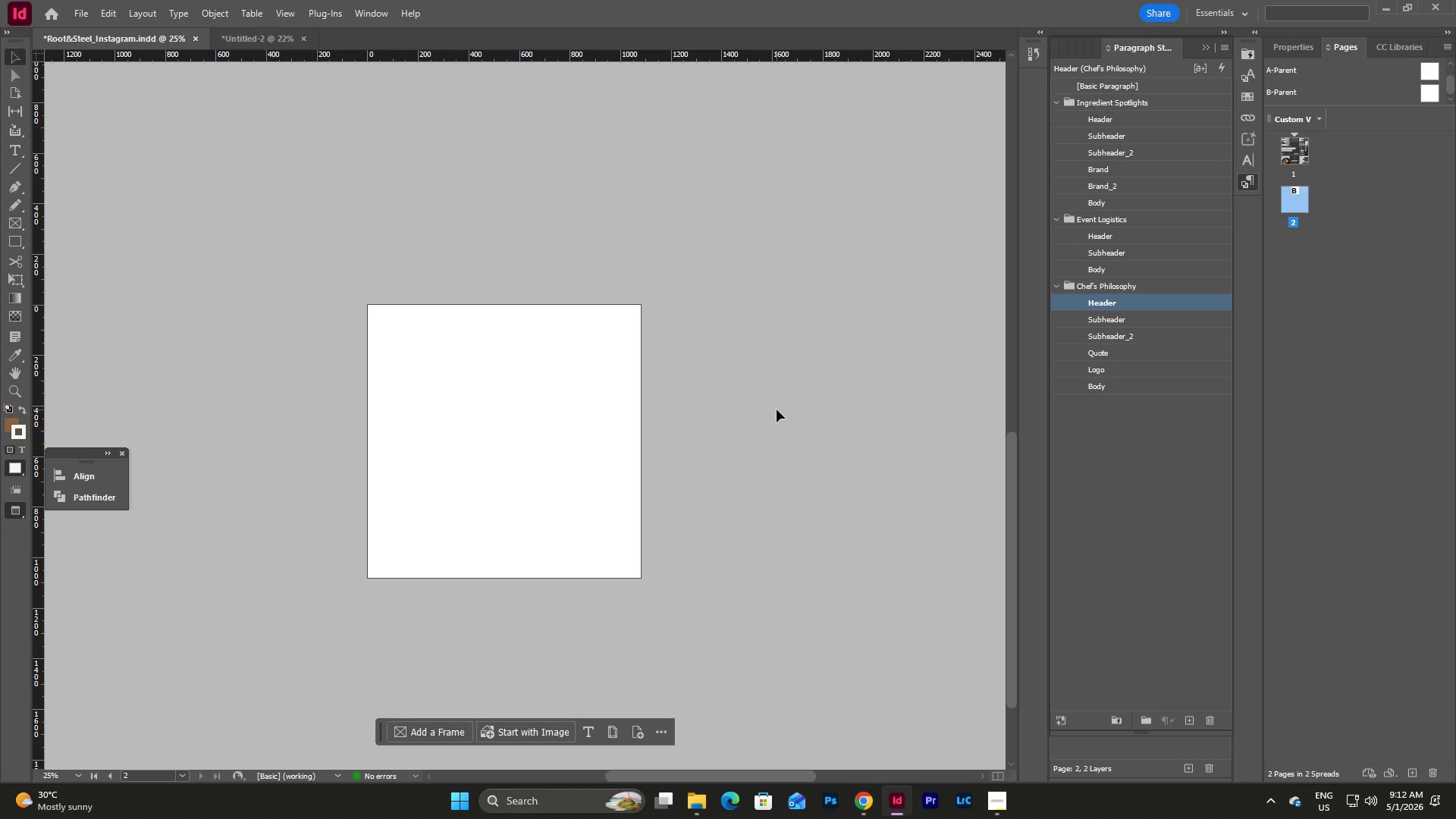 
wait(16.39)
 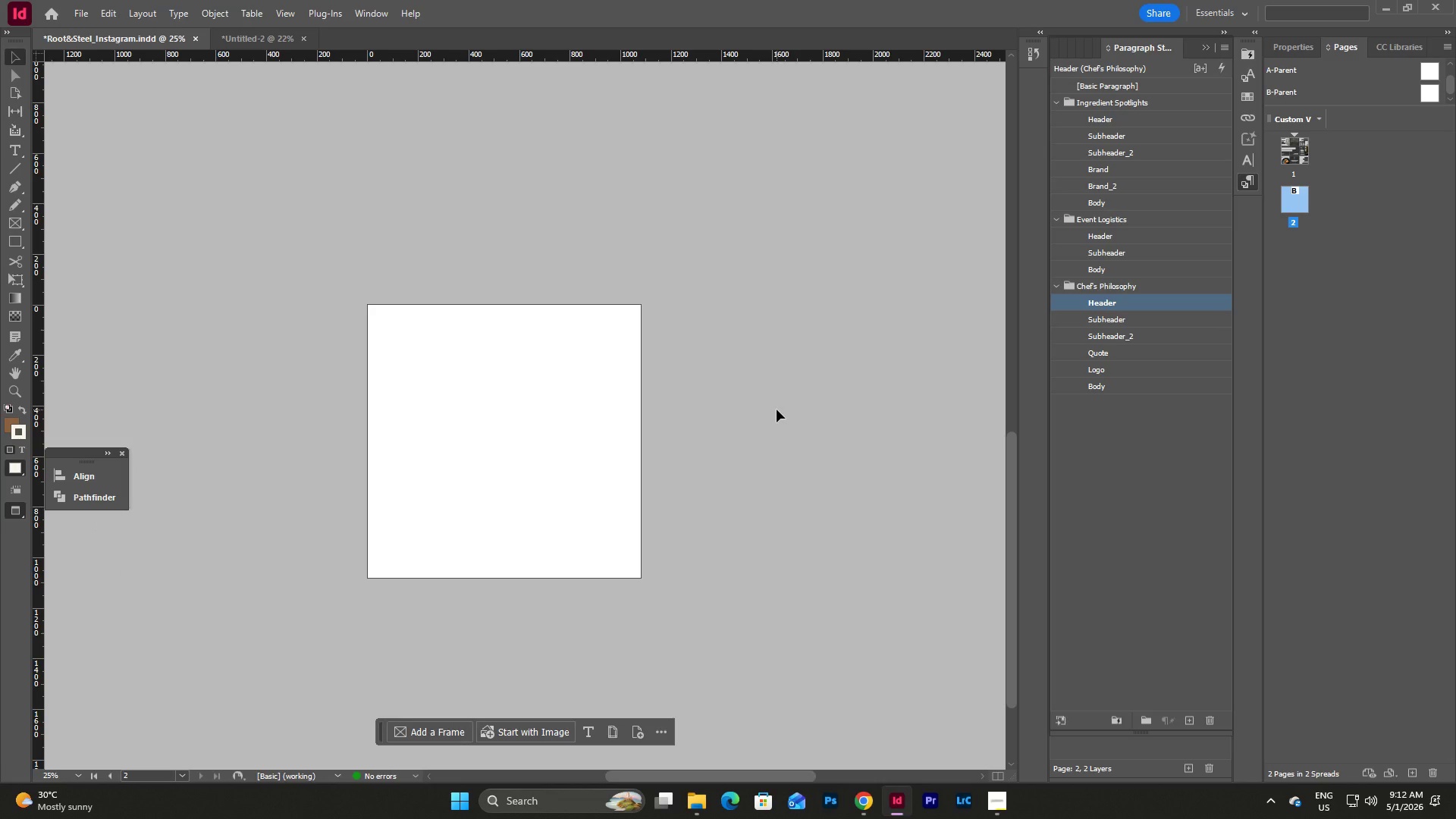 
left_click([764, 431])
 